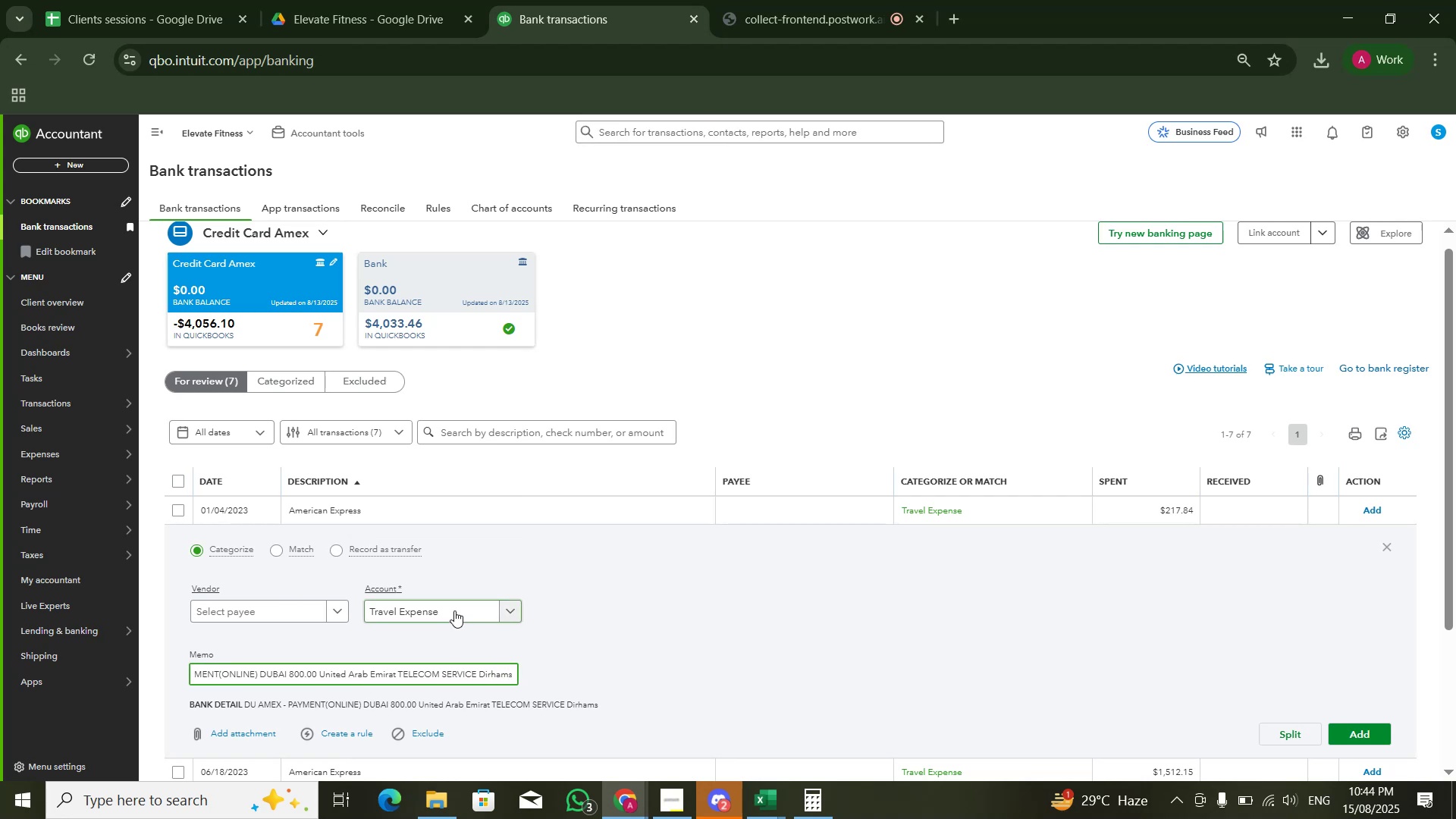 
left_click([454, 610])
 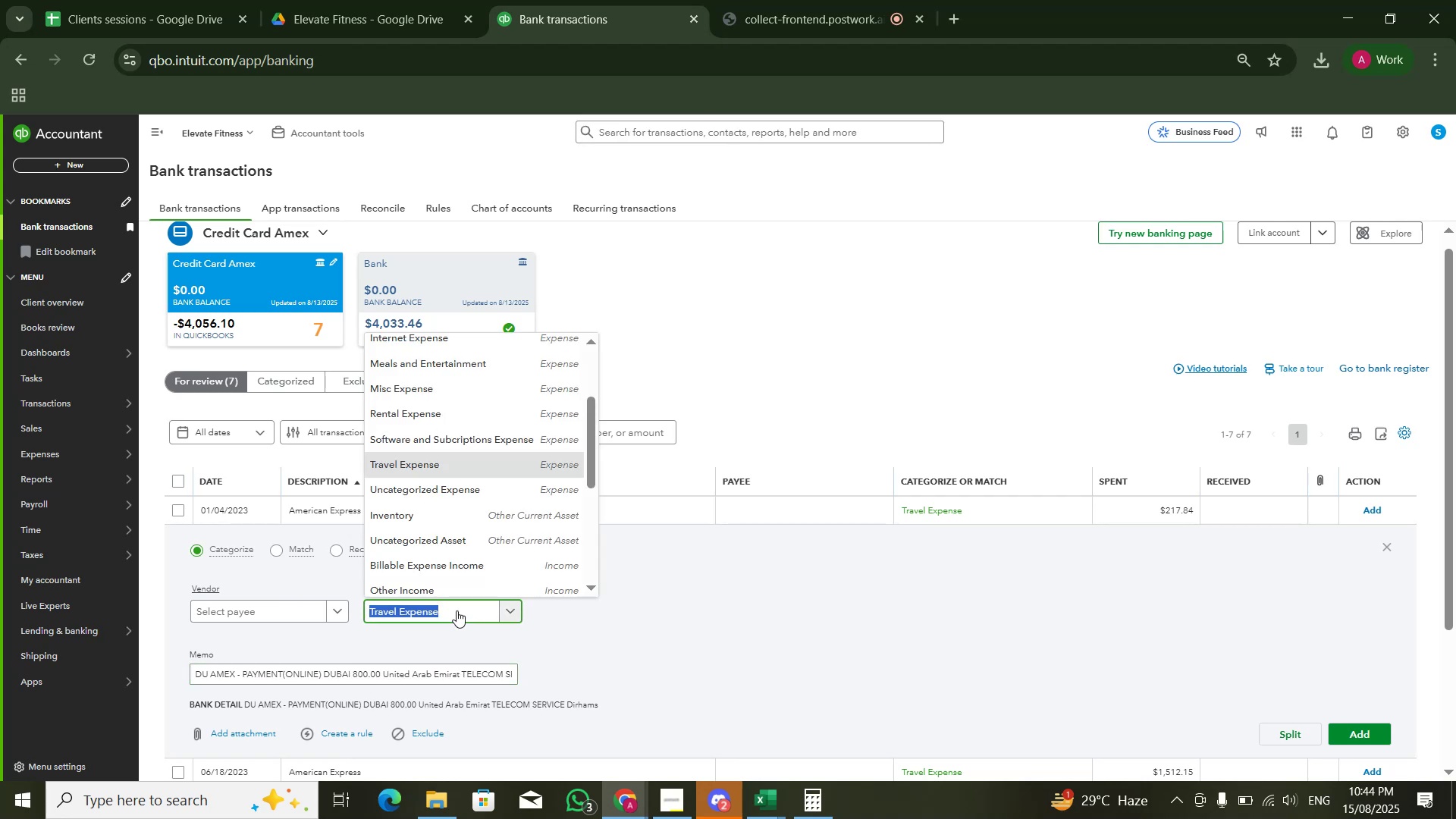 
type(xo)
key(Backspace)
key(Backspace)
type(com)
key(Backspace)
key(Backspace)
key(Backspace)
type(in)
key(Backspace)
key(Backspace)
 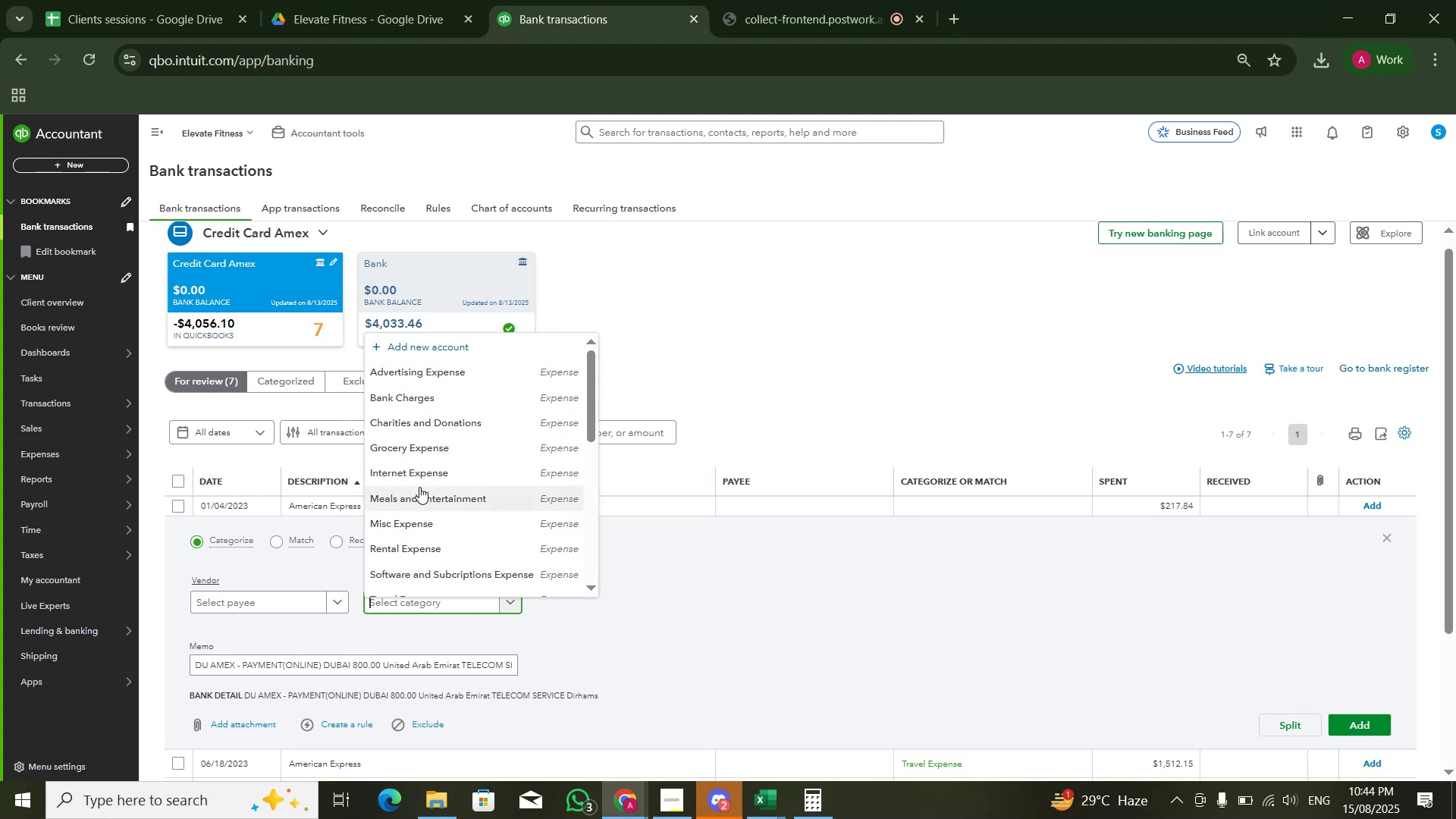 
left_click_drag(start_coordinate=[589, 422], to_coordinate=[581, 492])
 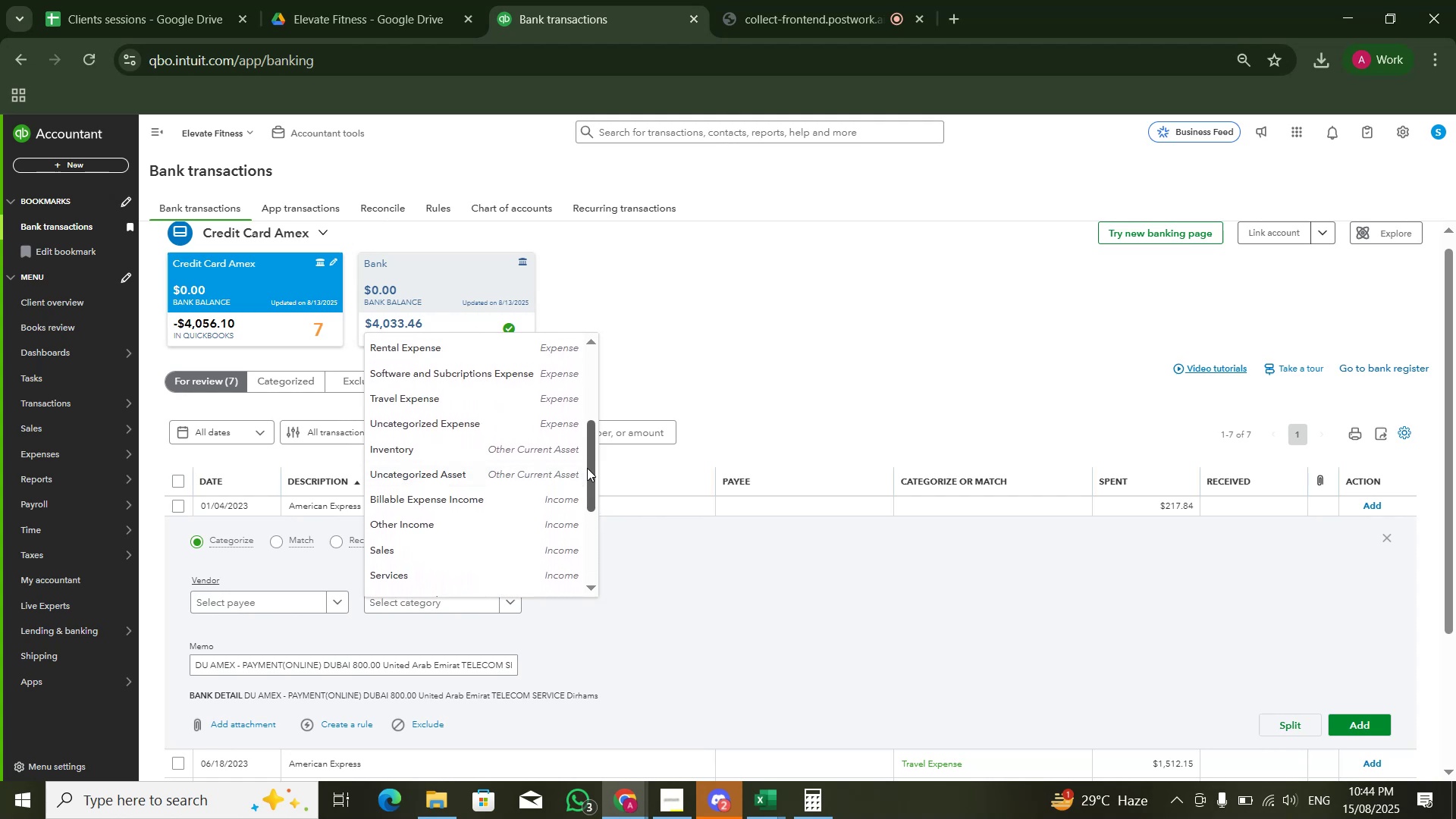 
left_click_drag(start_coordinate=[587, 468], to_coordinate=[586, 403])
 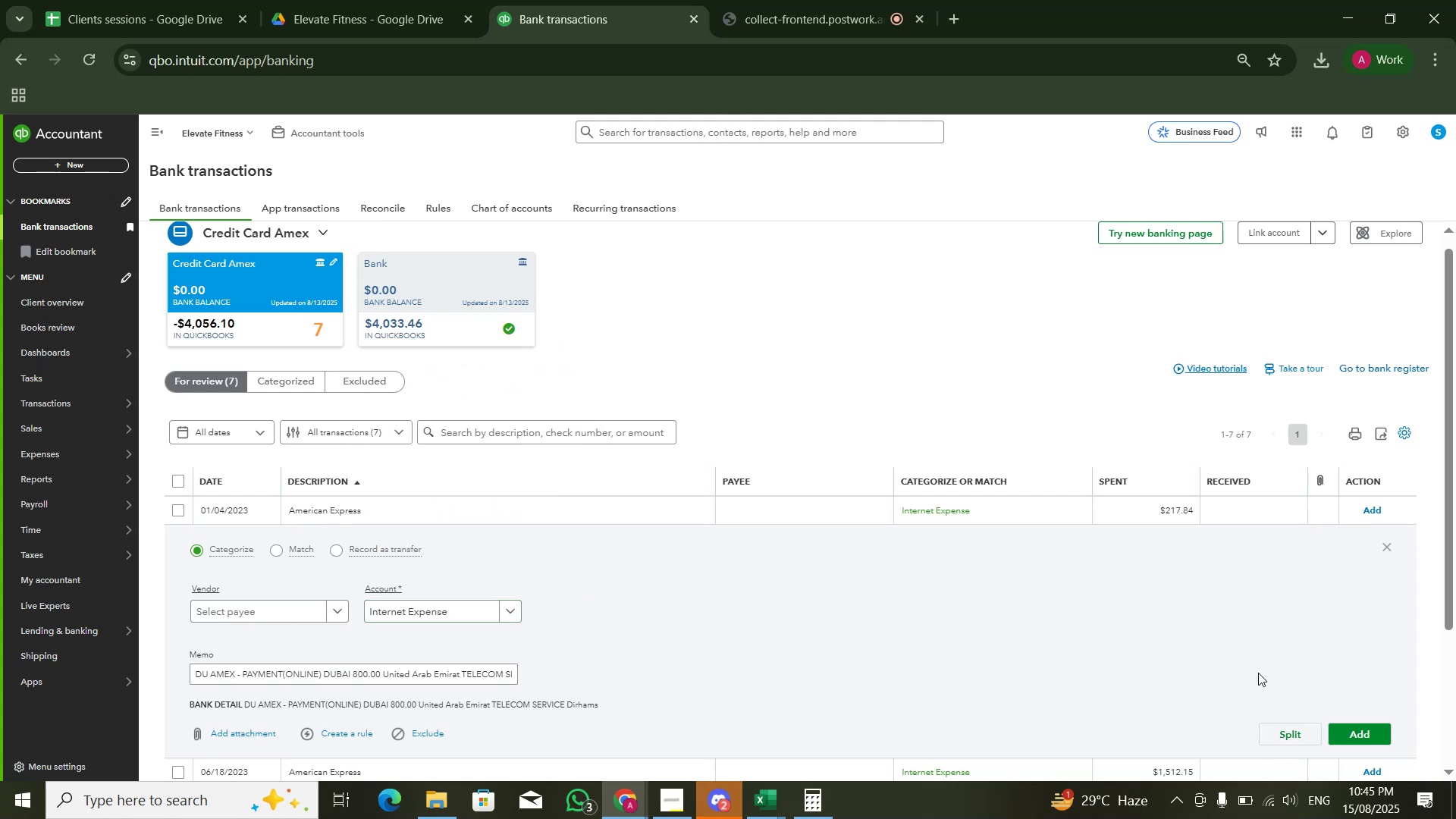 
left_click([1348, 731])
 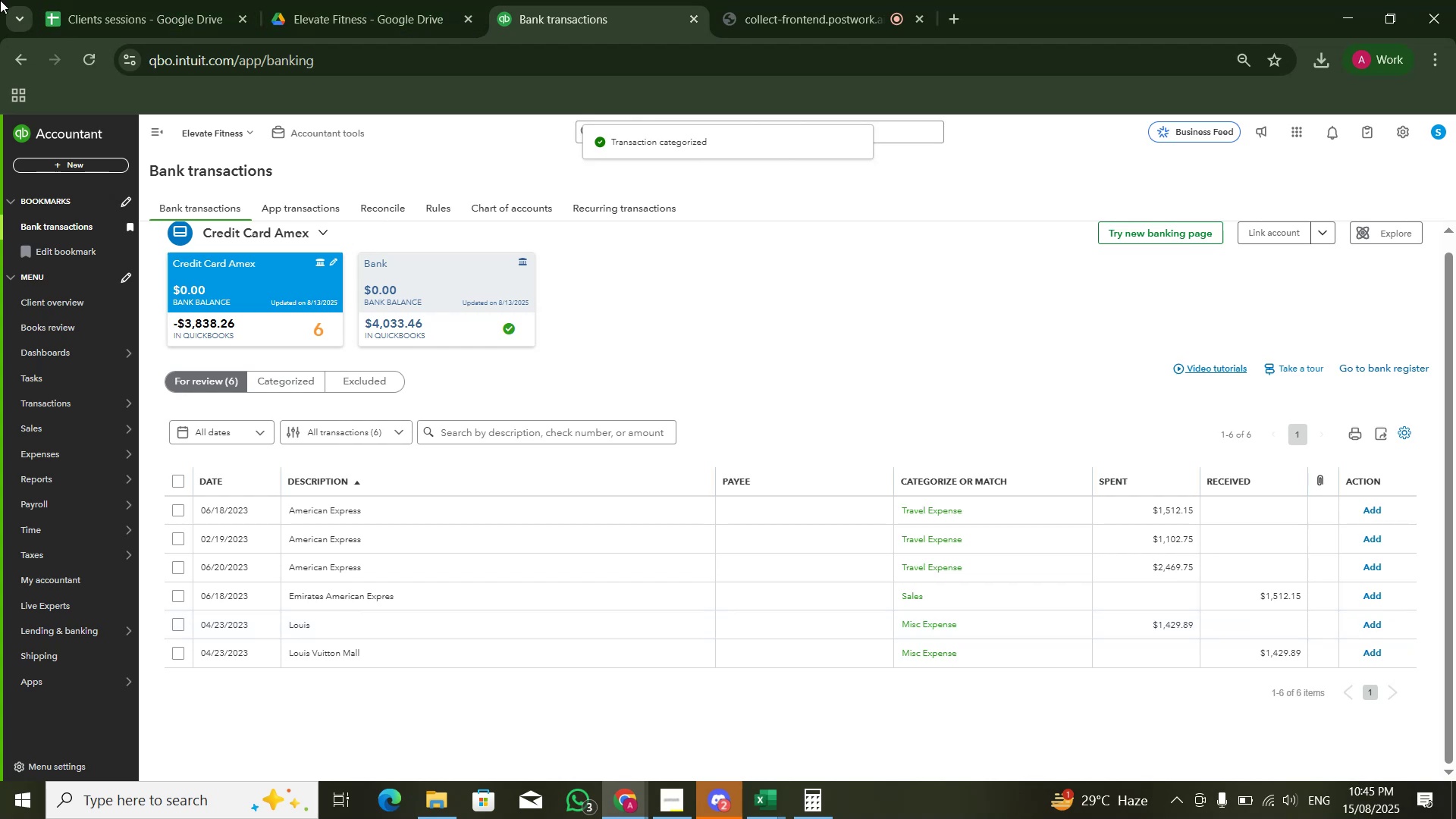 
wait(6.06)
 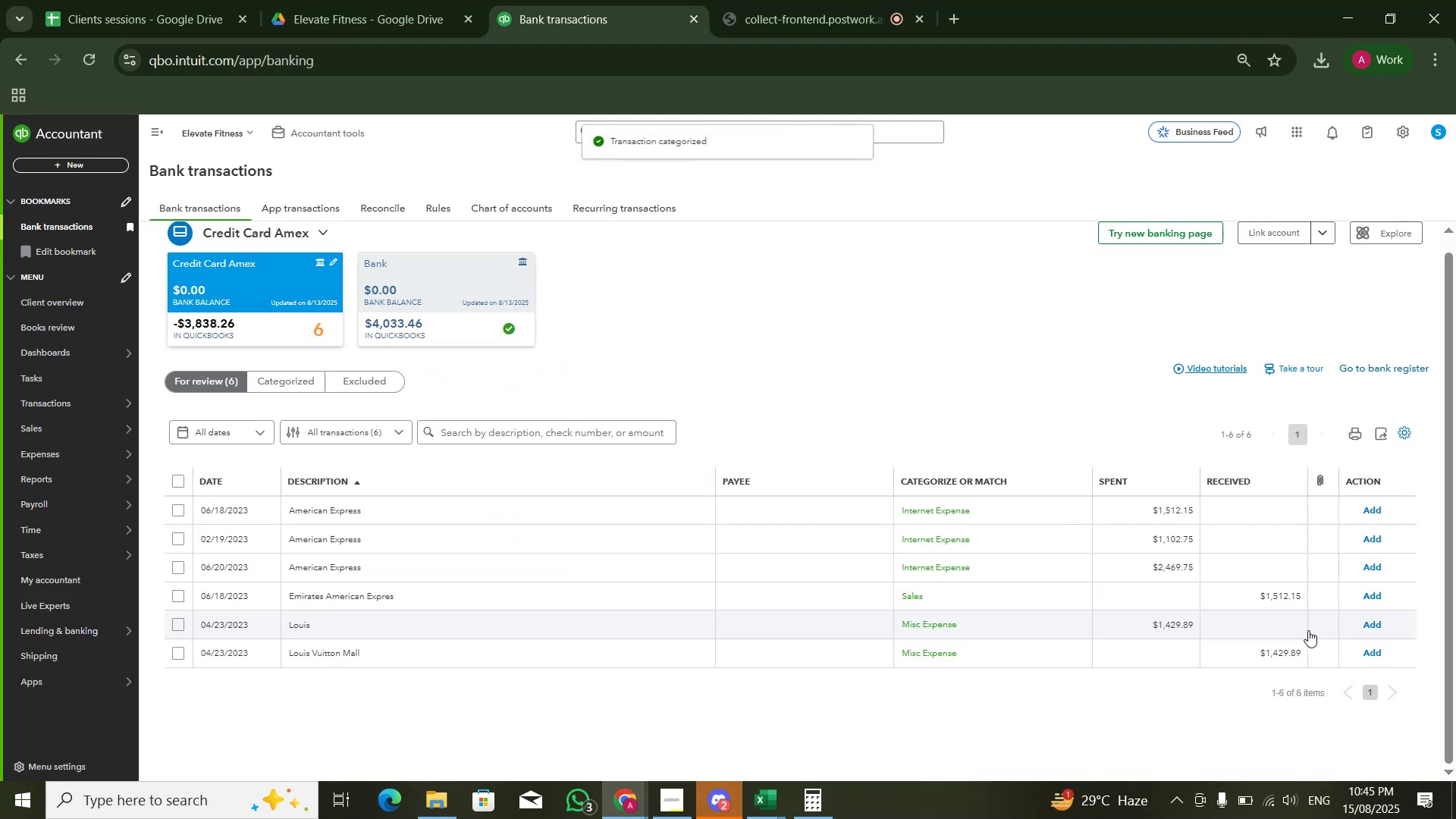 
mouse_move([639, 514])
 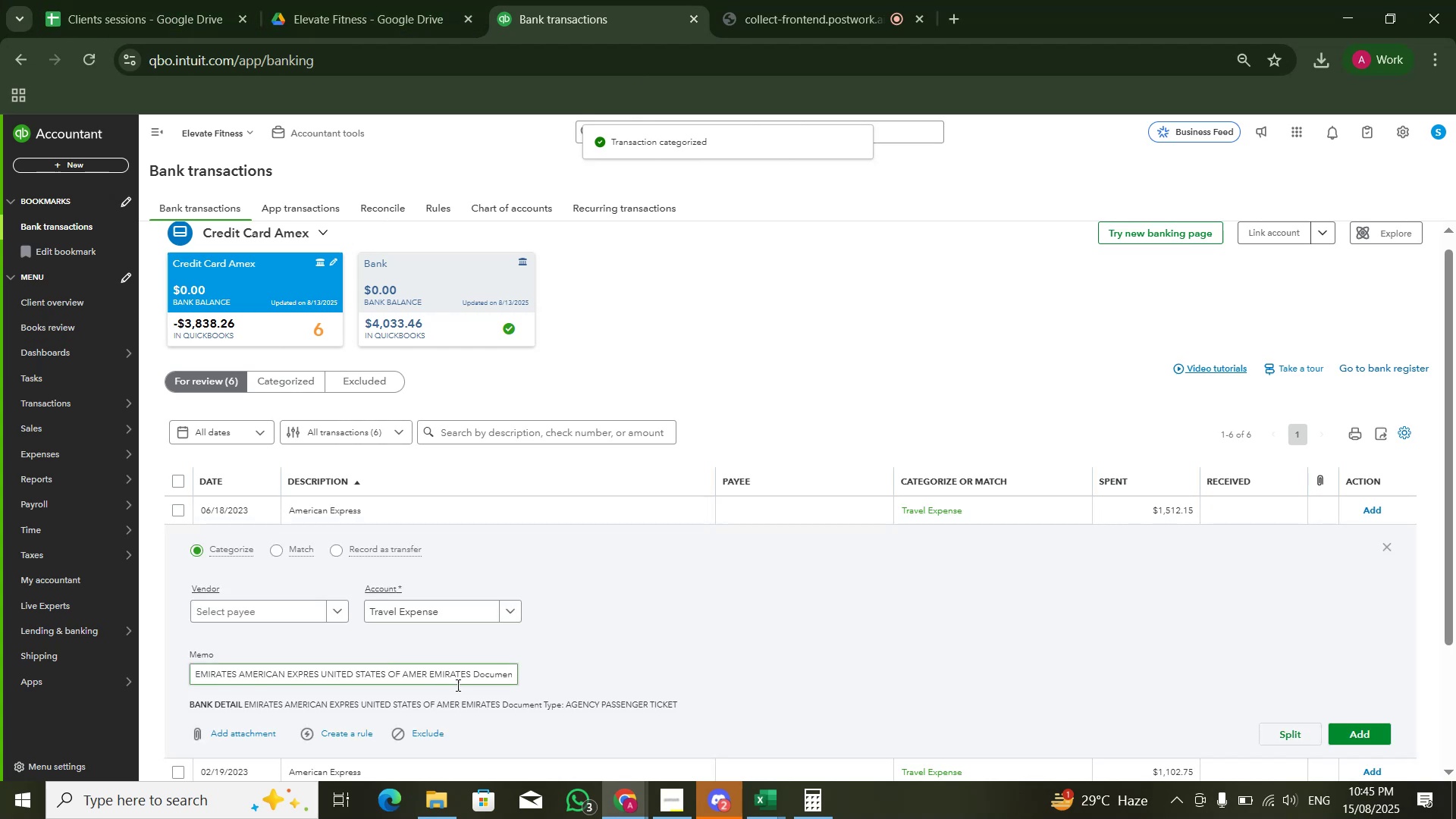 
left_click([458, 676])
 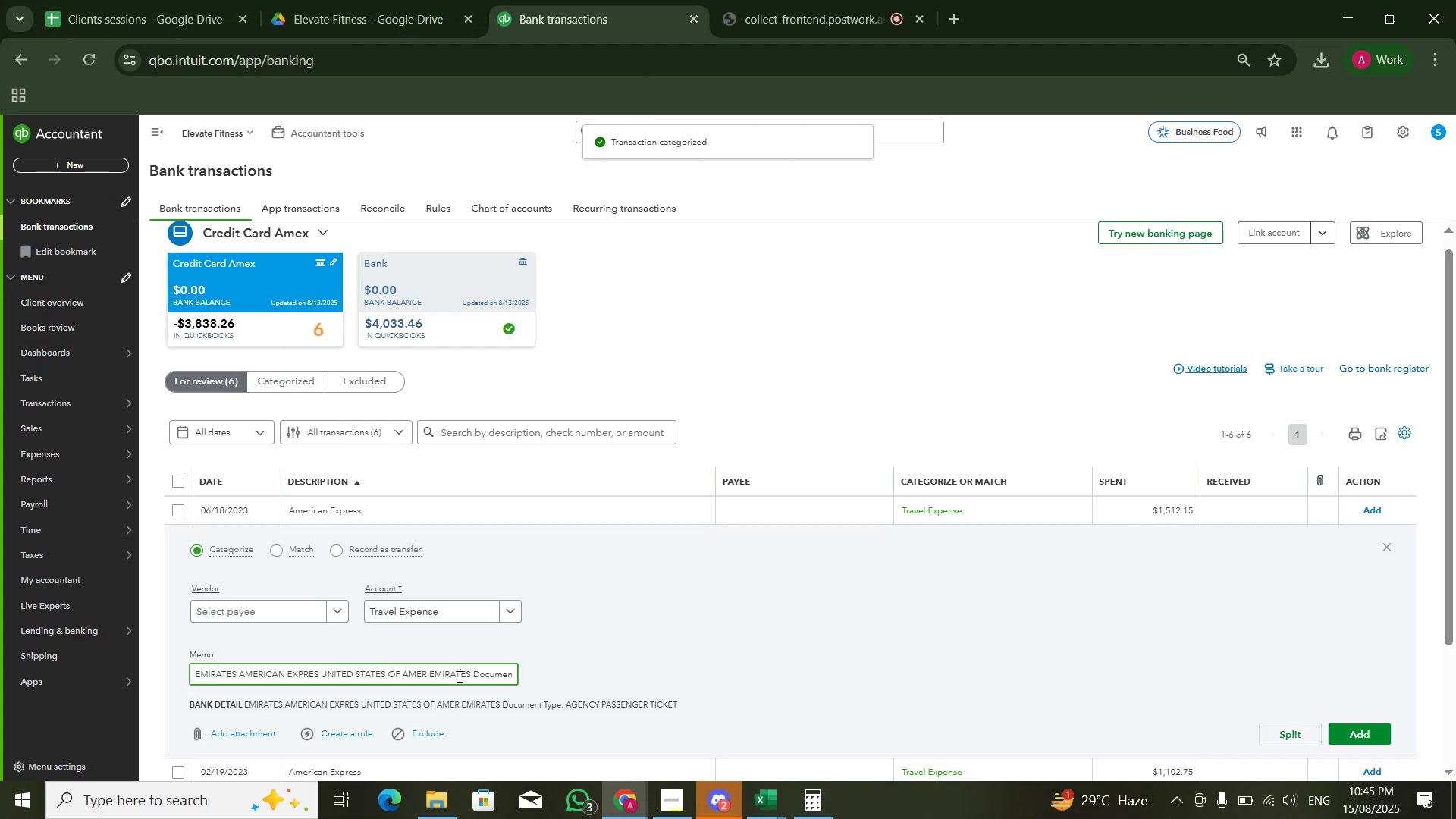 
hold_key(key=ArrowRight, duration=1.51)
 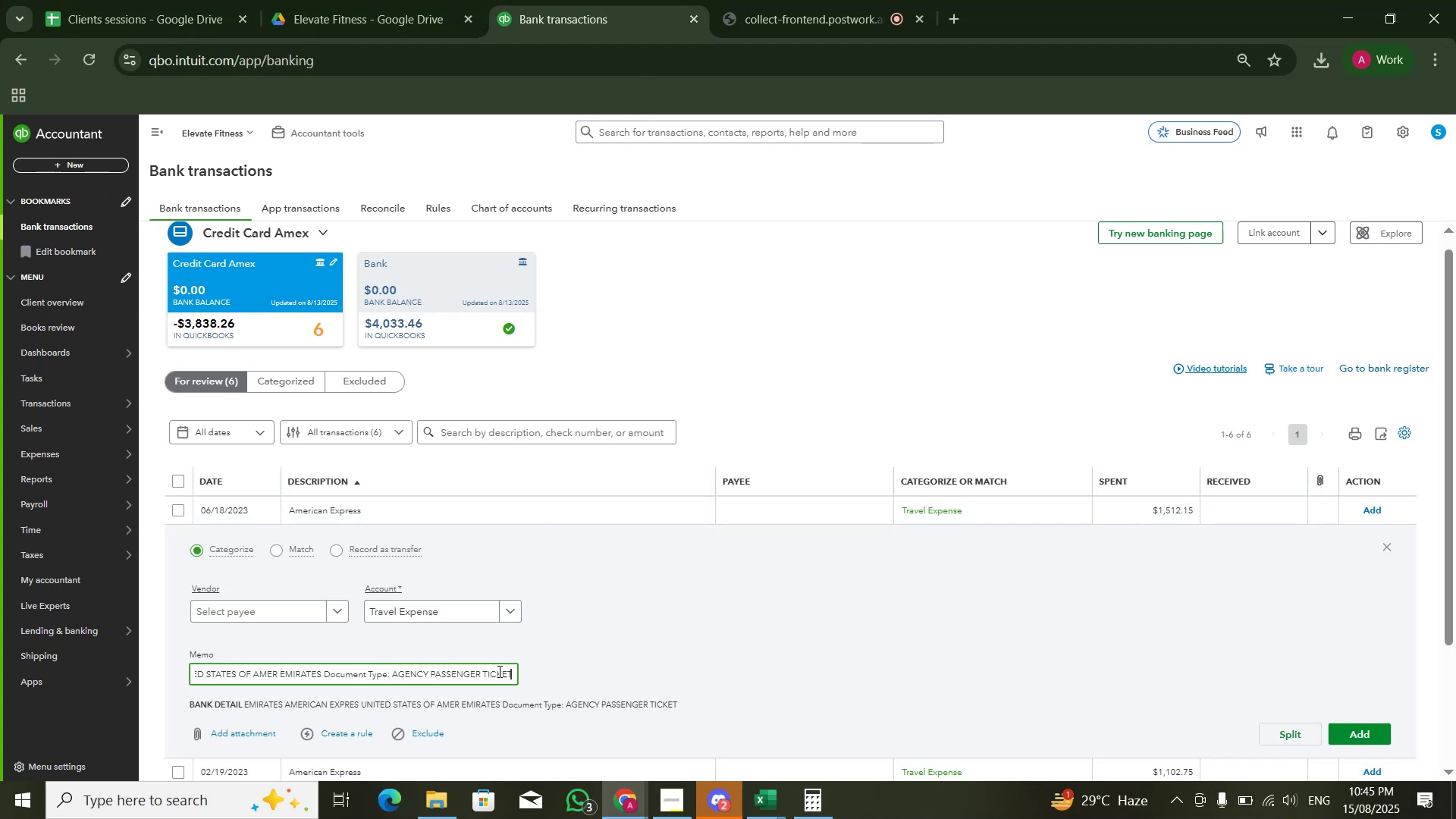 
hold_key(key=ArrowRight, duration=0.43)
 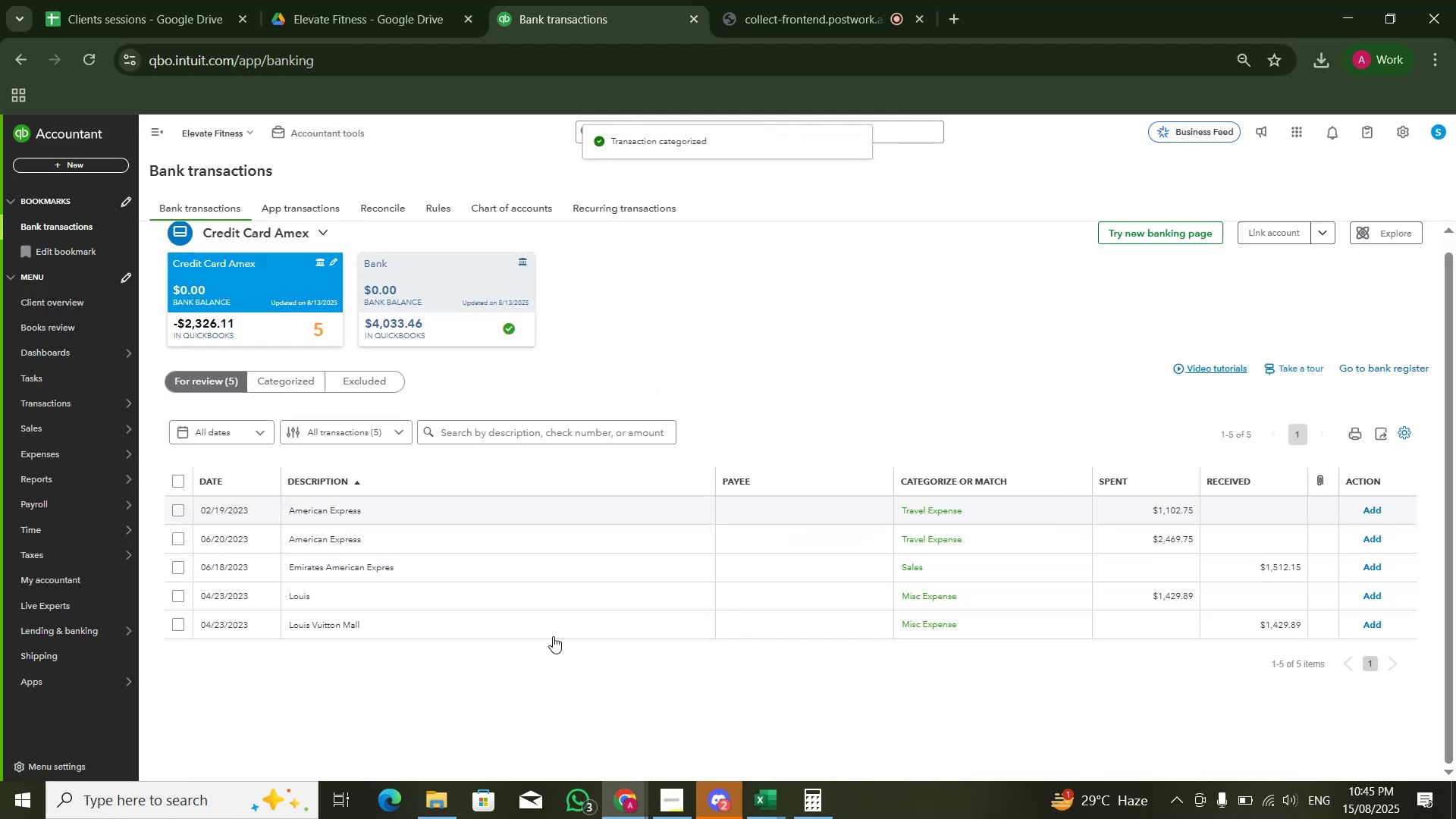 
left_click([476, 673])
 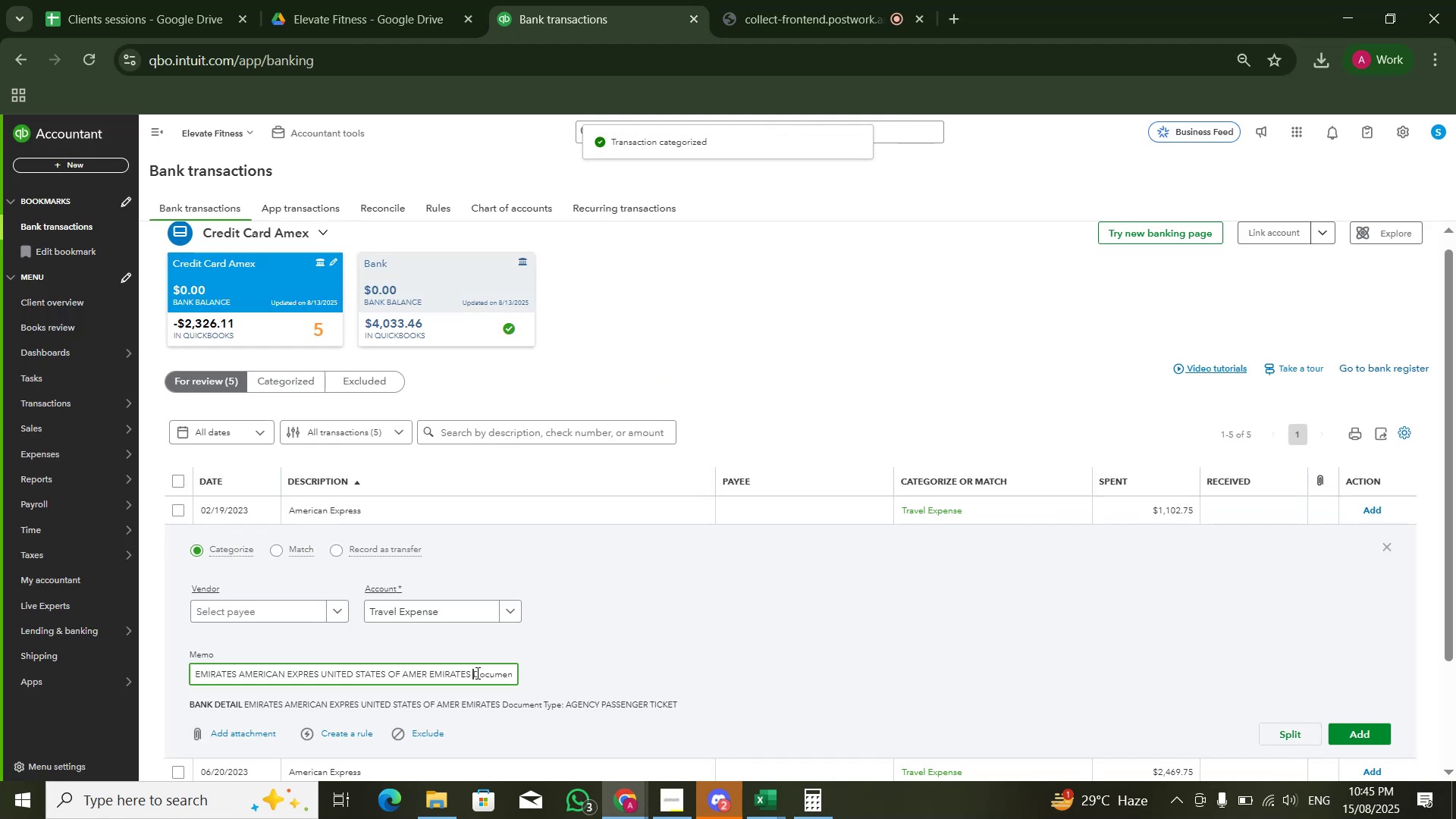 
hold_key(key=ArrowRight, duration=1.51)
 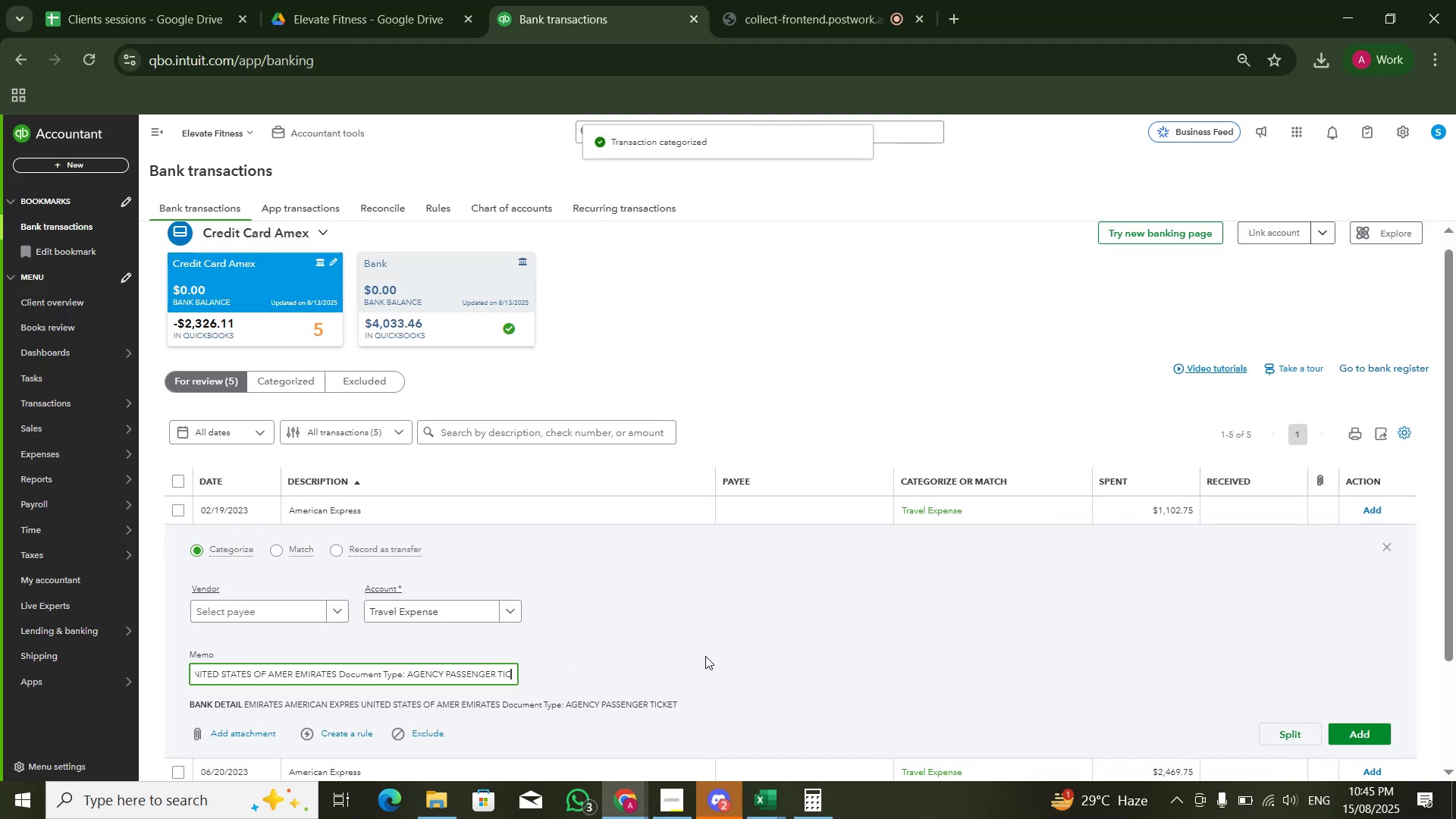 
key(ArrowRight)
 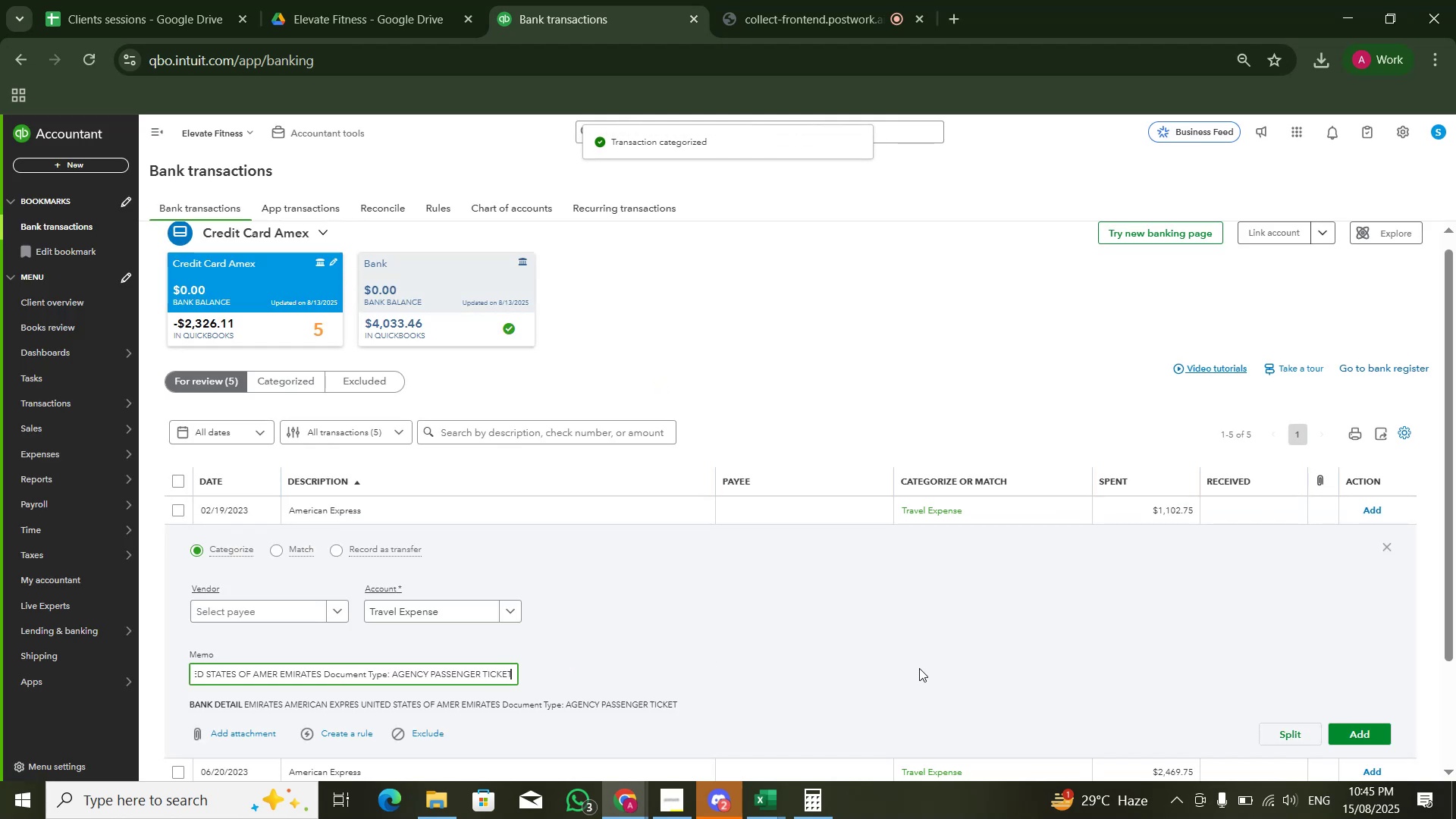 
key(ArrowRight)
 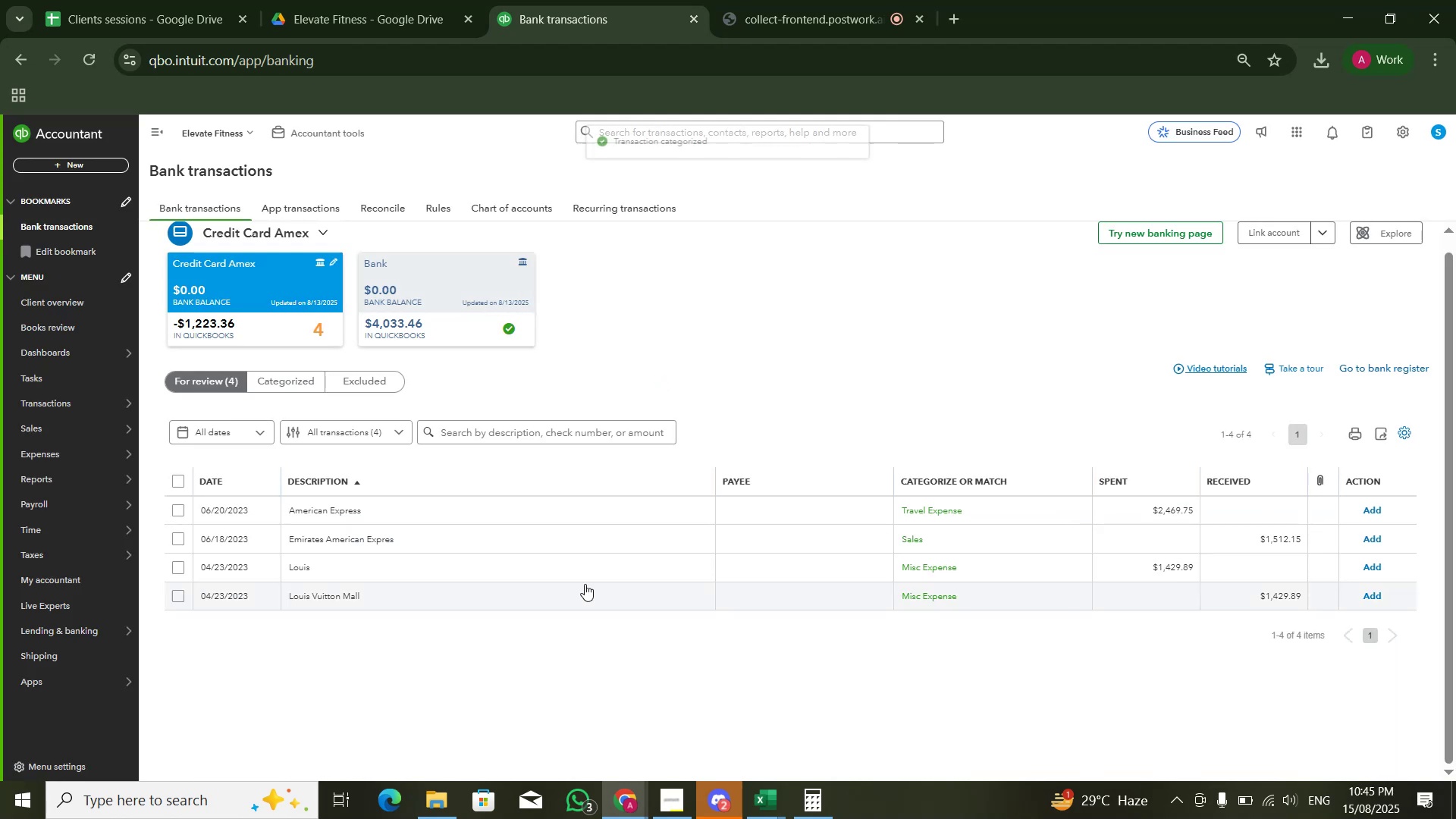 
left_click([588, 506])
 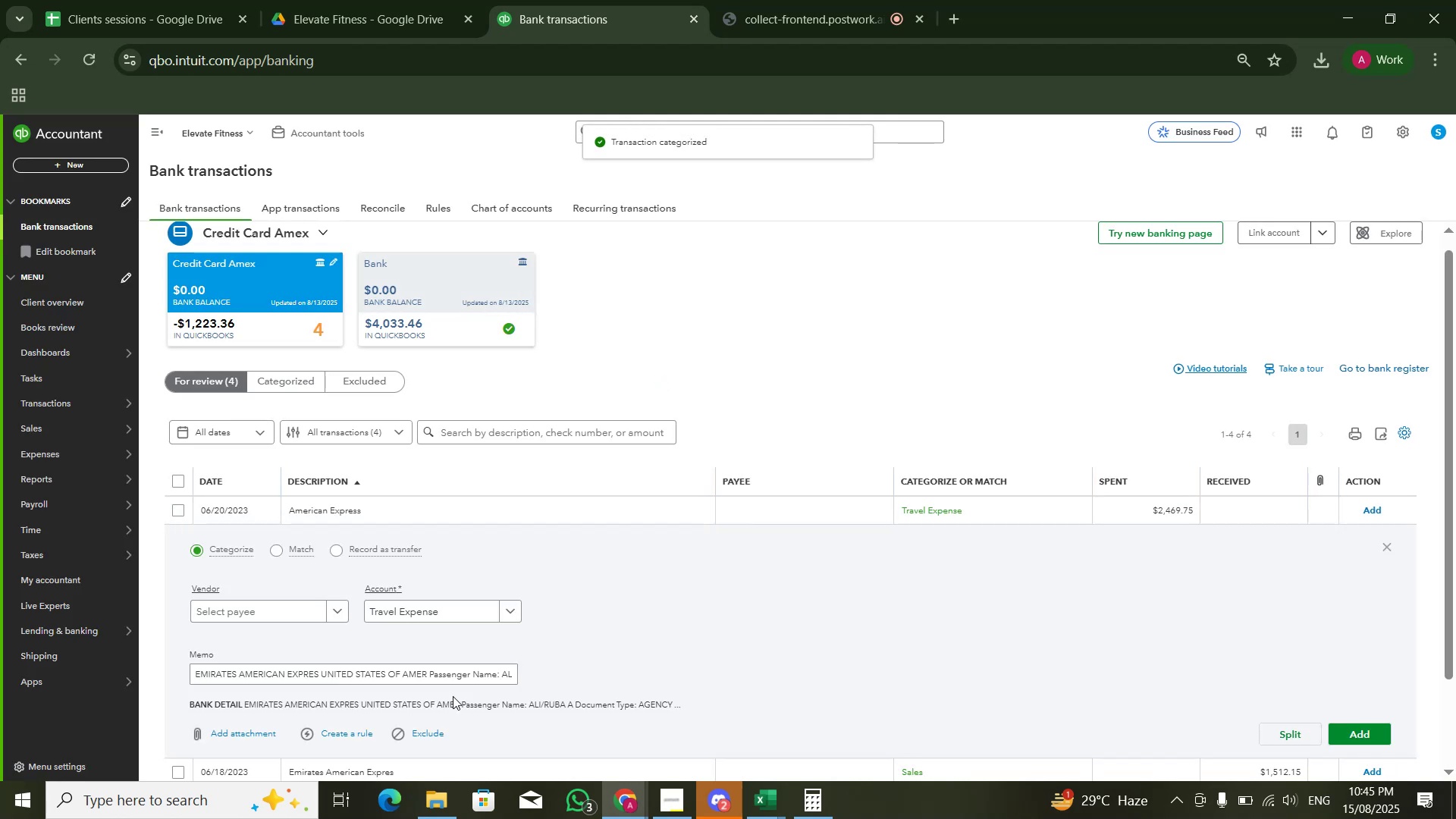 
left_click([463, 679])
 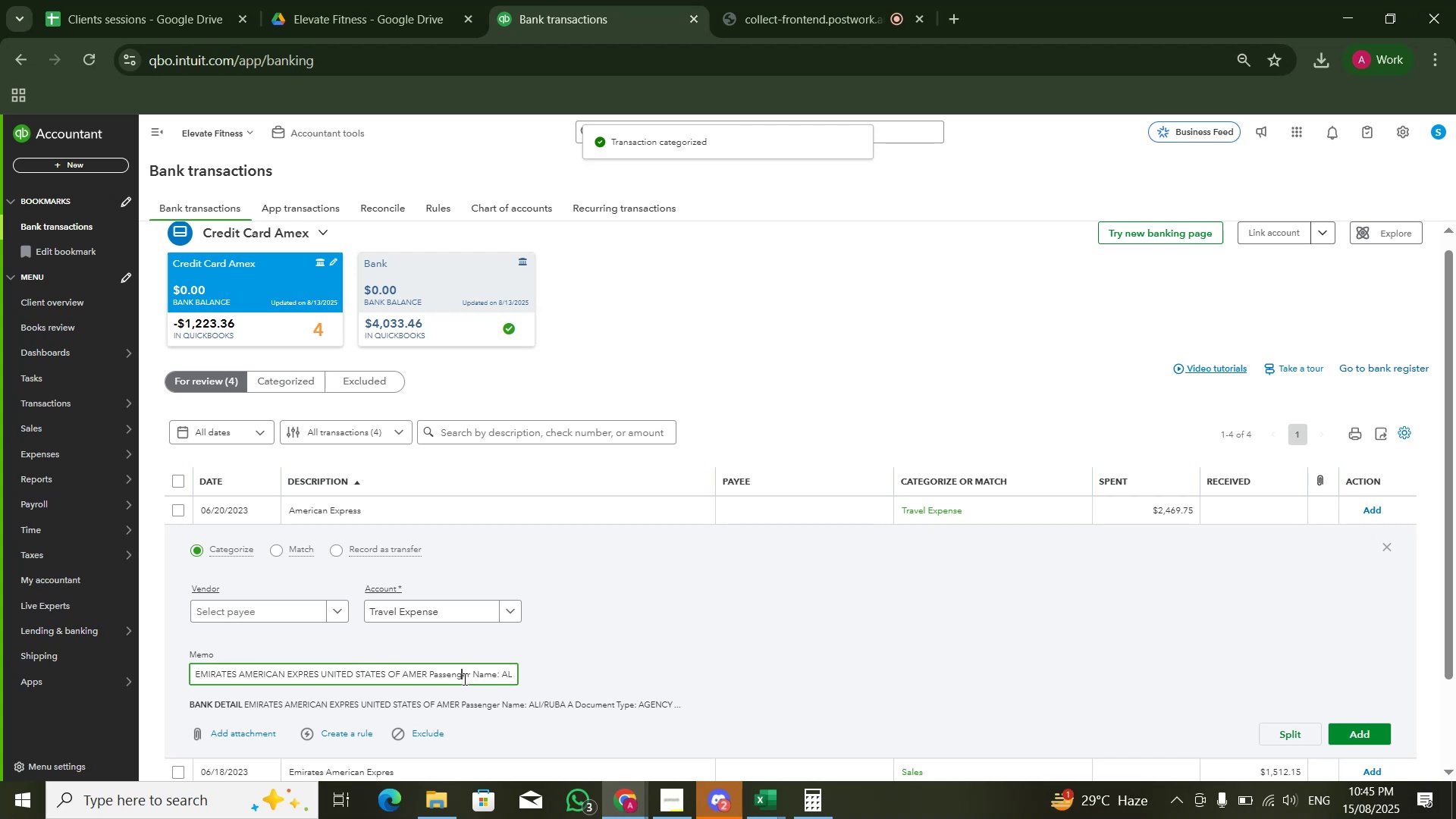 
hold_key(key=ArrowRight, duration=1.34)
 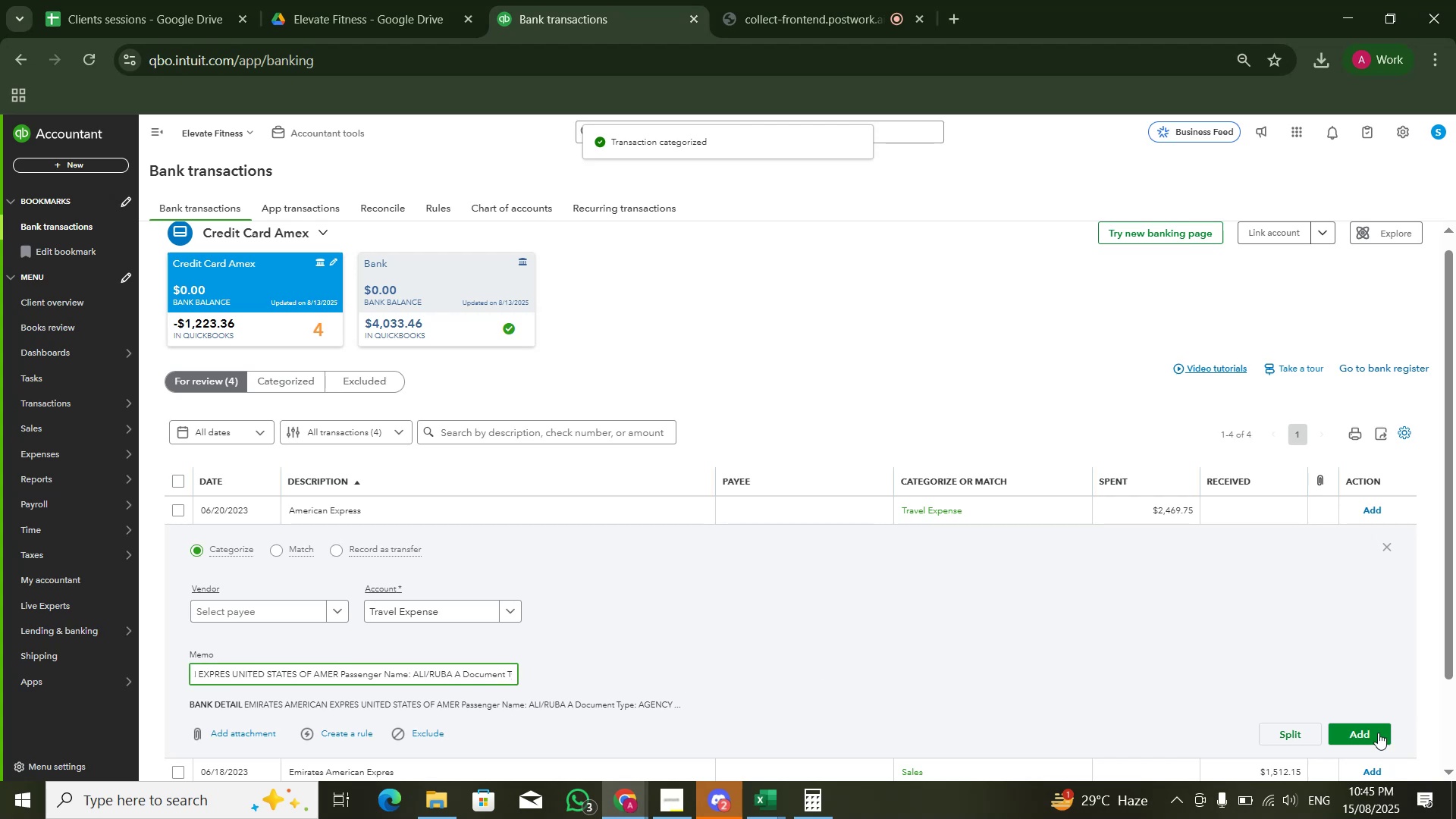 
left_click([1364, 745])
 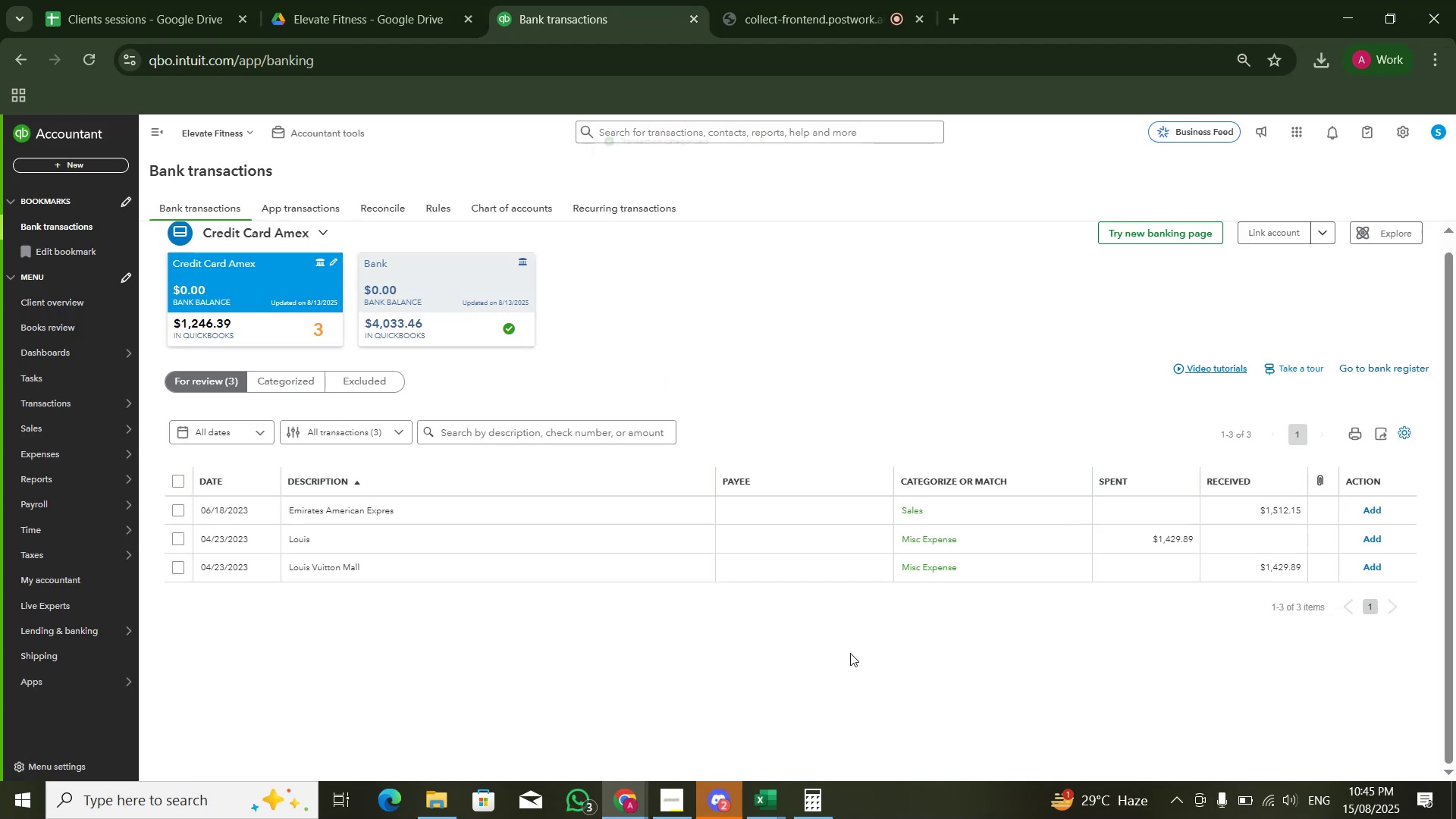 
mouse_move([401, 516])
 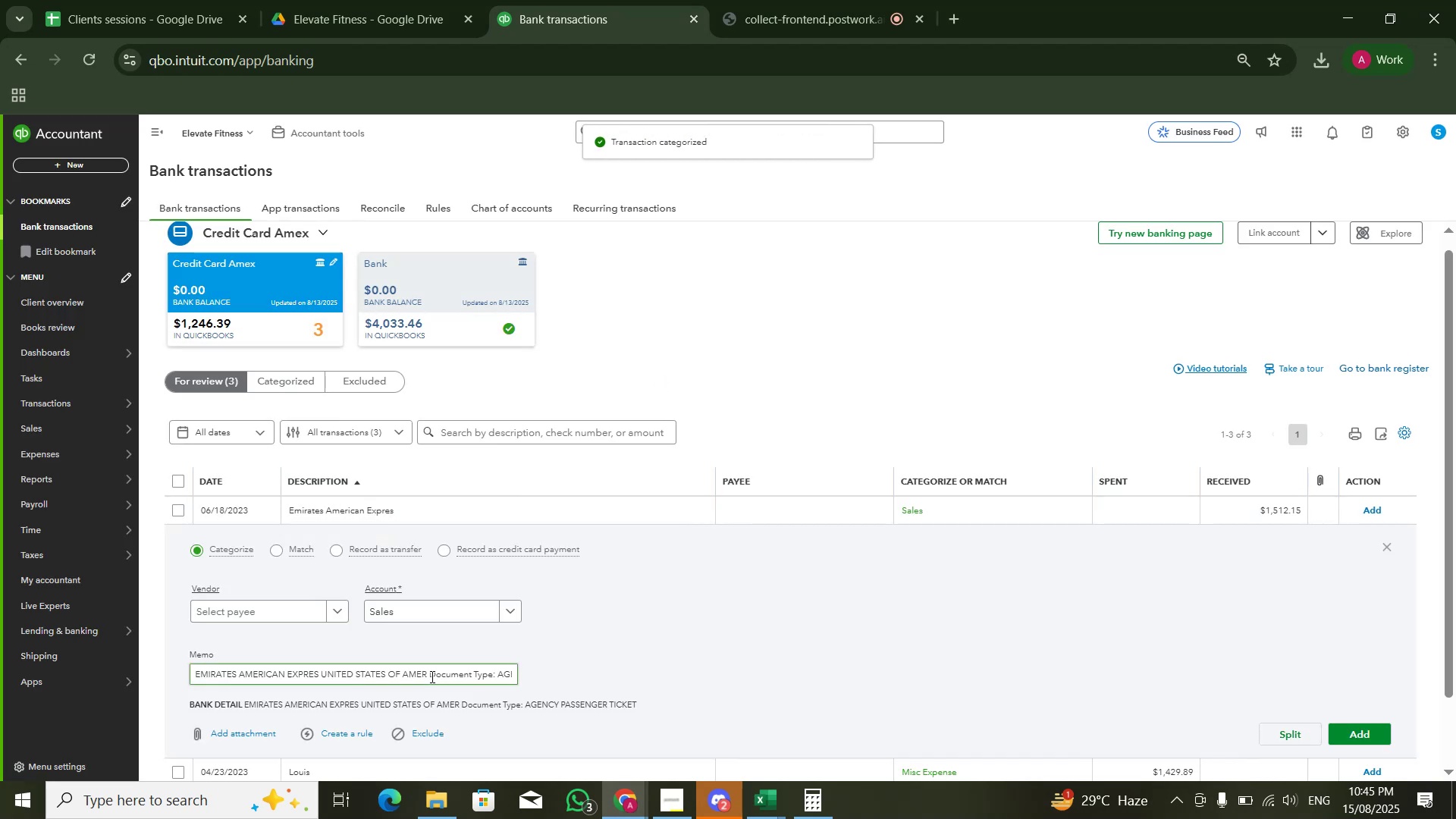 
left_click([431, 676])
 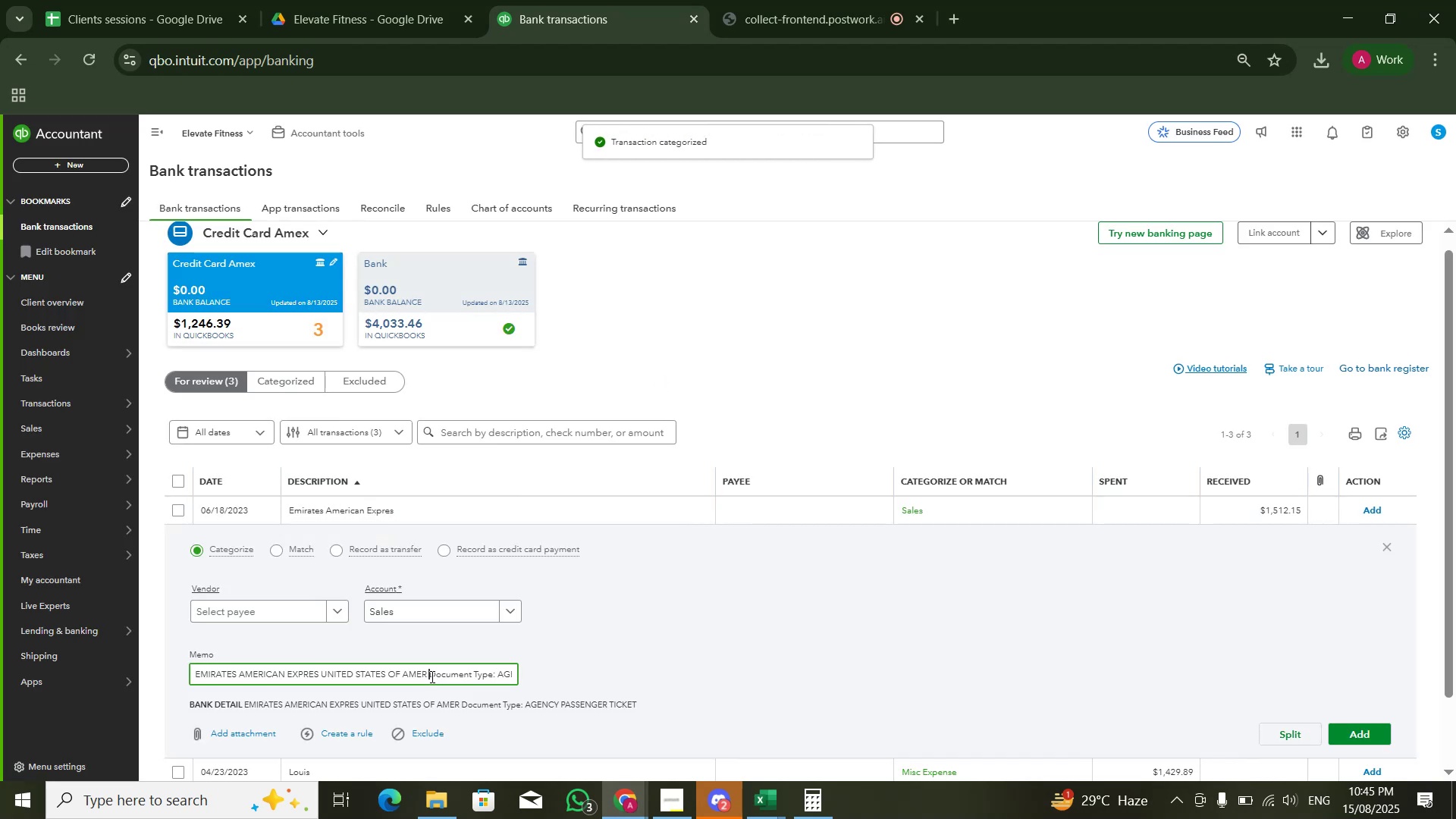 
hold_key(key=ArrowRight, duration=1.51)
 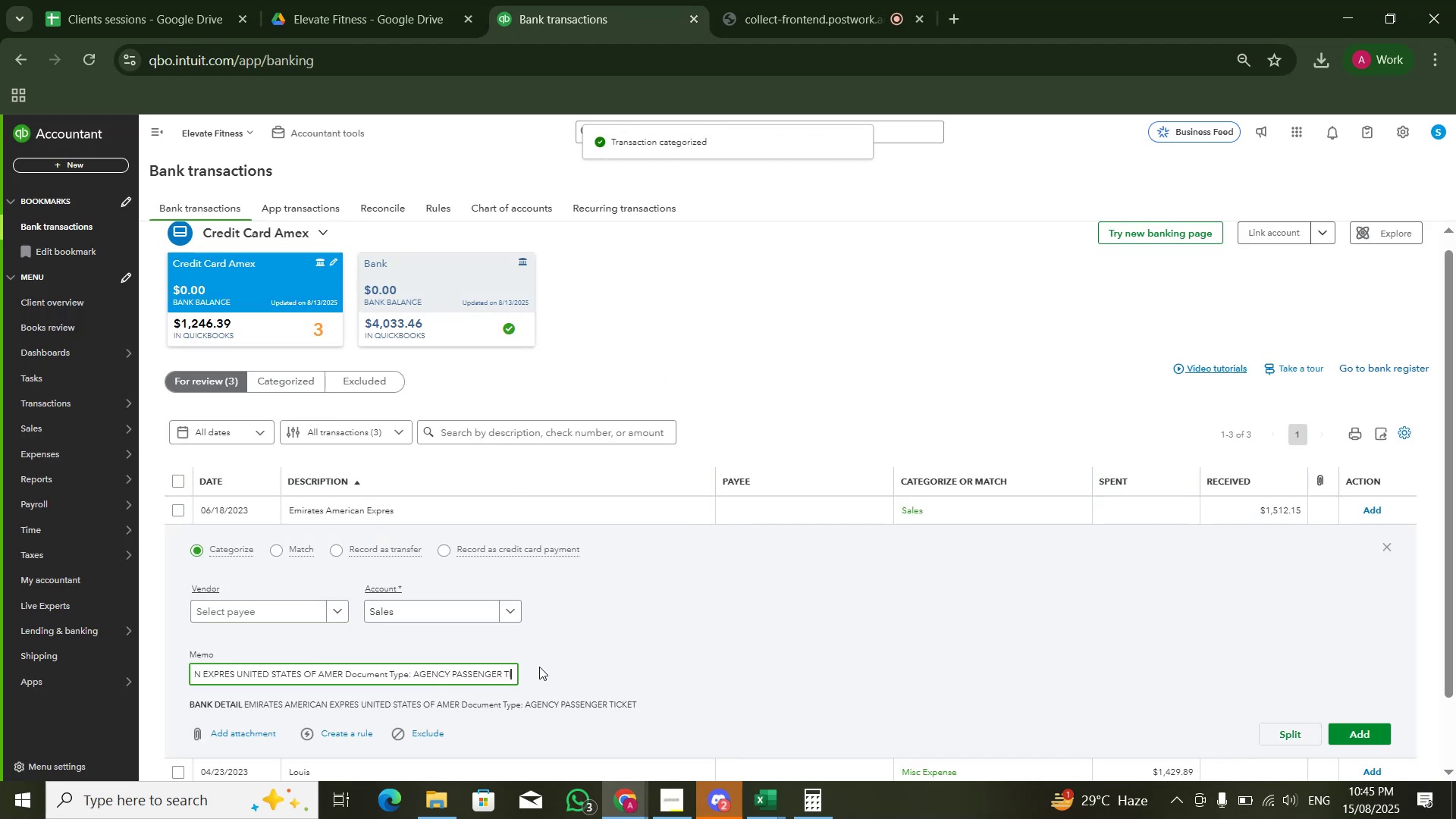 
key(ArrowRight)
 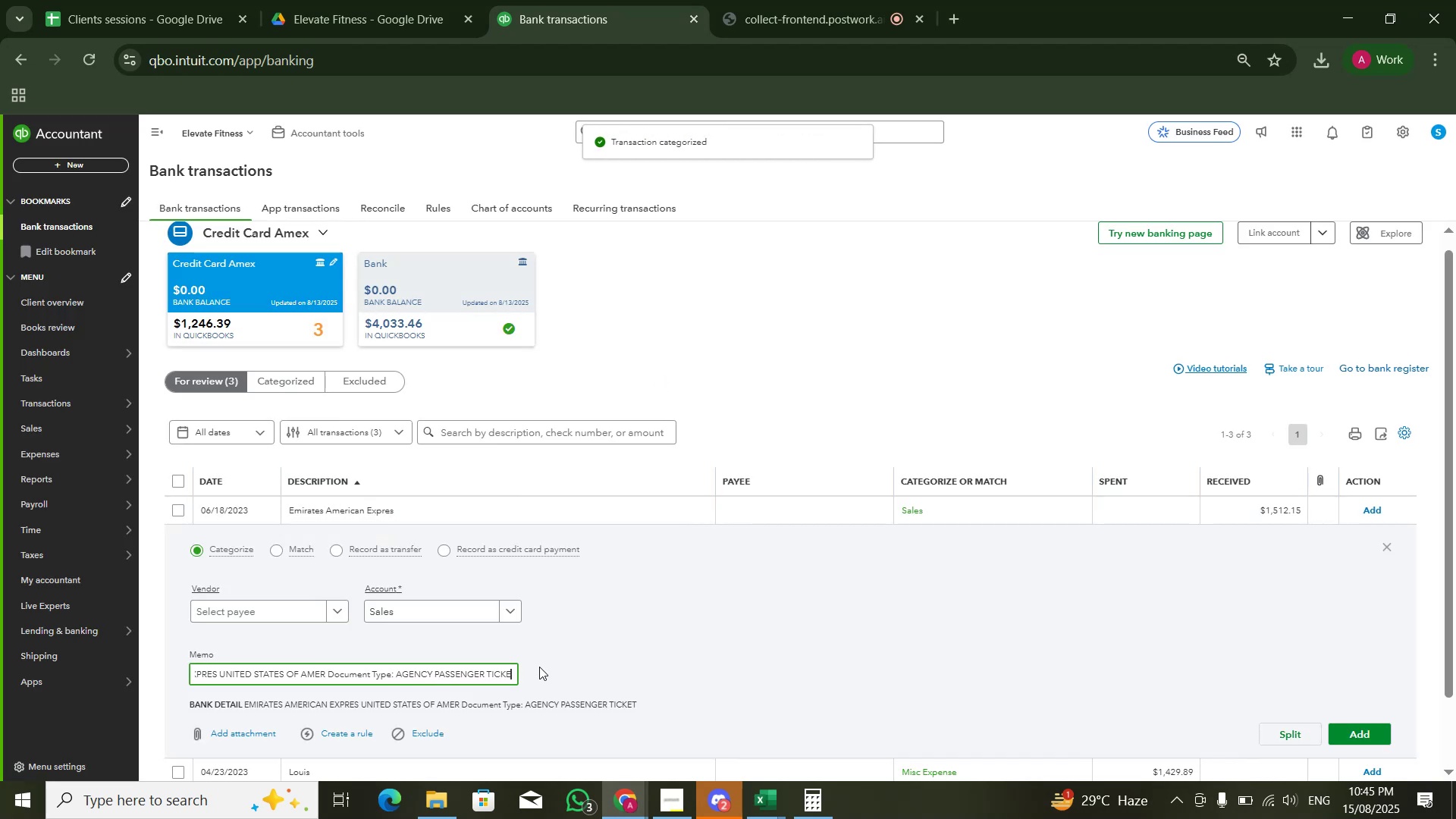 
key(ArrowRight)
 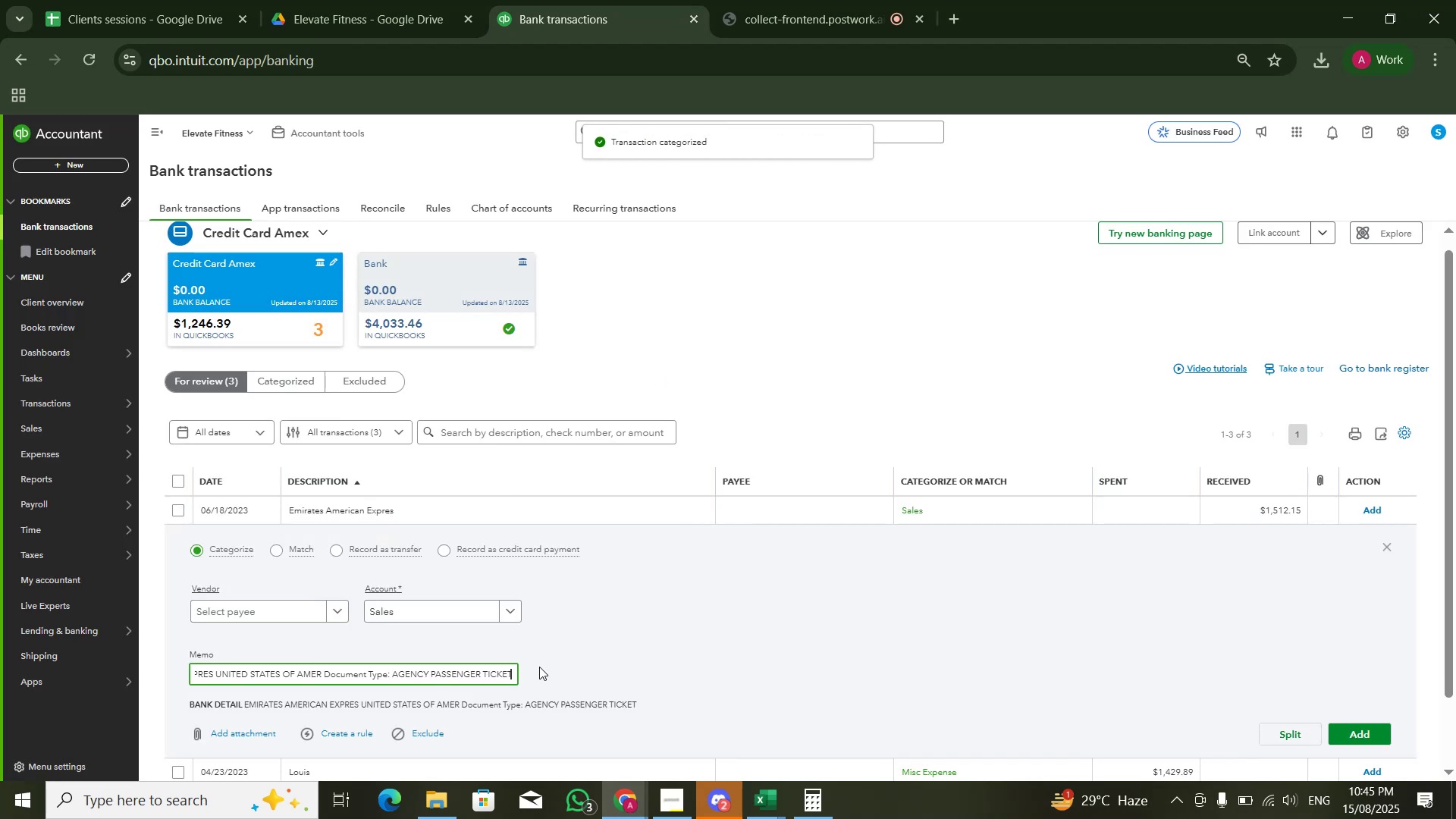 
key(ArrowRight)
 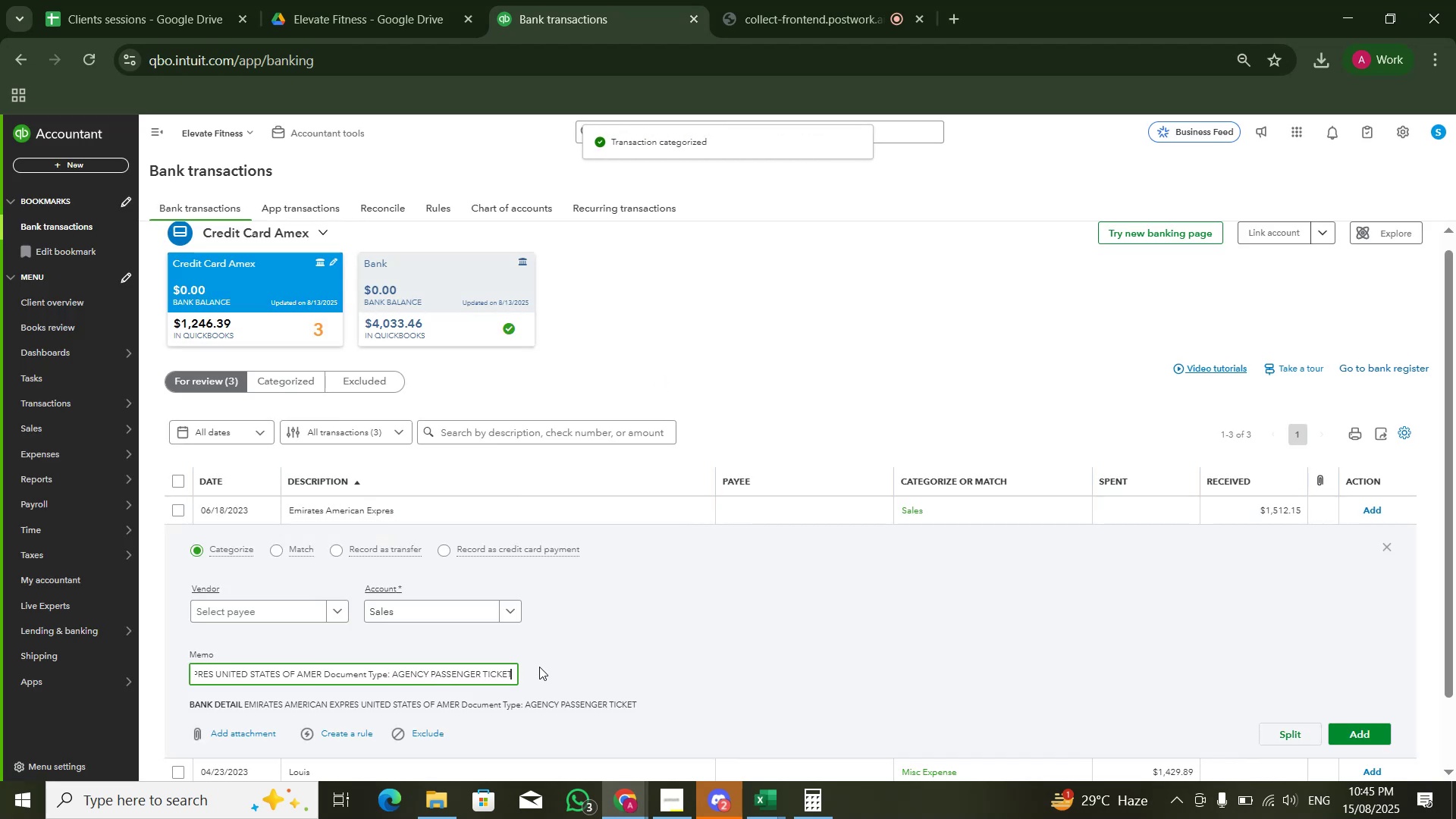 
key(ArrowRight)
 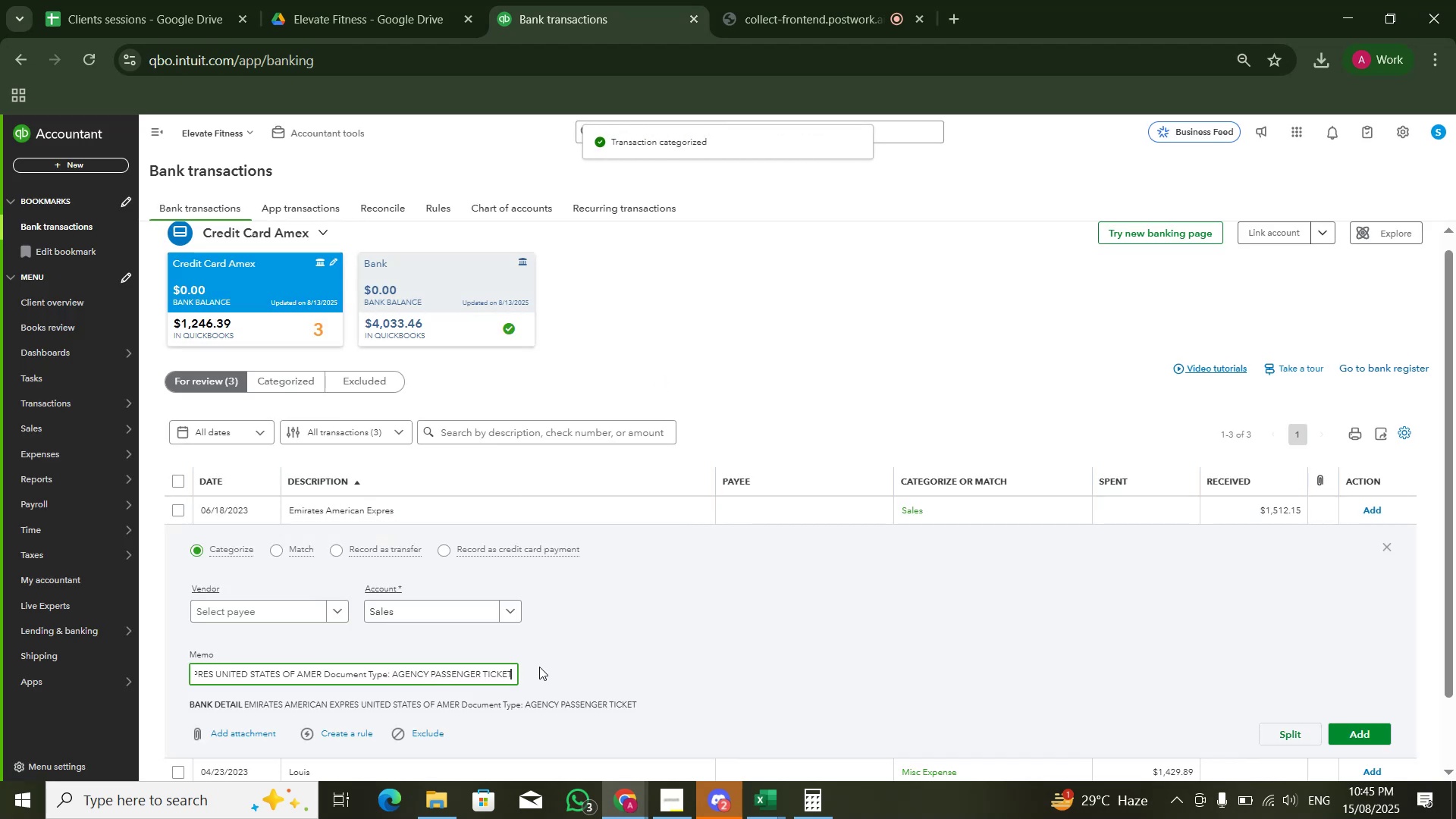 
key(ArrowRight)
 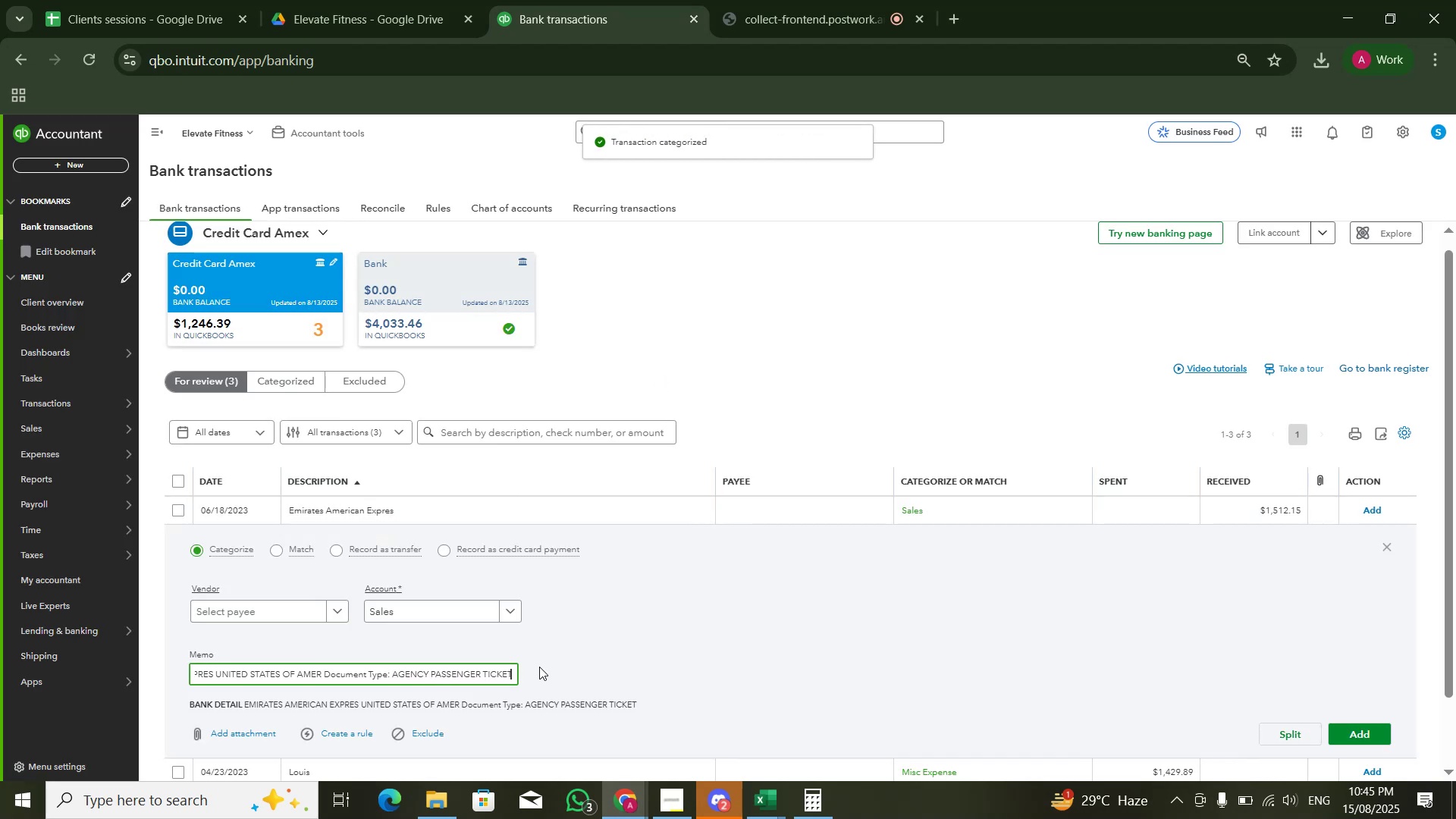 
key(ArrowRight)
 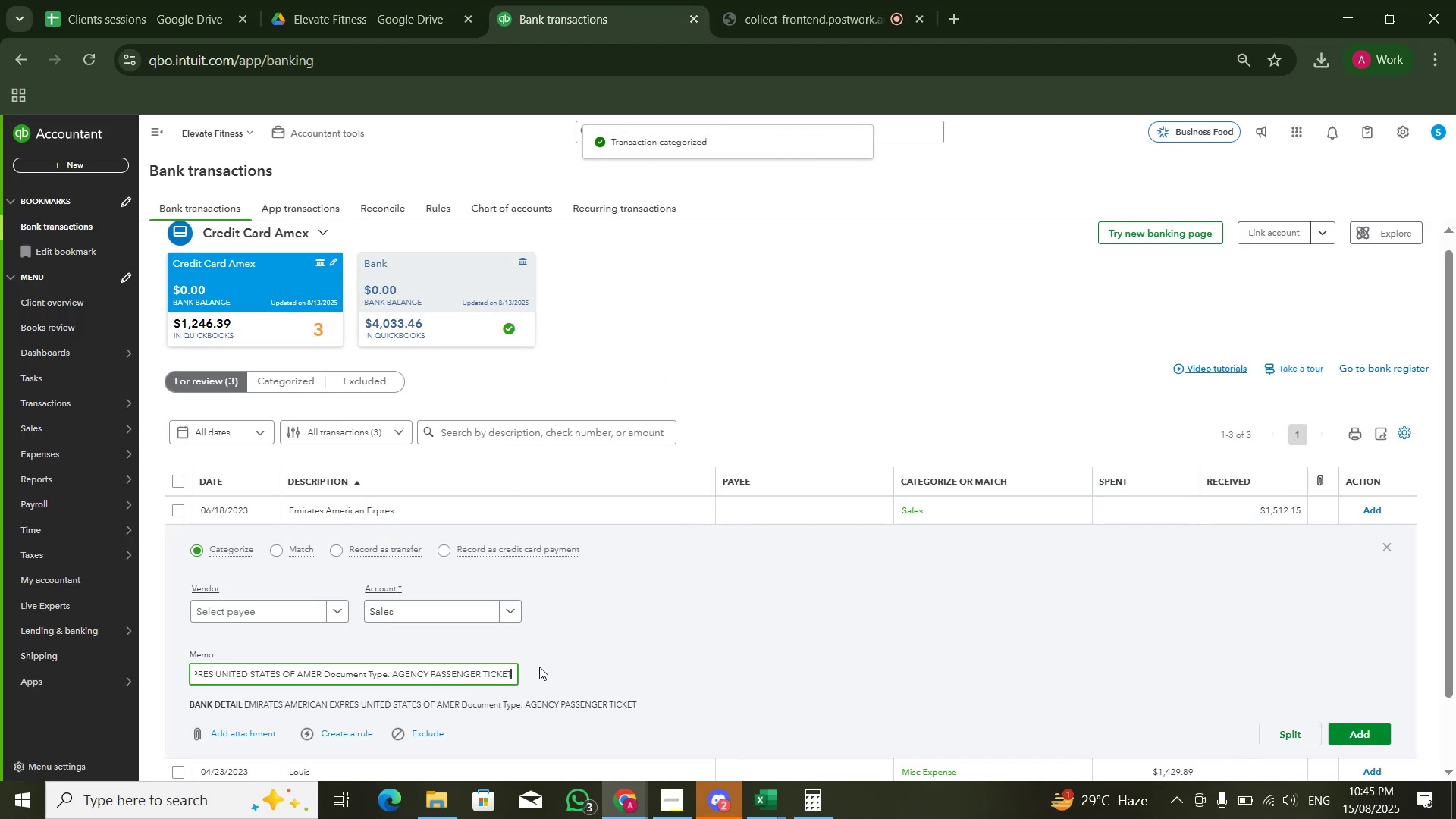 
key(ArrowRight)
 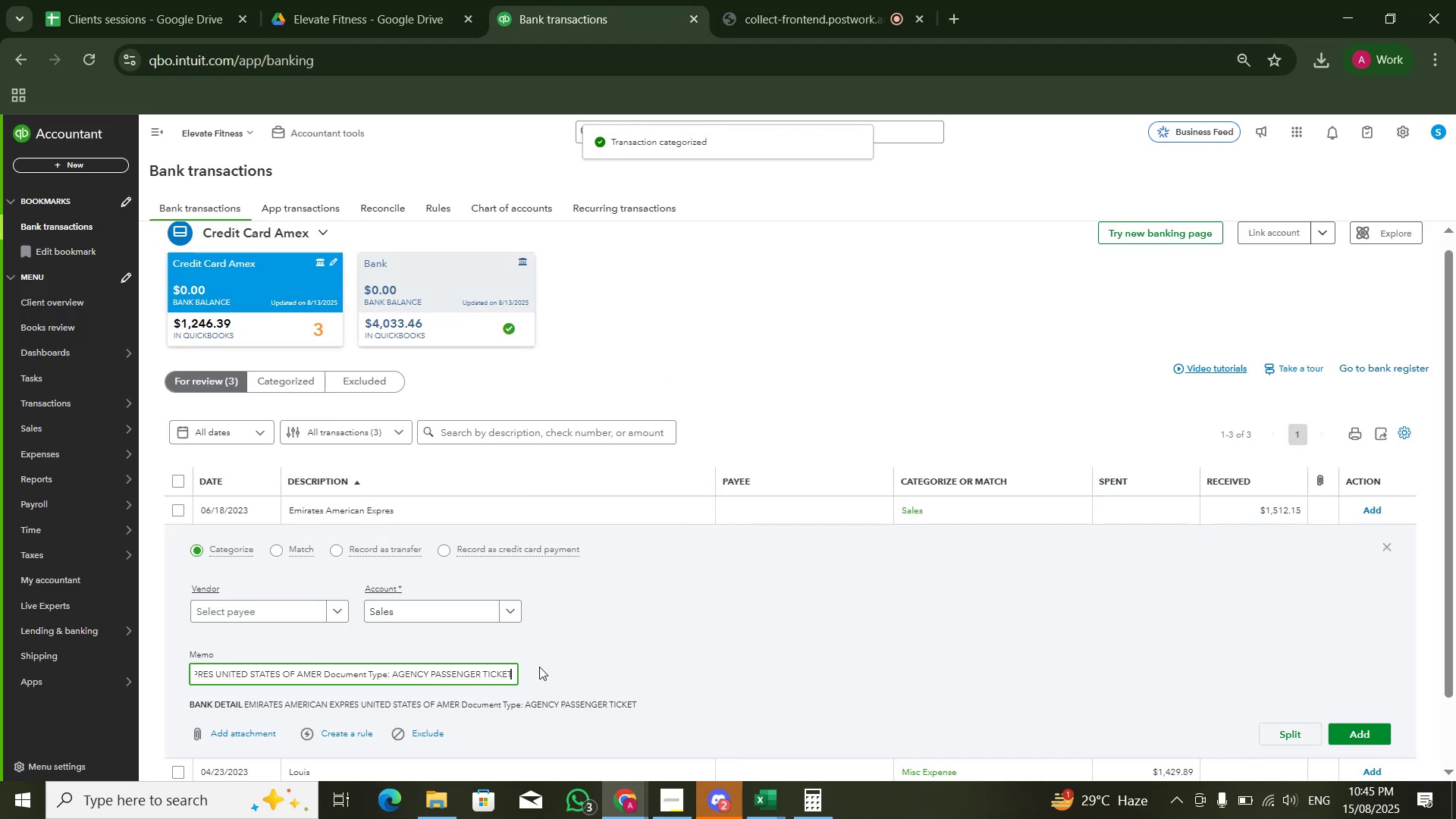 
key(ArrowRight)
 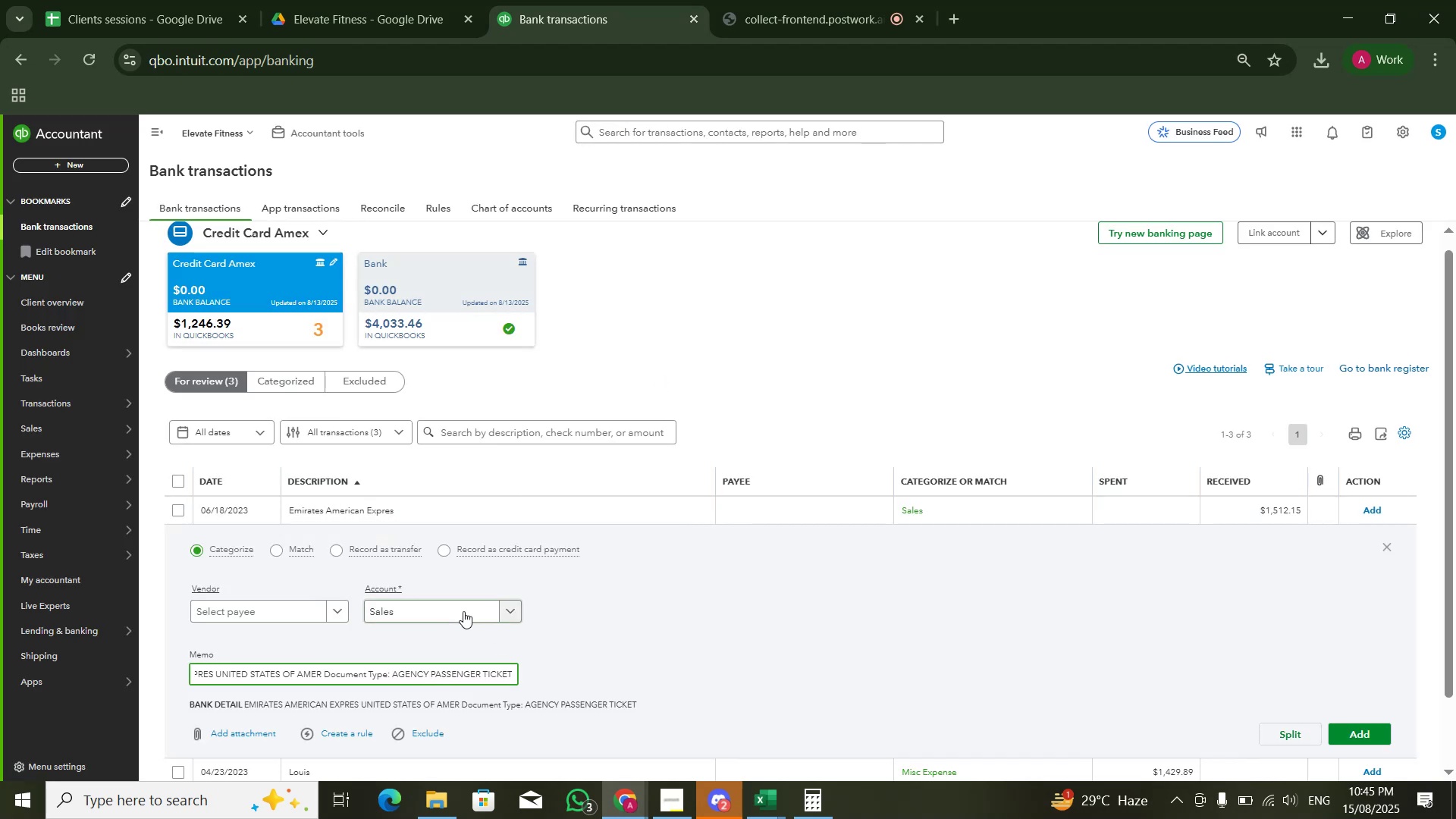 
left_click([463, 611])
 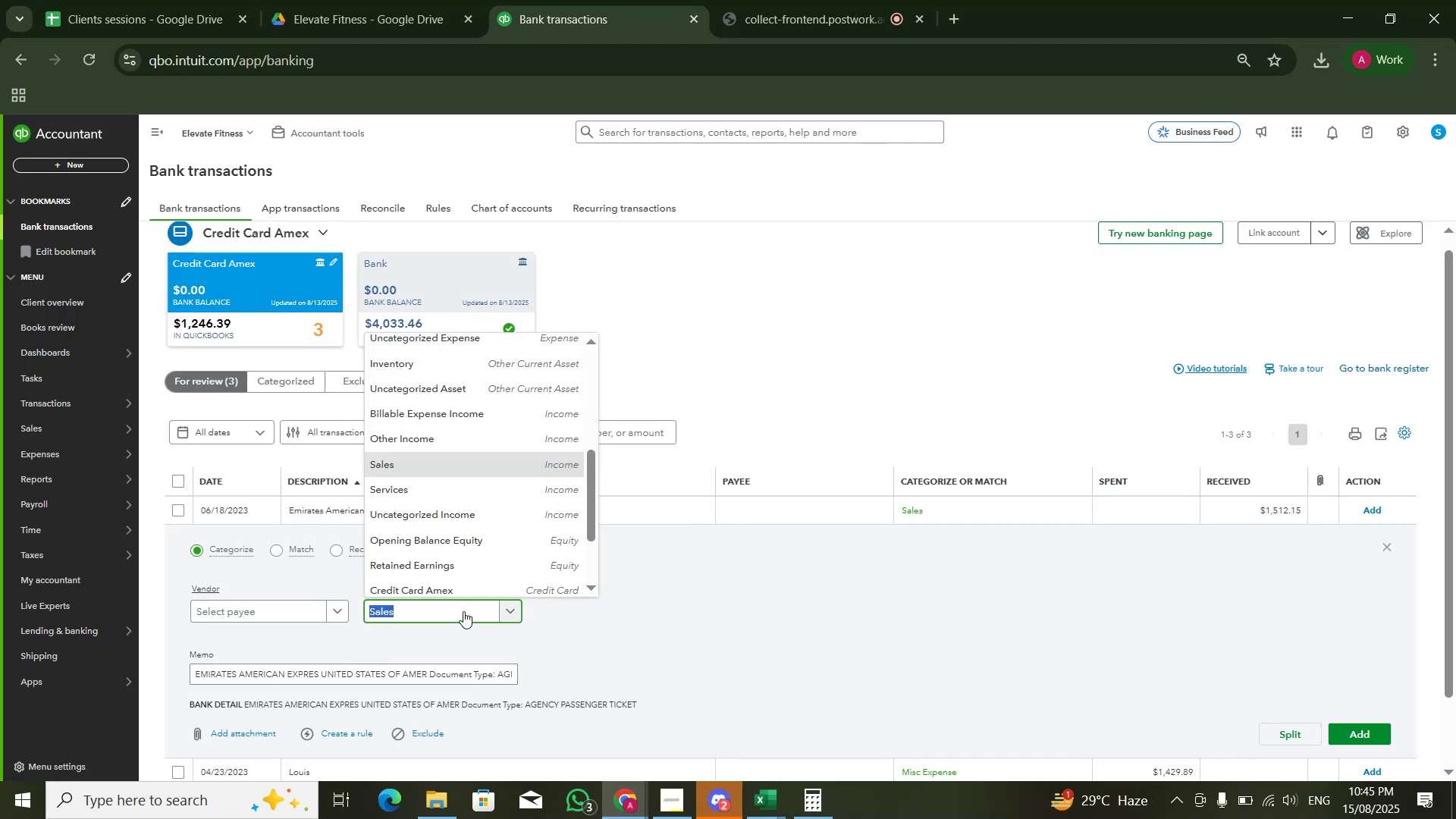 
type(ti)
key(Backspace)
type(rave)
 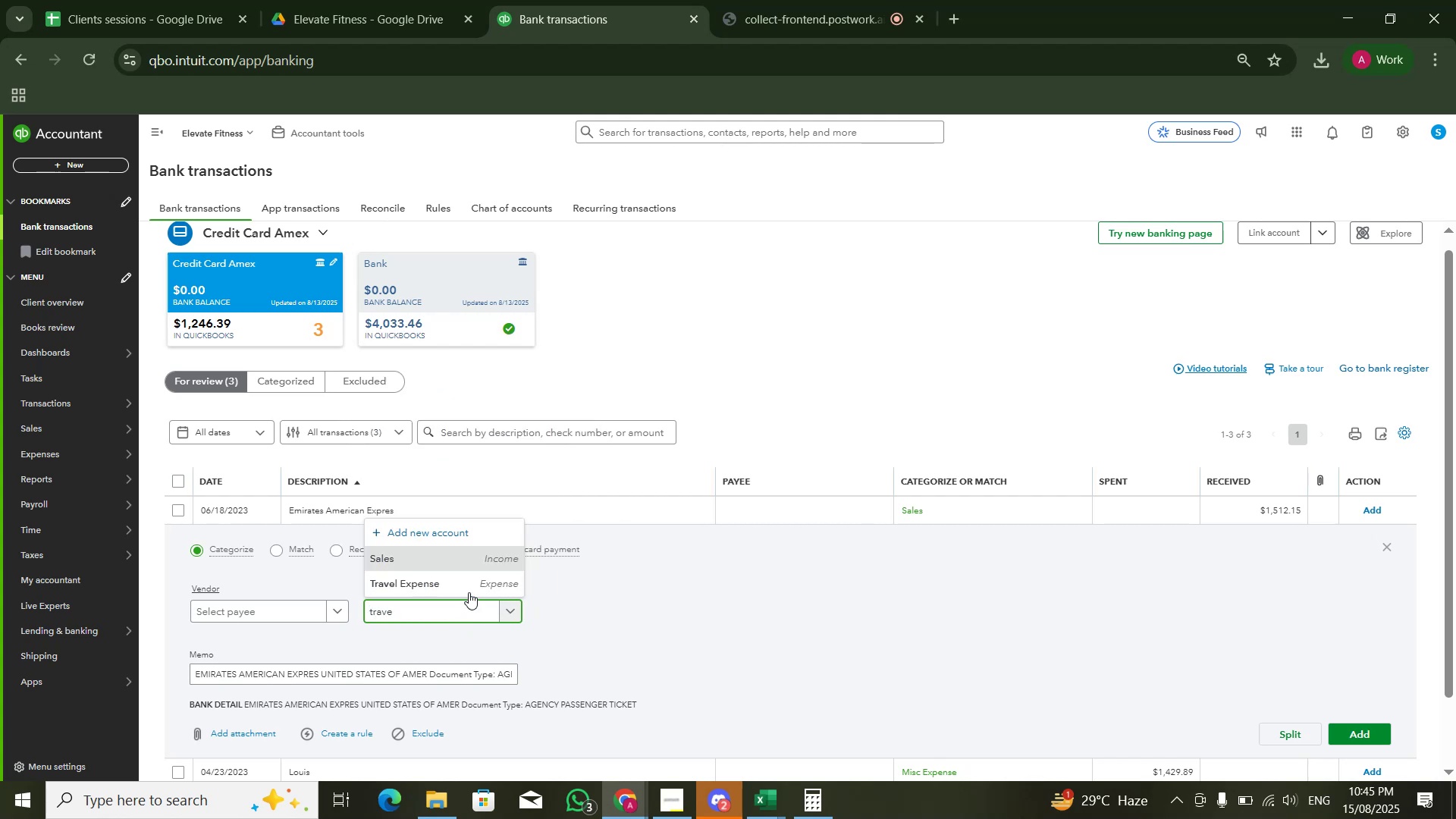 
left_click([469, 591])
 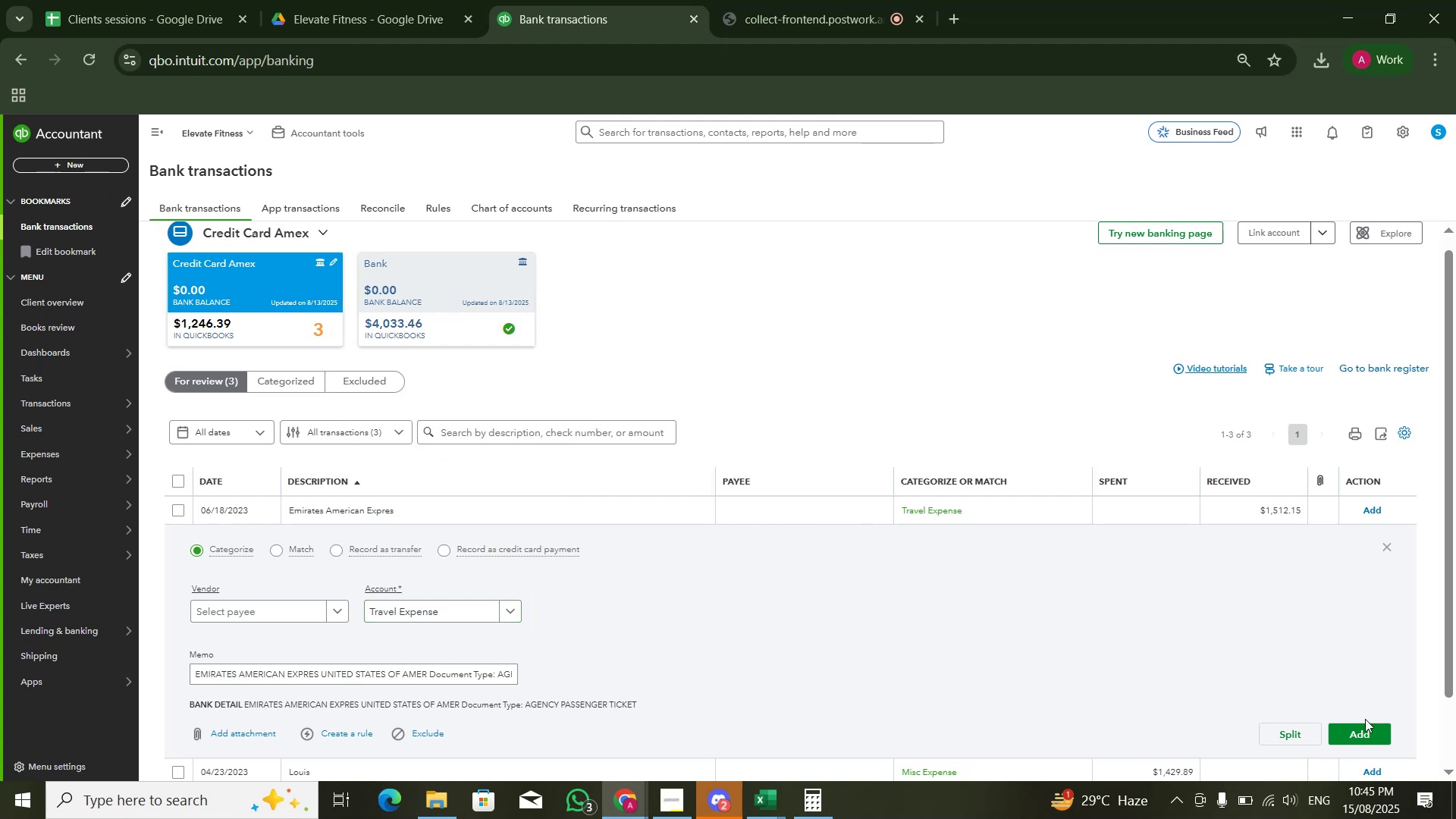 
left_click([1365, 728])
 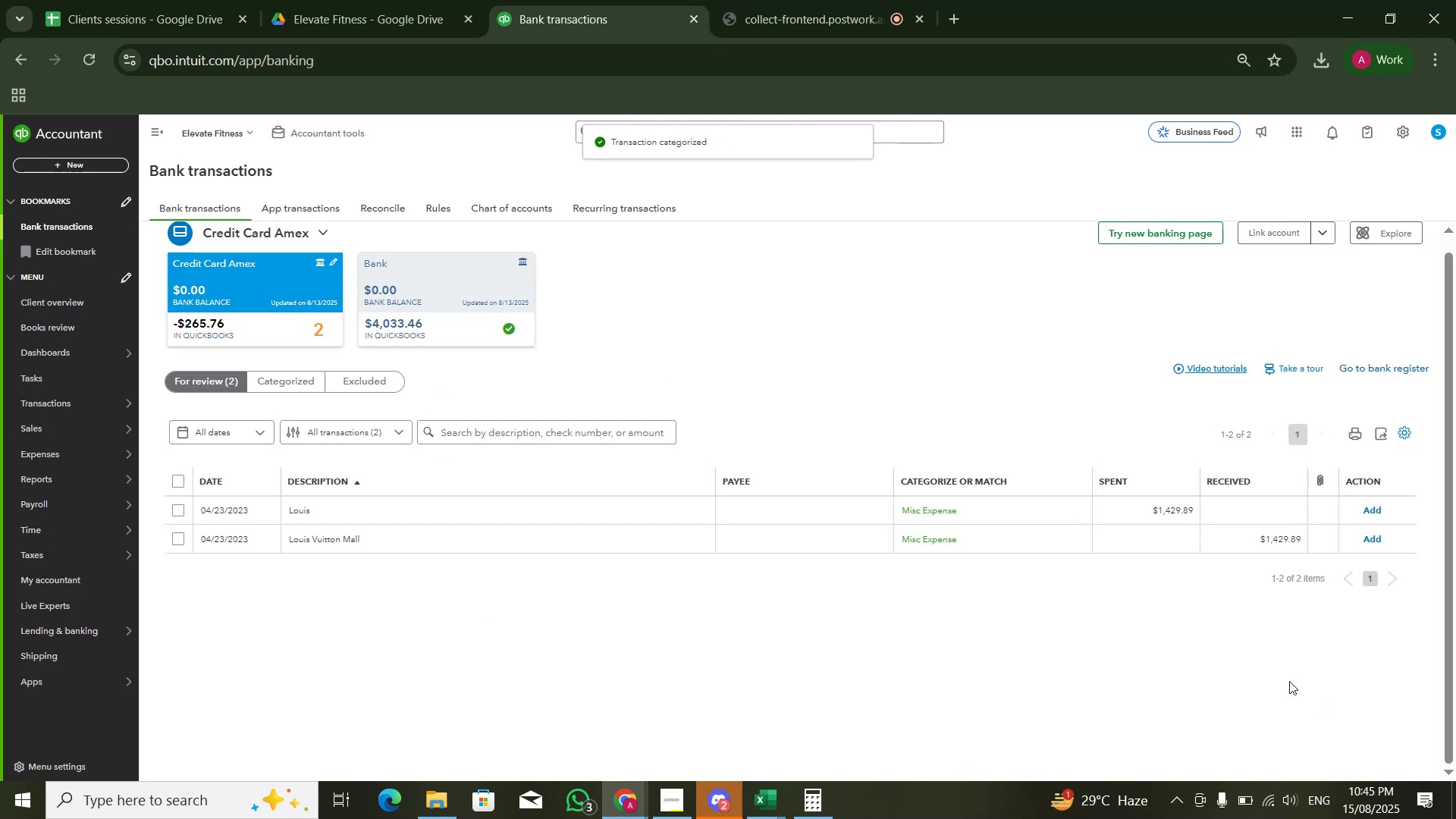 
left_click([691, 499])
 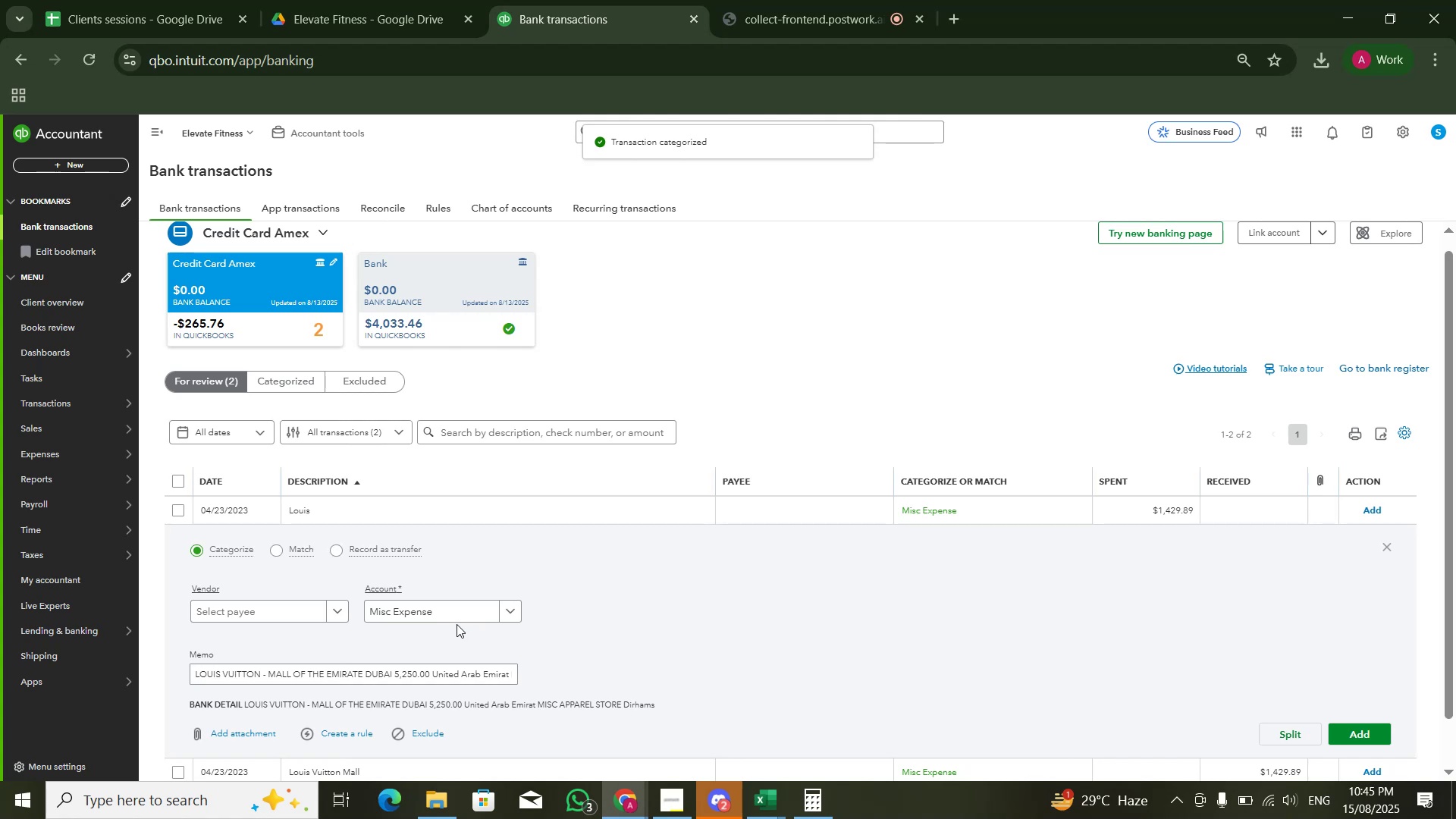 
left_click([450, 615])
 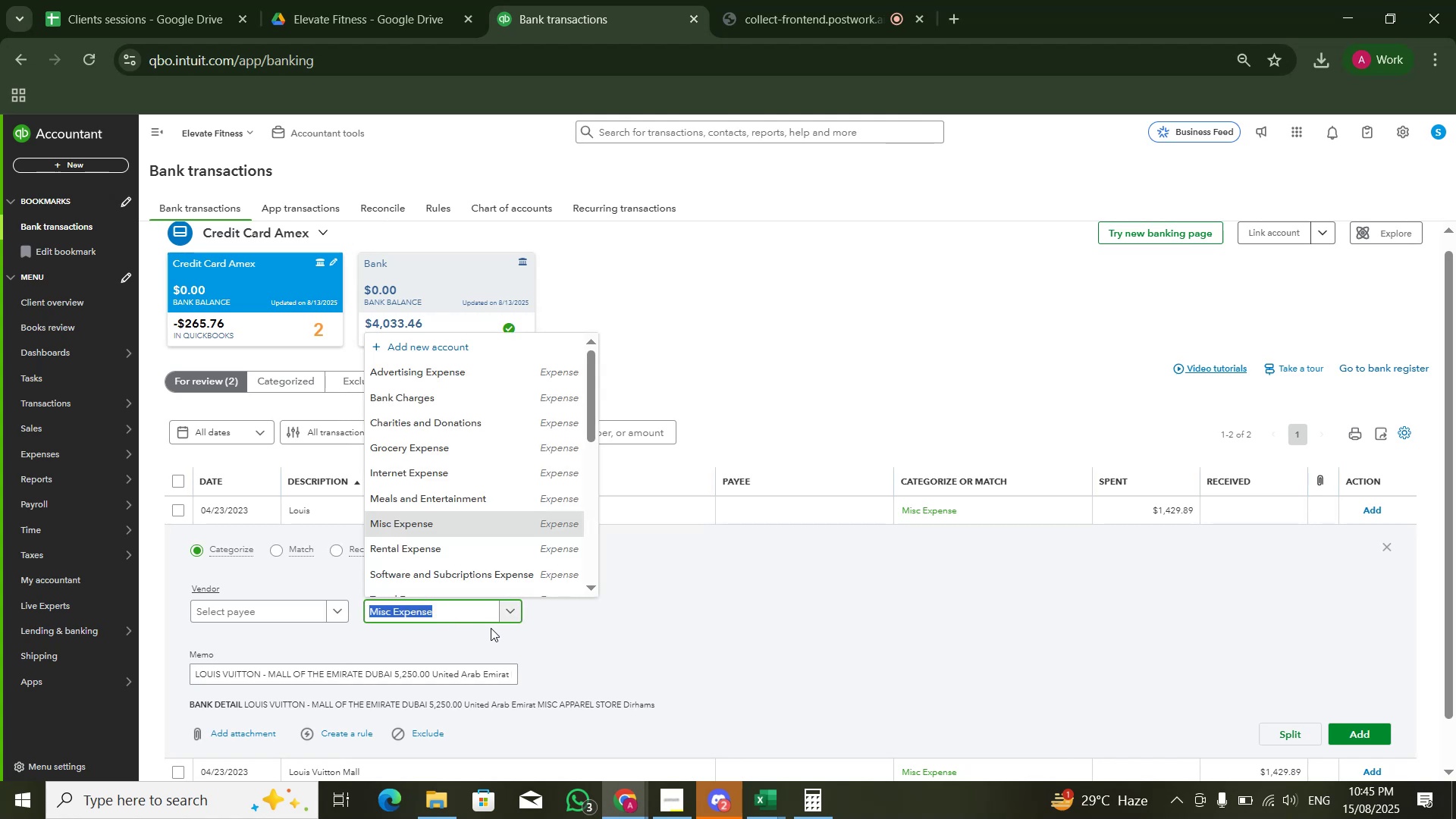 
type(mea)
 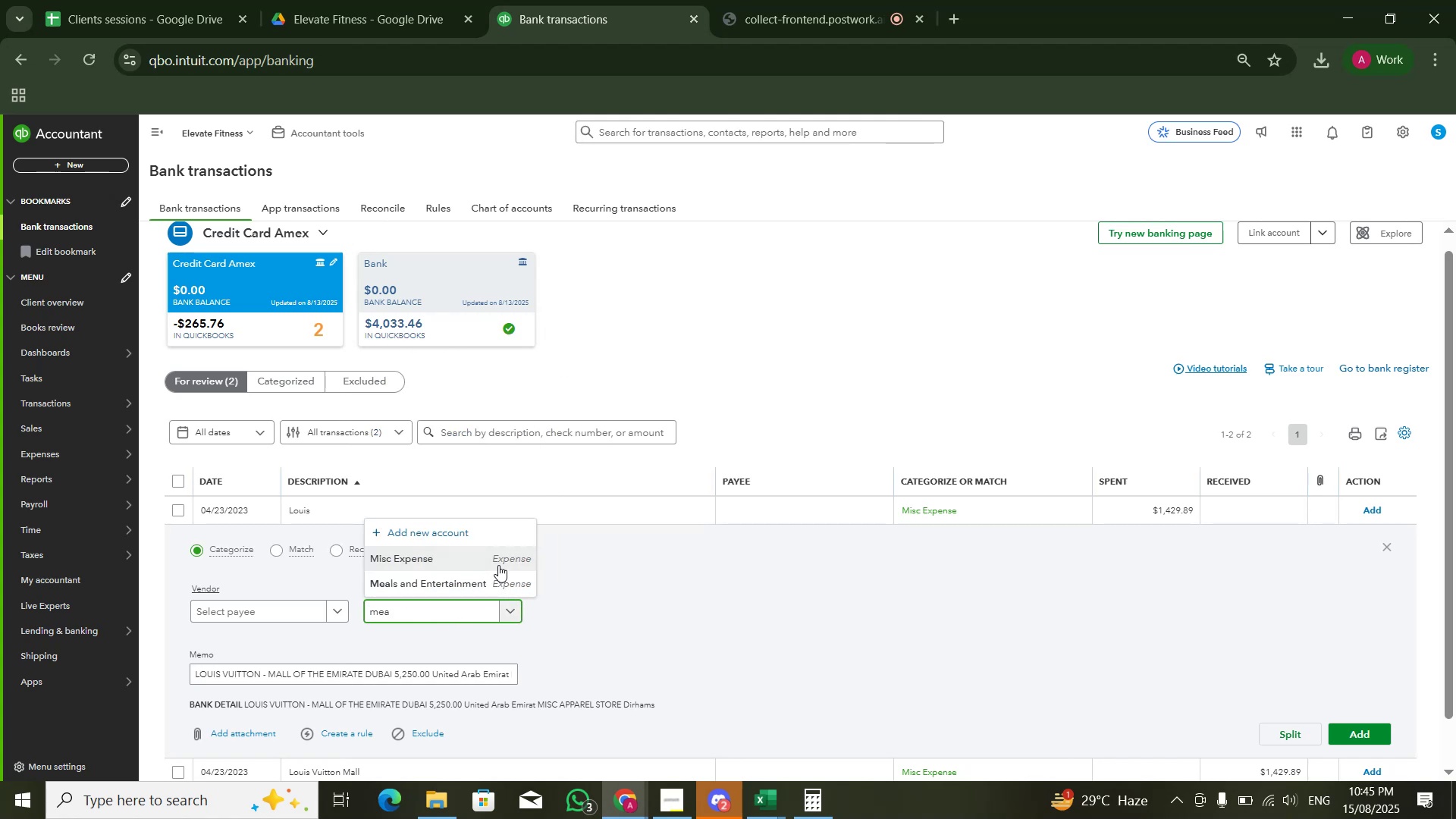 
double_click([498, 565])
 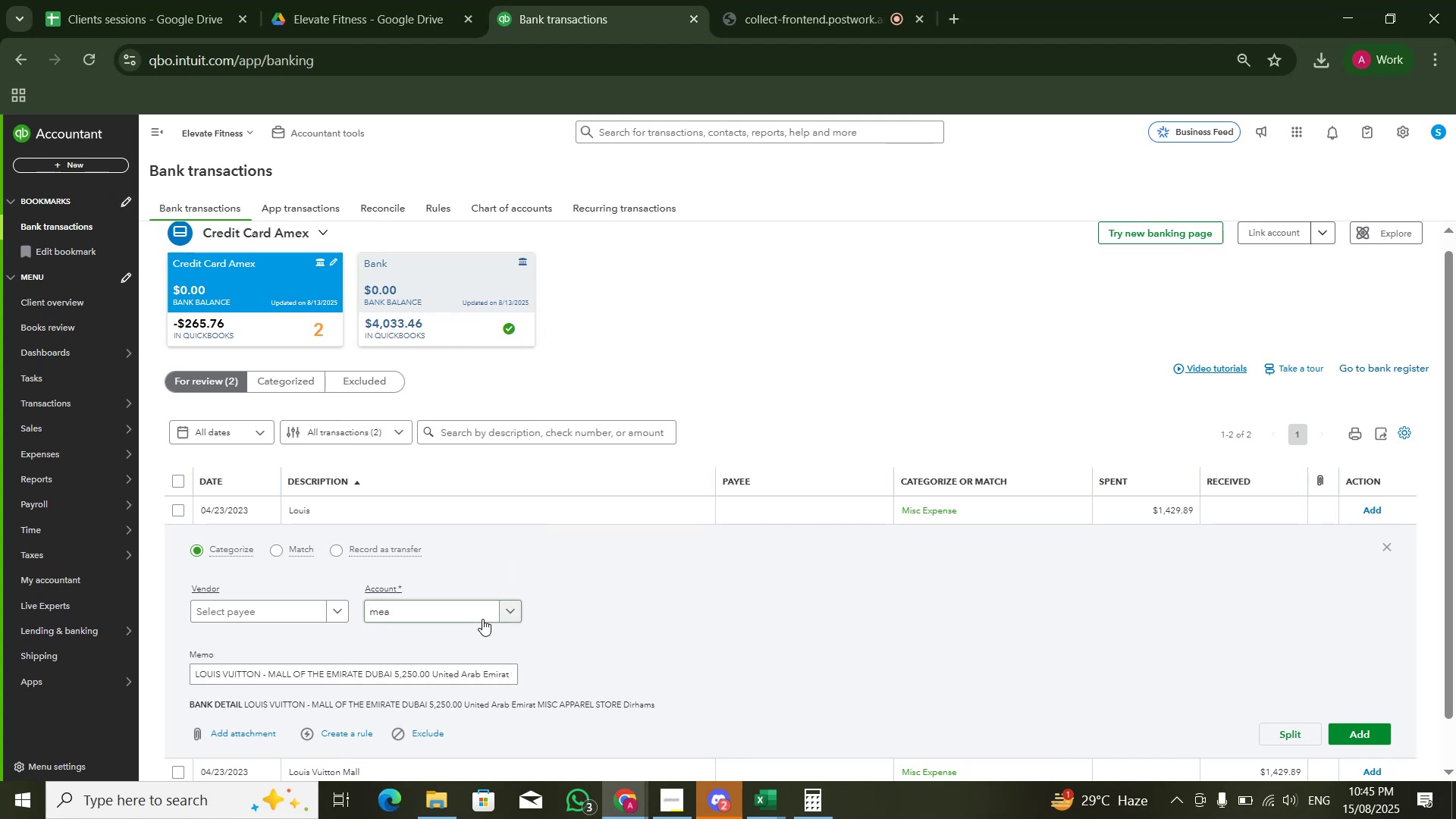 
left_click([482, 619])
 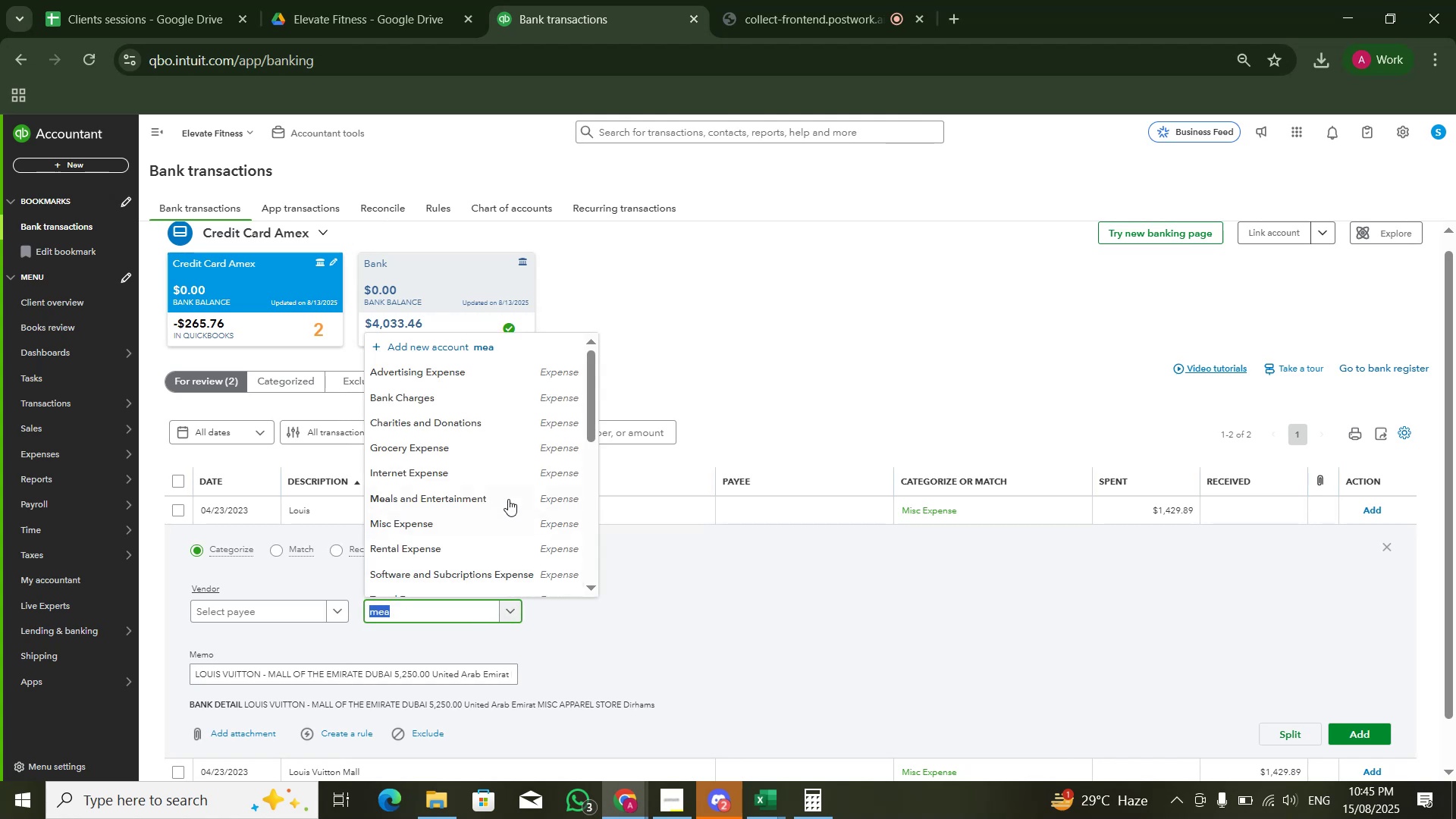 
left_click([508, 499])
 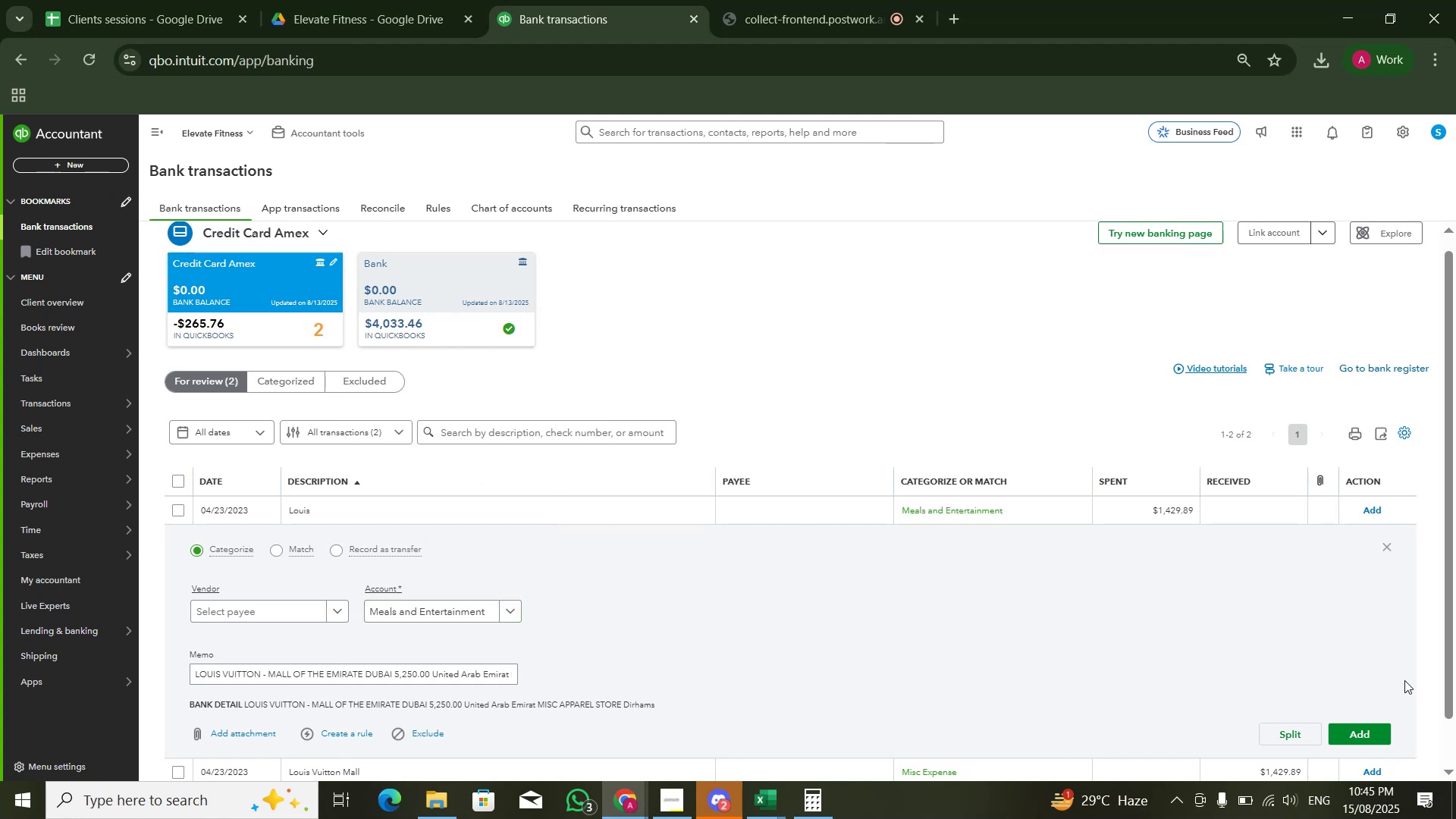 
left_click([1379, 739])
 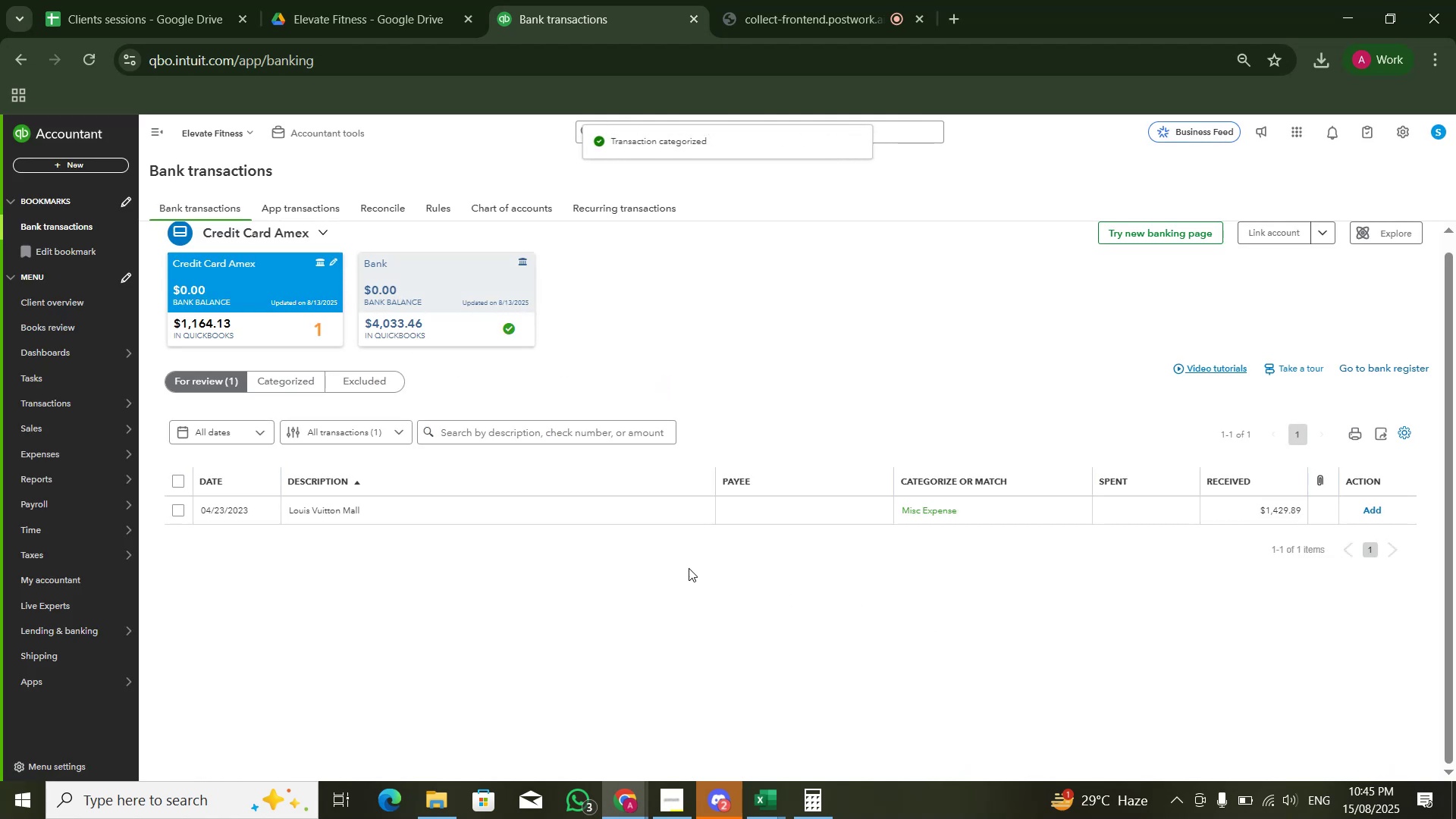 
left_click([637, 531])
 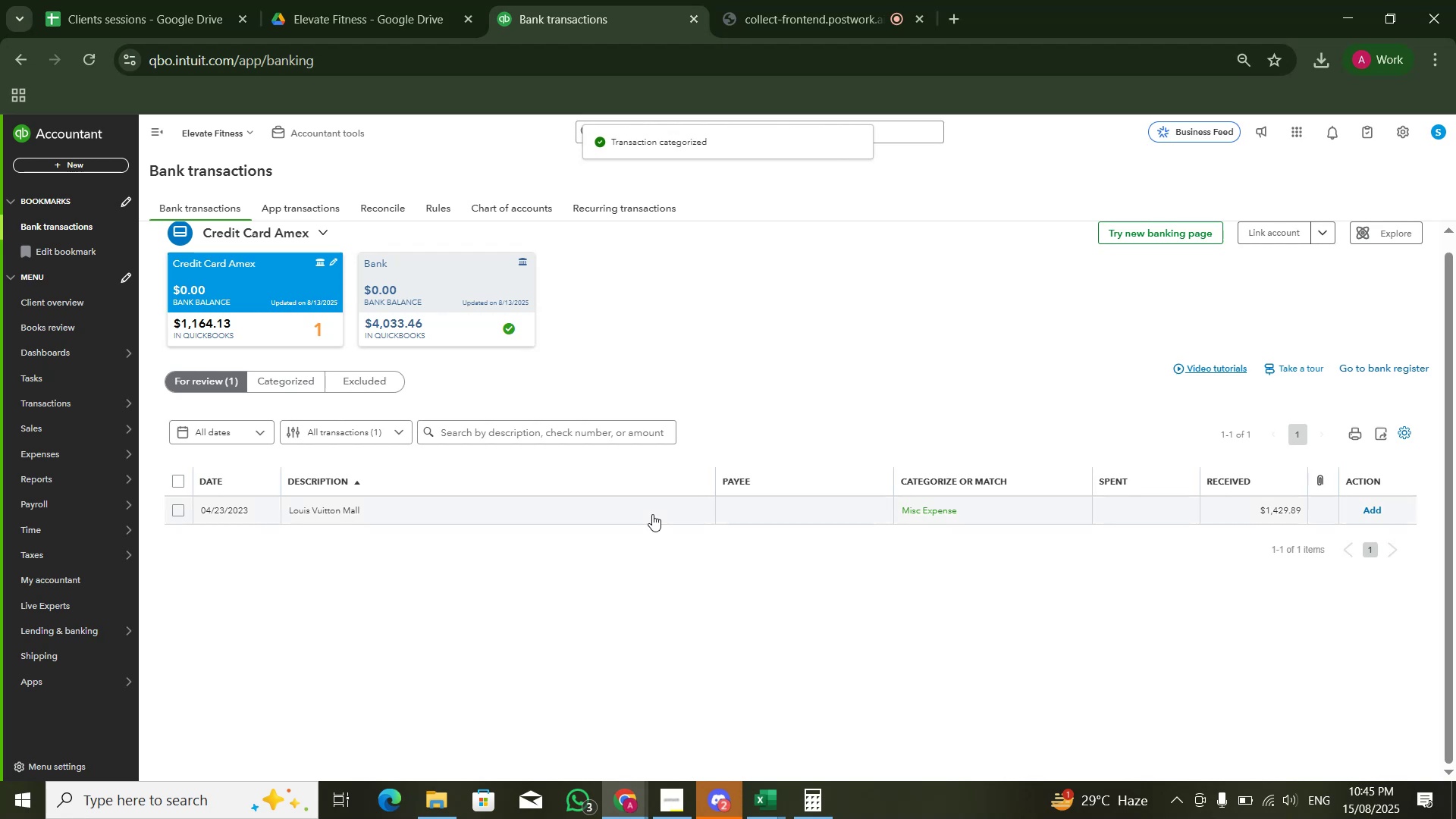 
left_click([653, 514])
 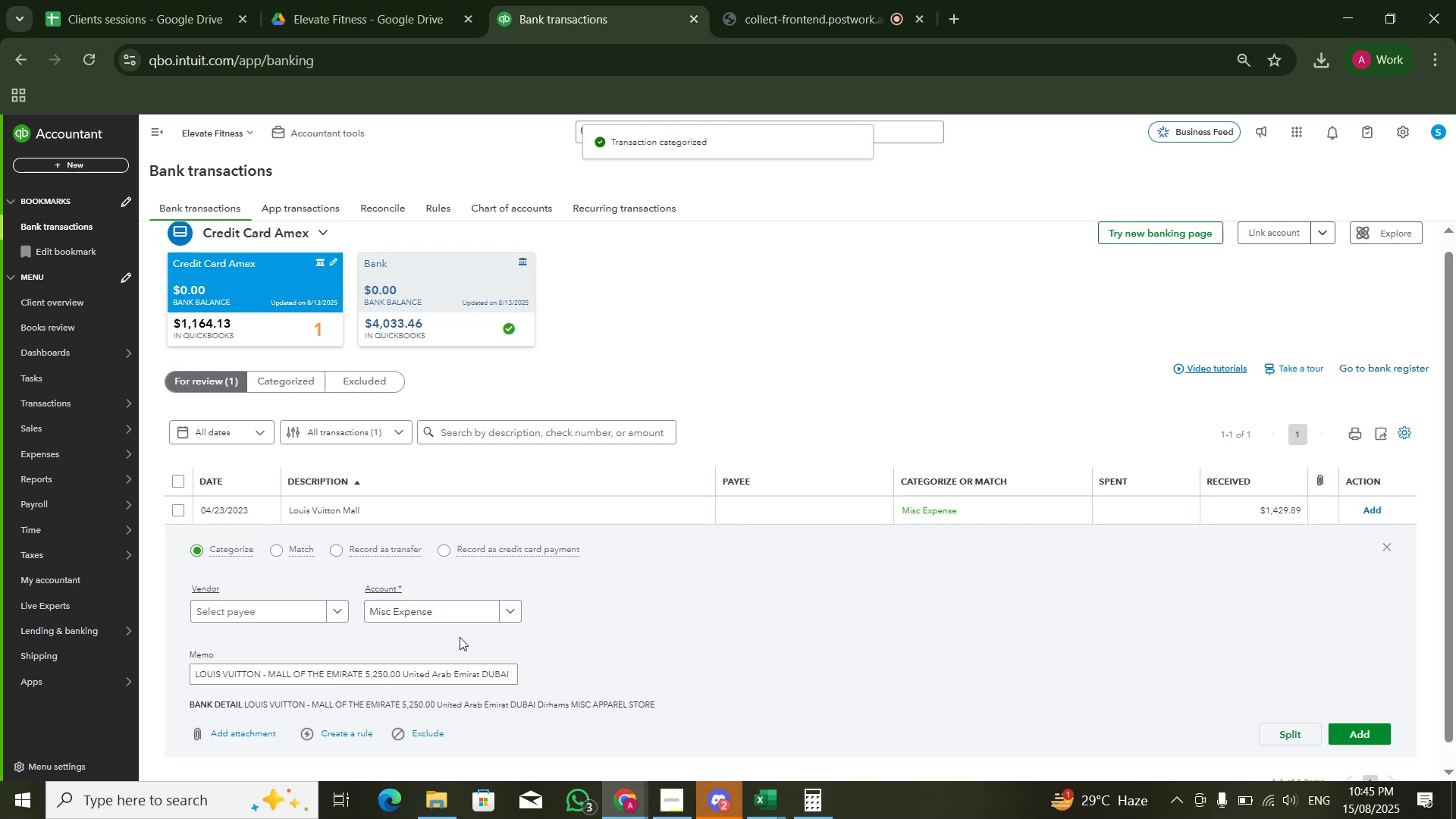 
left_click([457, 607])
 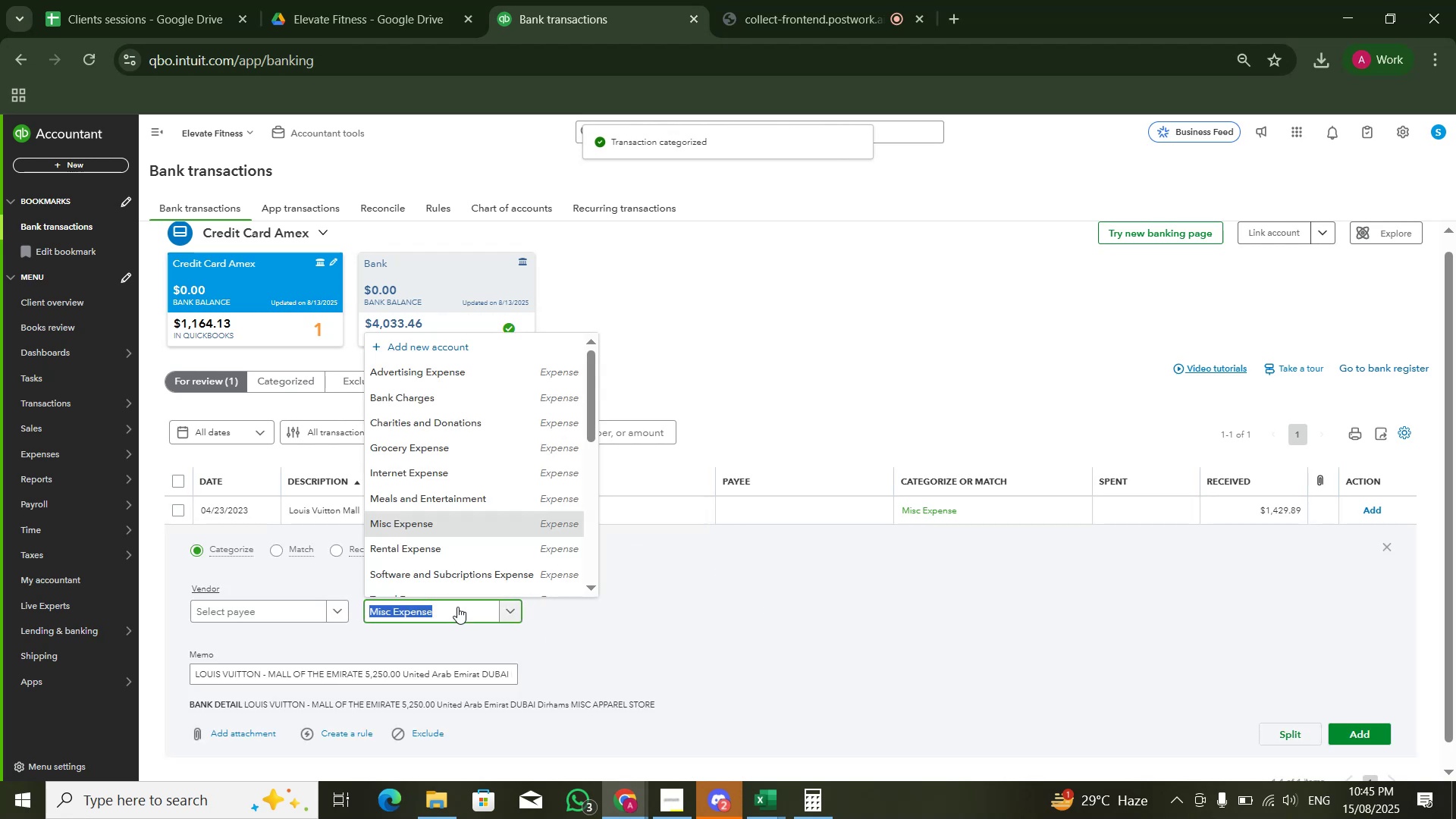 
type(mea)
 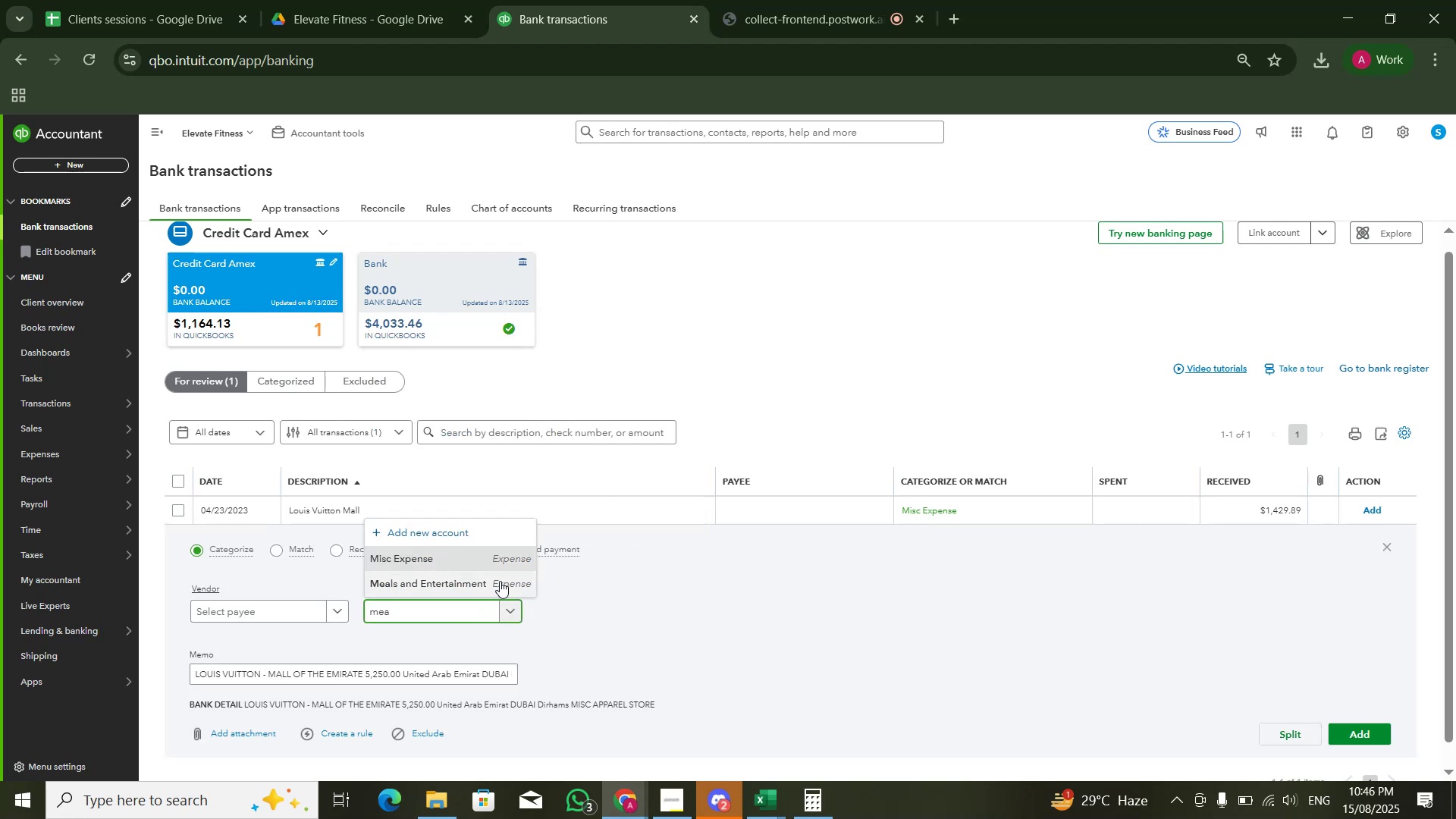 
left_click([500, 579])
 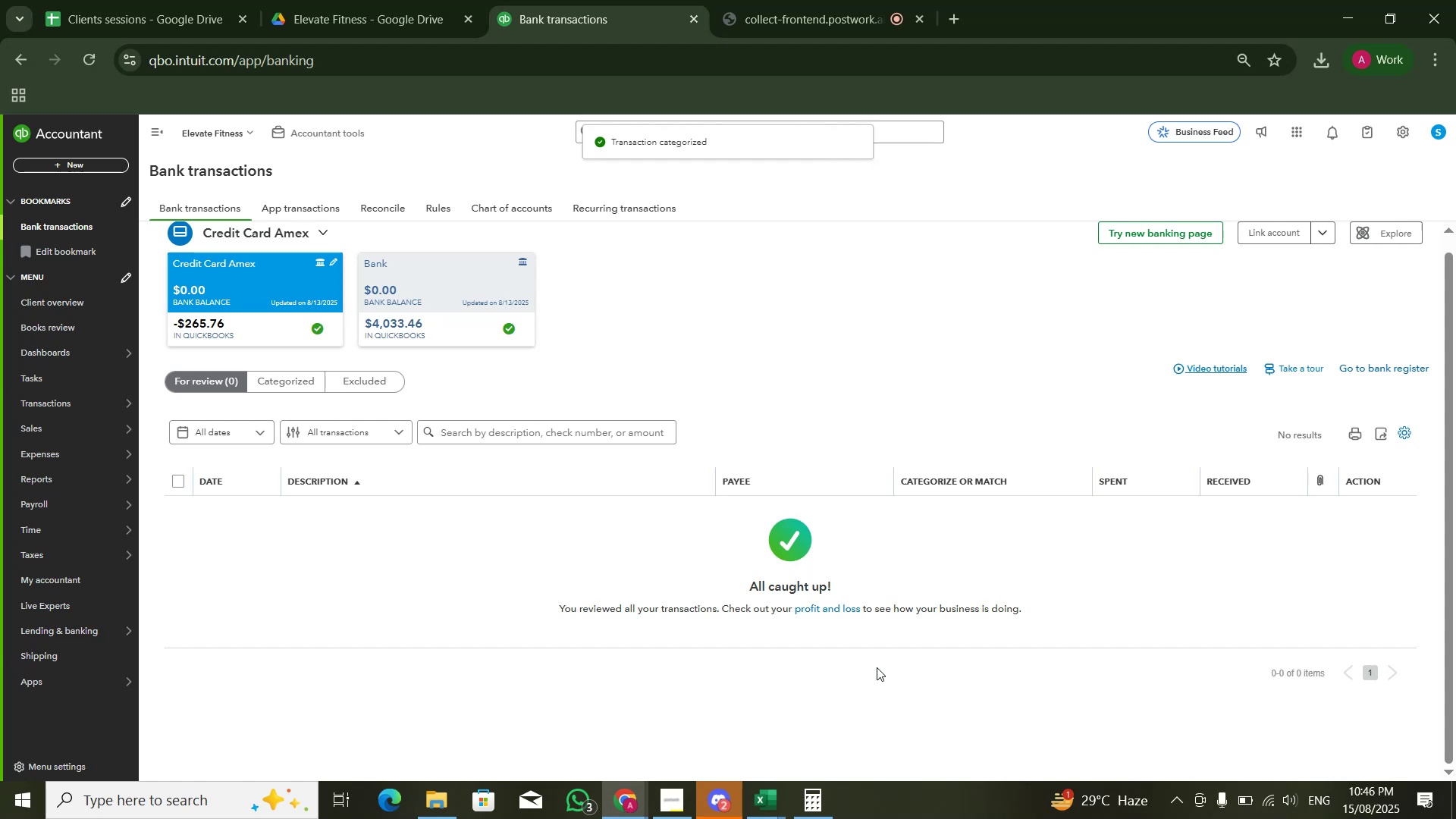 
wait(12.29)
 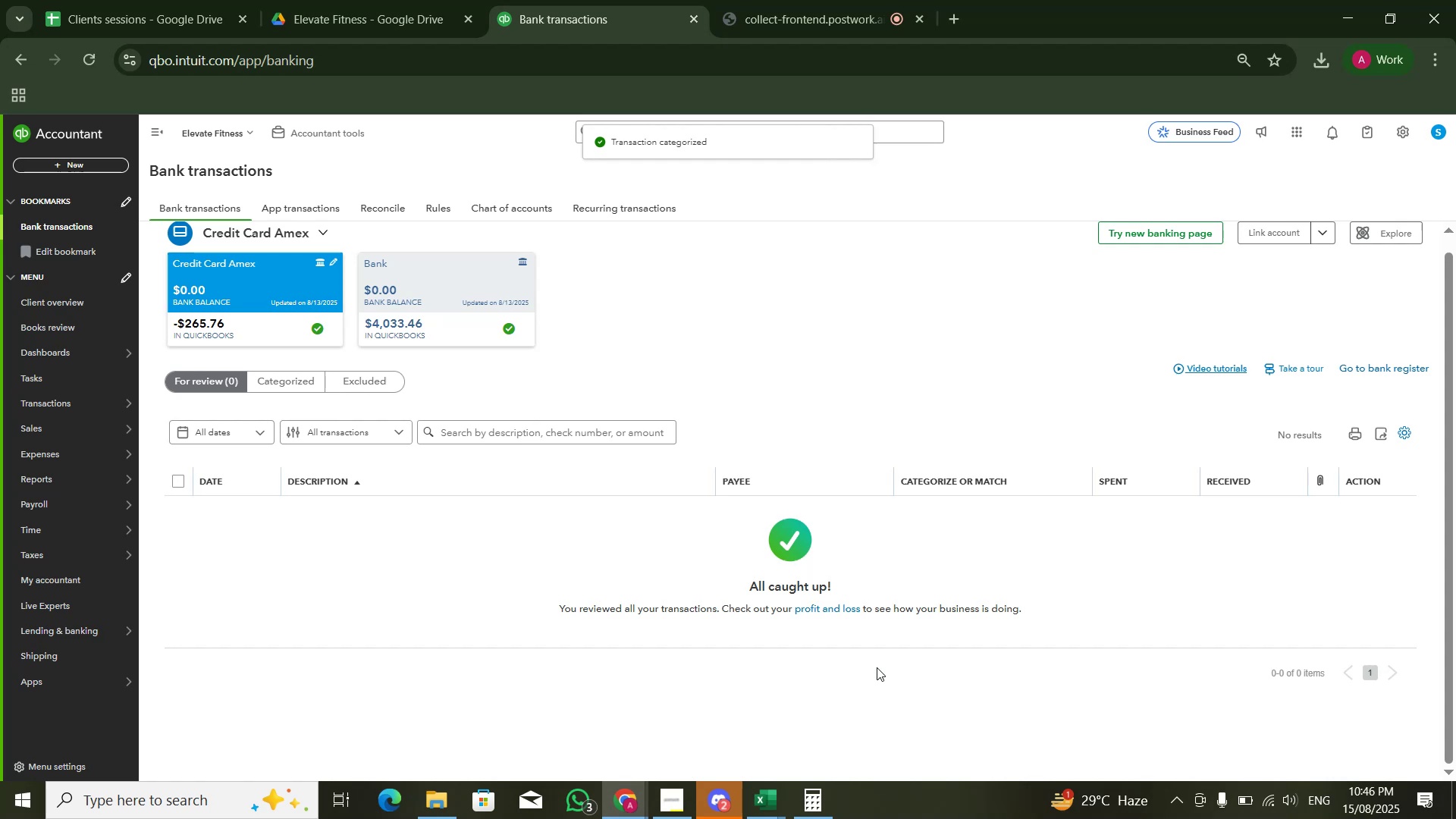 
left_click([155, 476])
 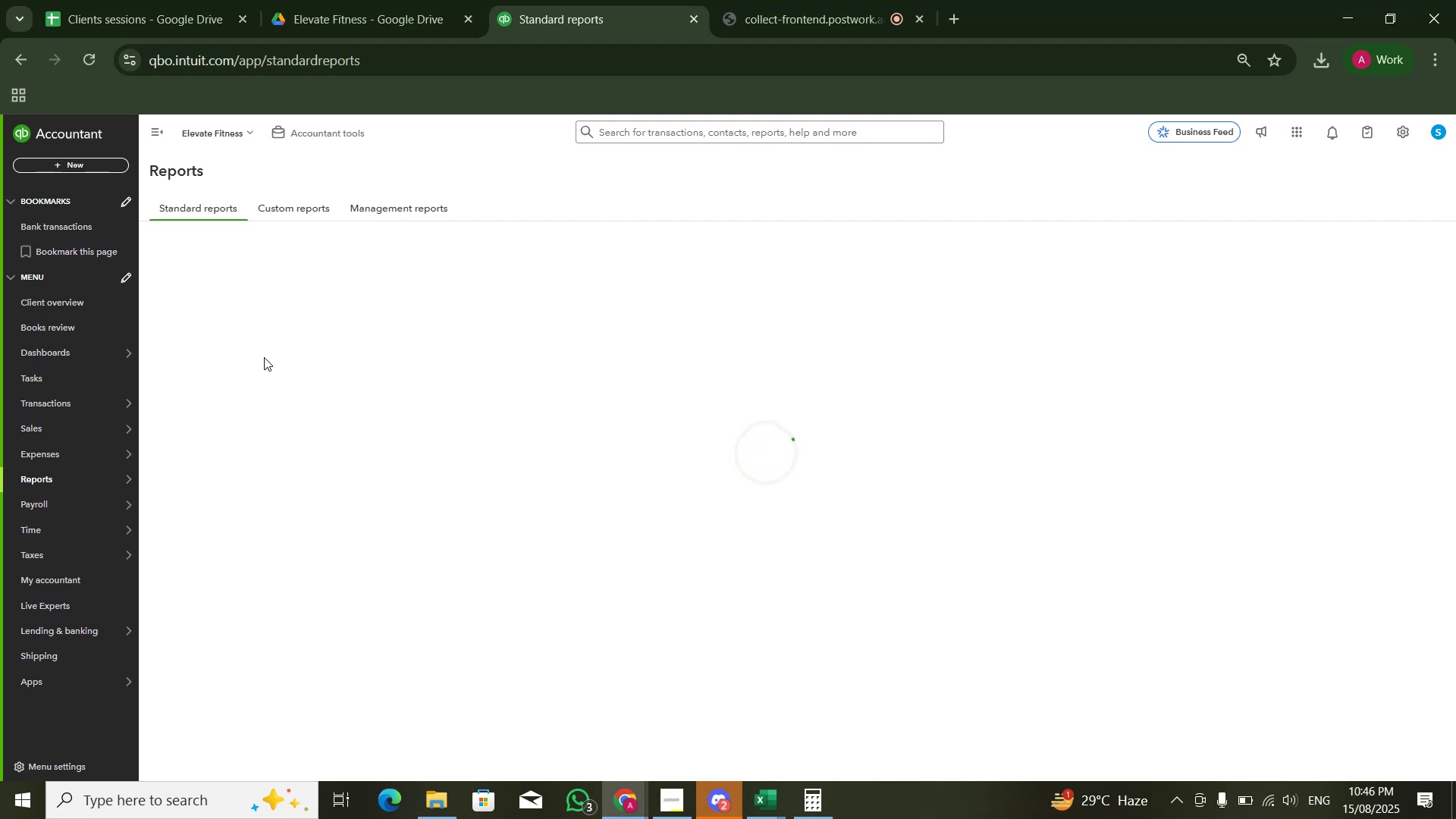 
wait(10.69)
 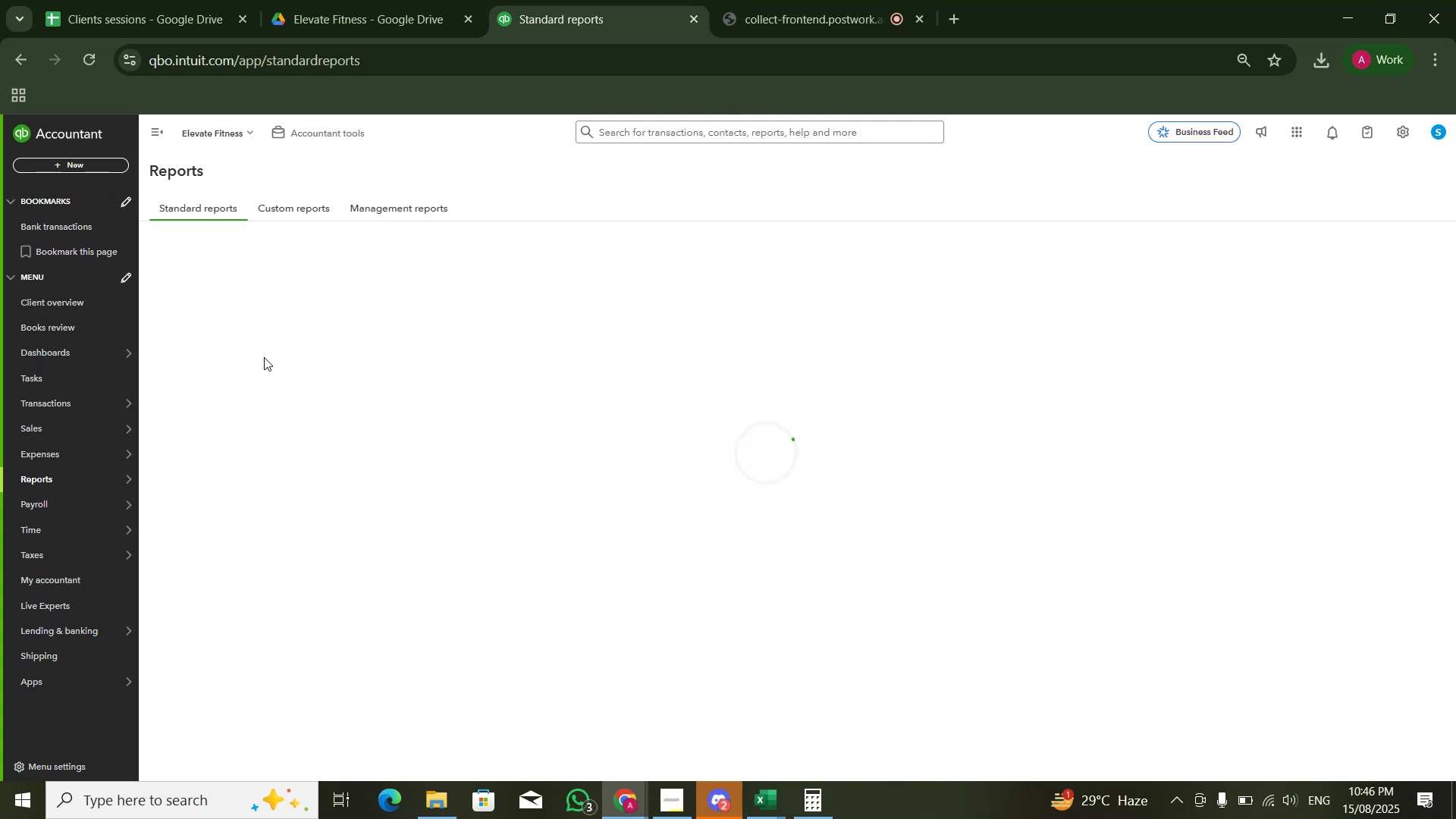 
left_click([200, 286])
 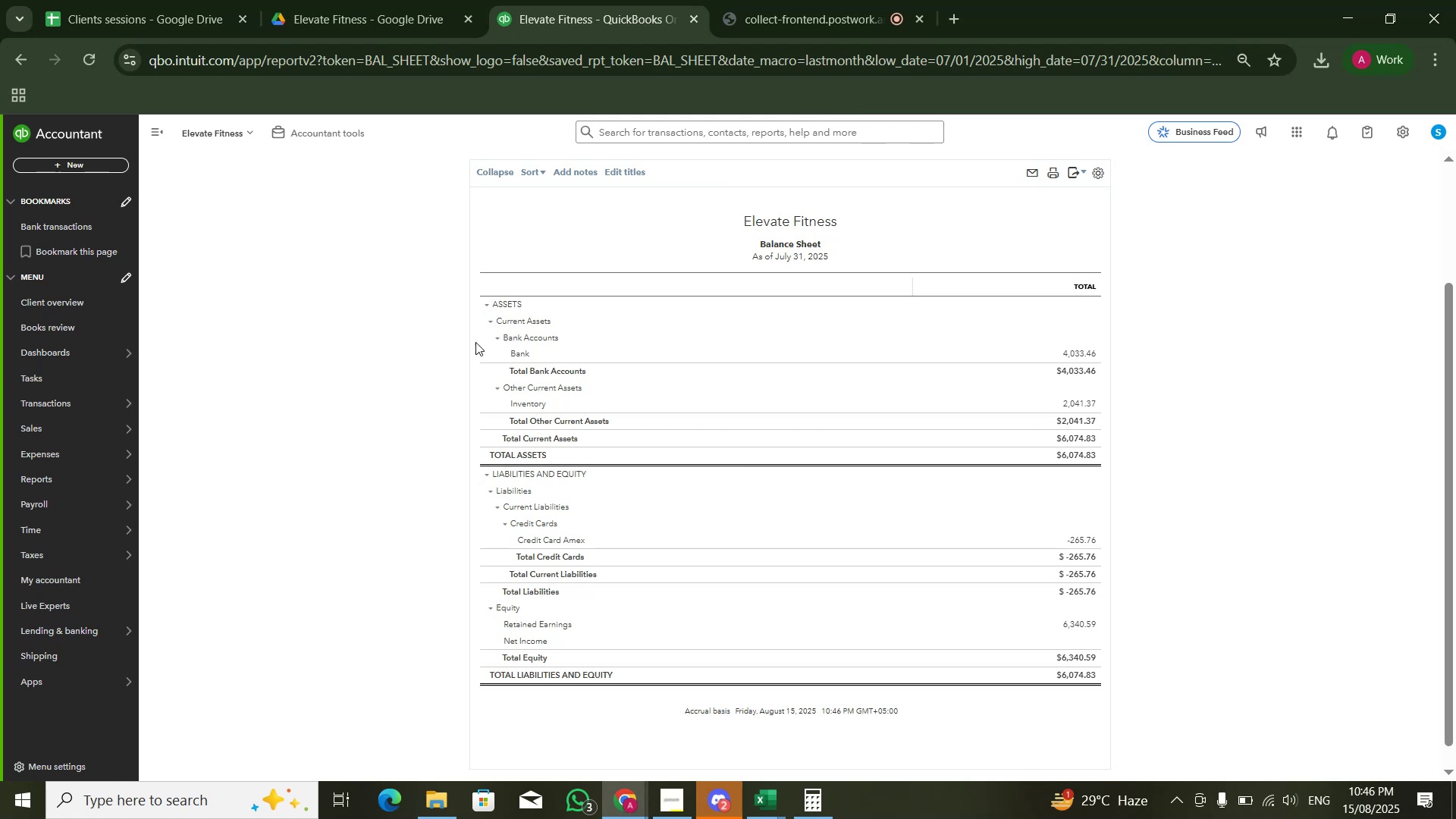 
key(Alt+Tab)
 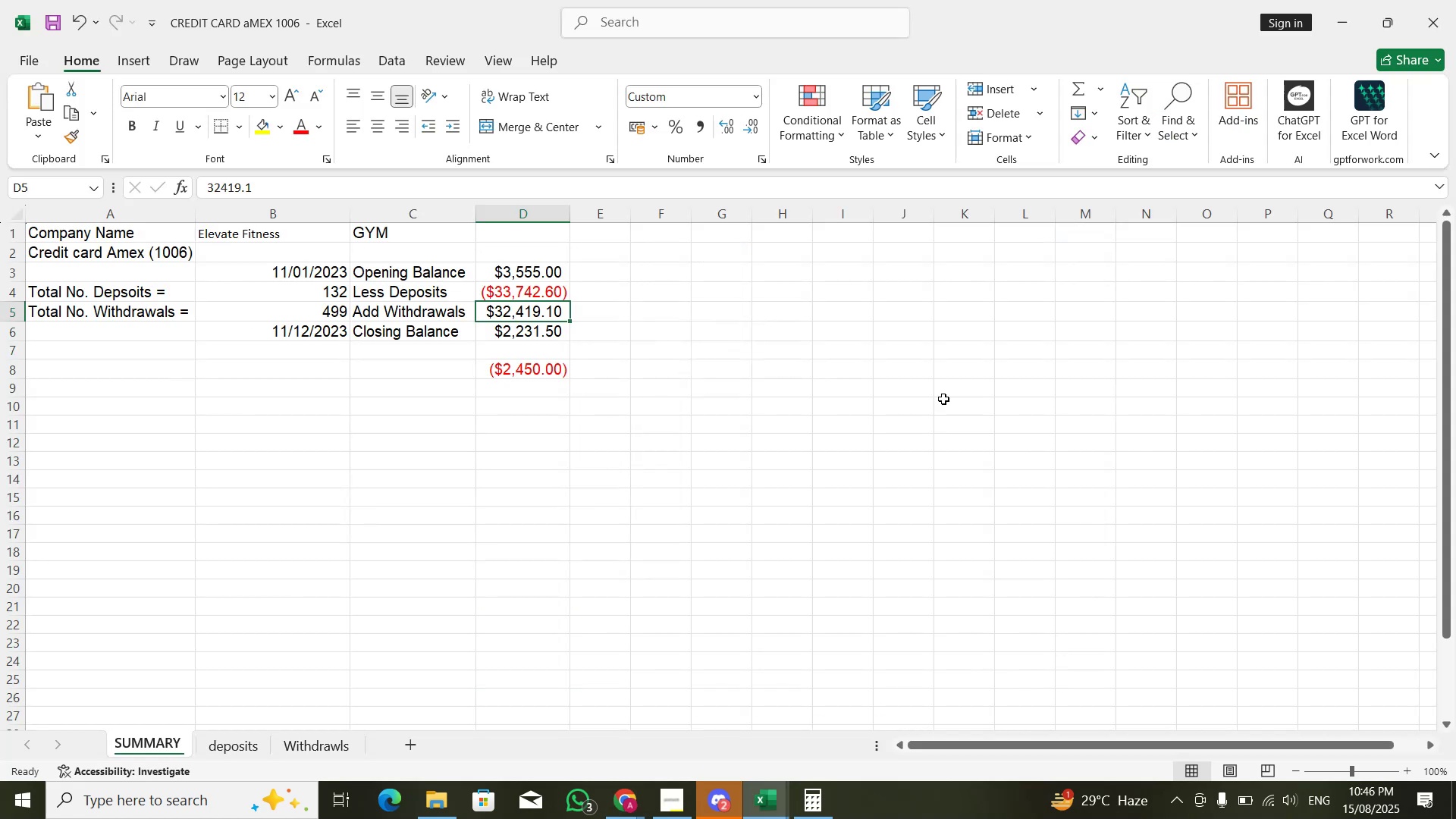 
key(Alt+AltLeft)
 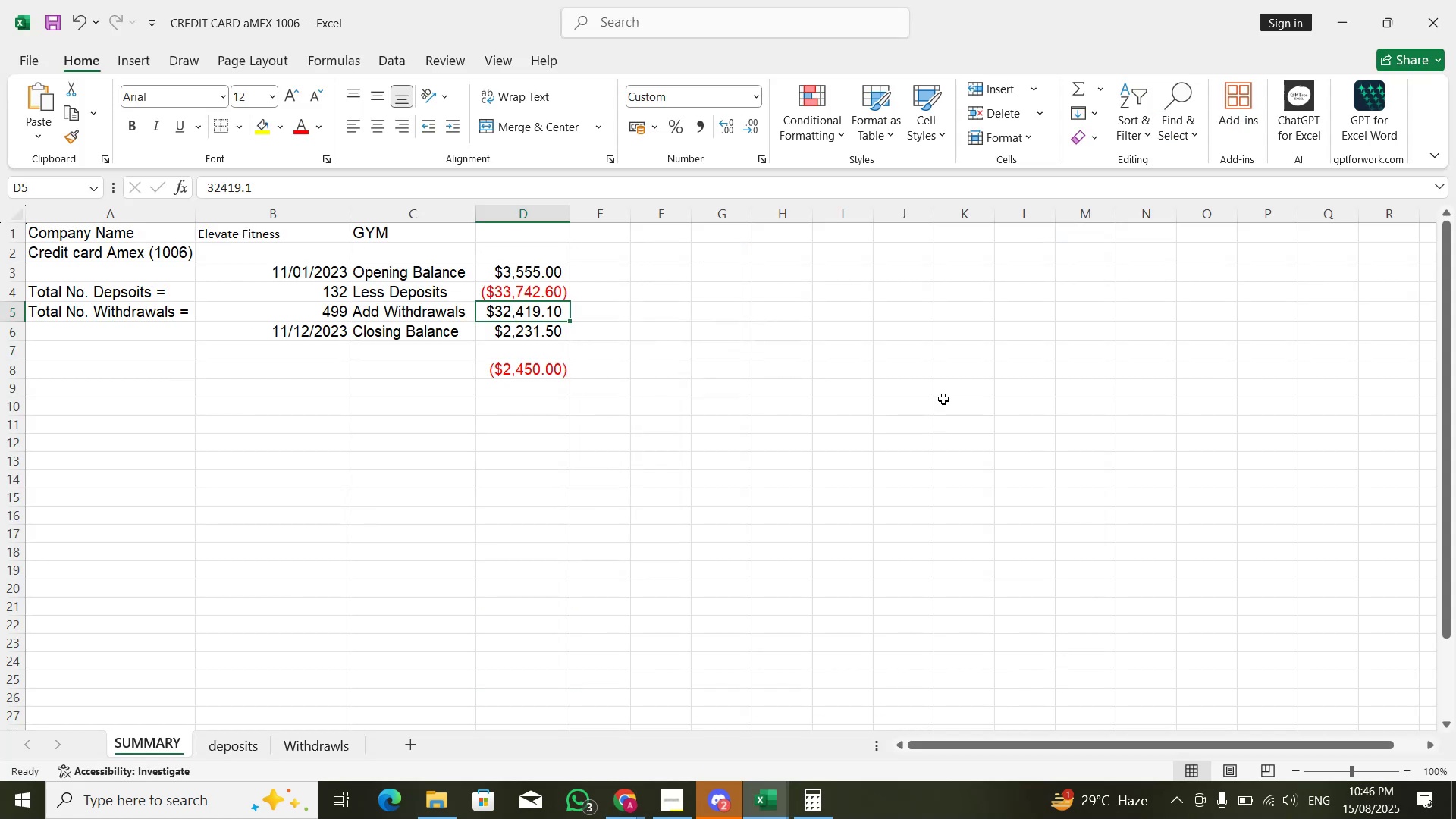 
key(Alt+Tab)
 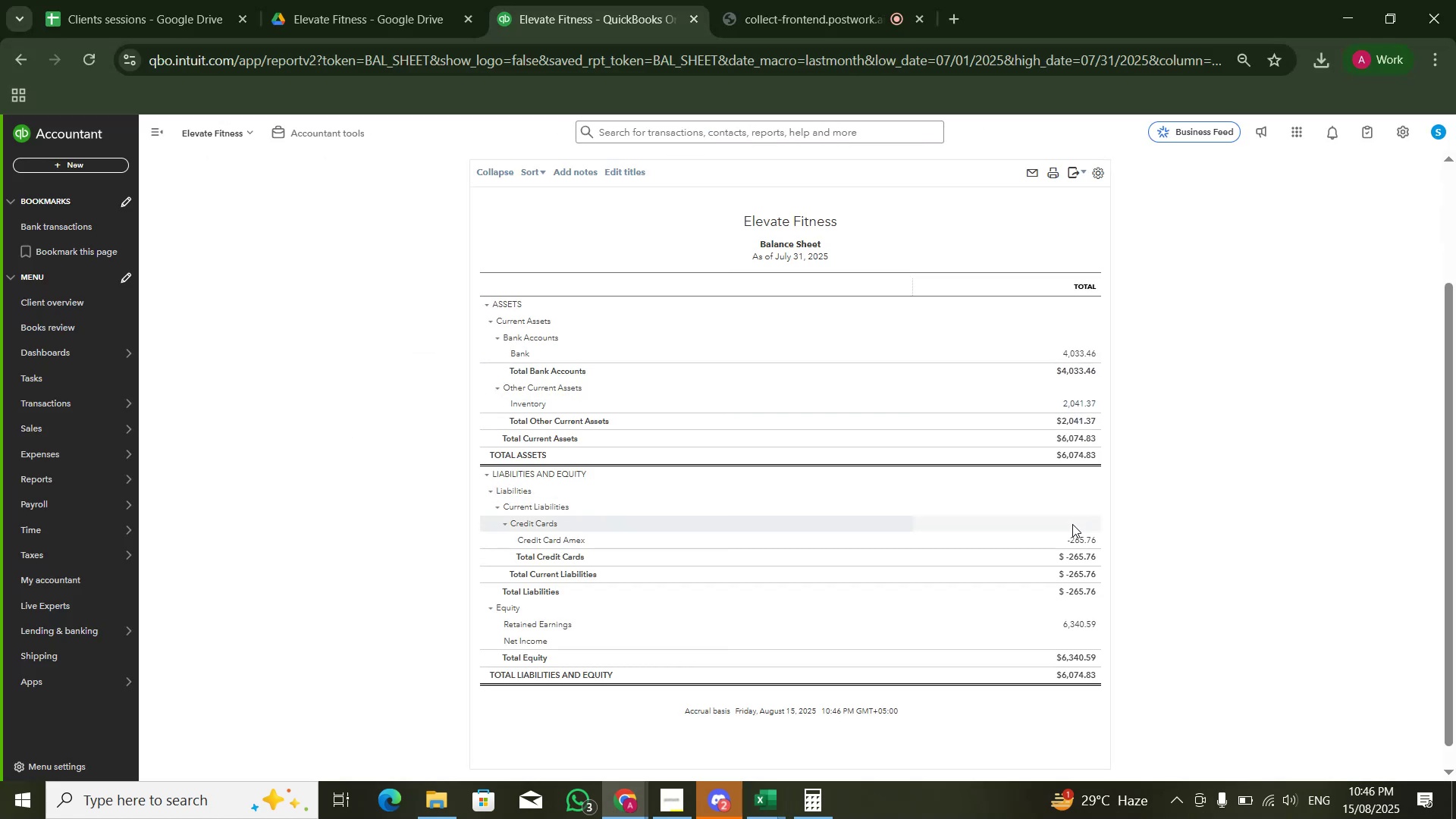 
key(Alt+AltLeft)
 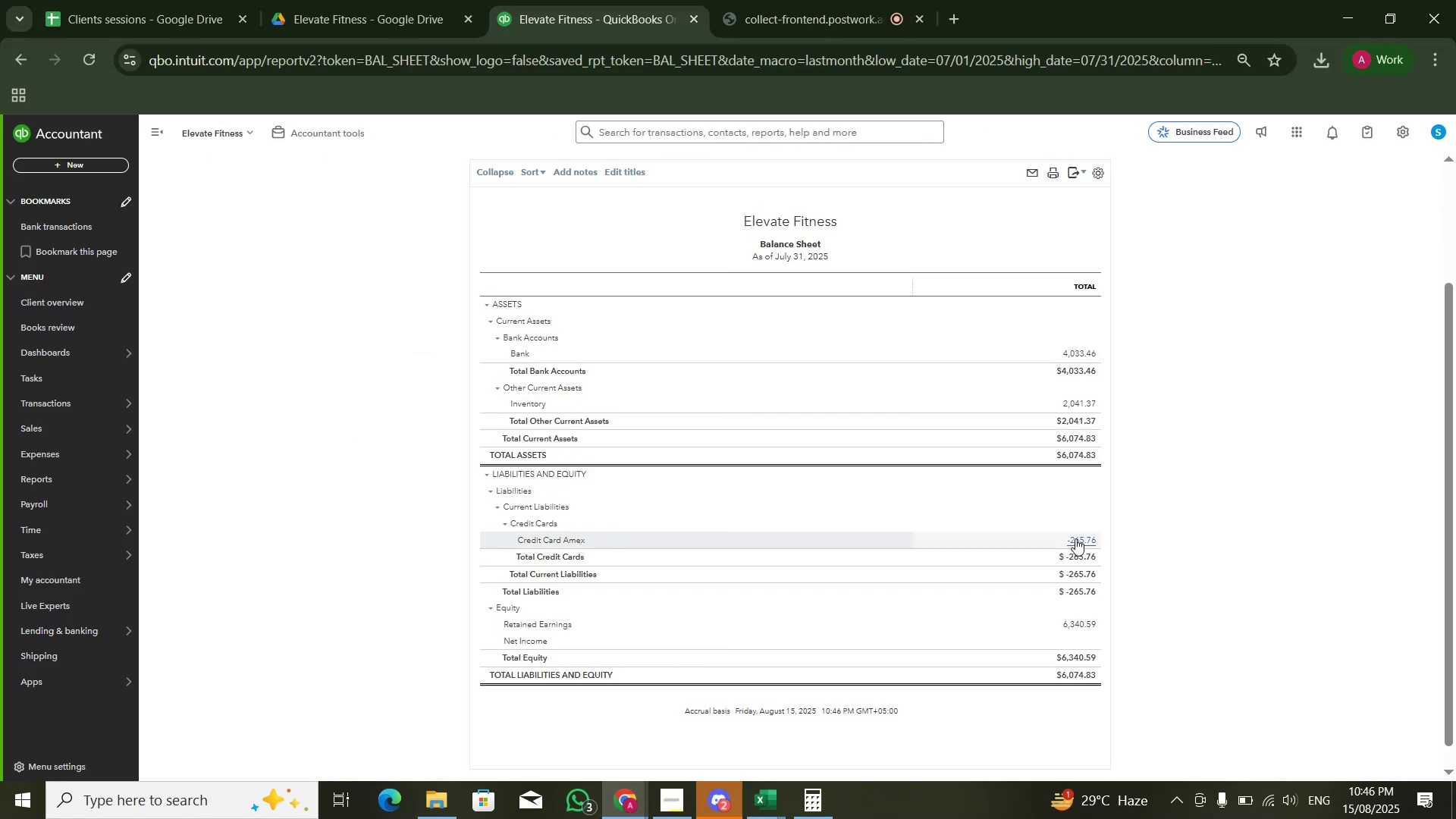 
key(Alt+Tab)
 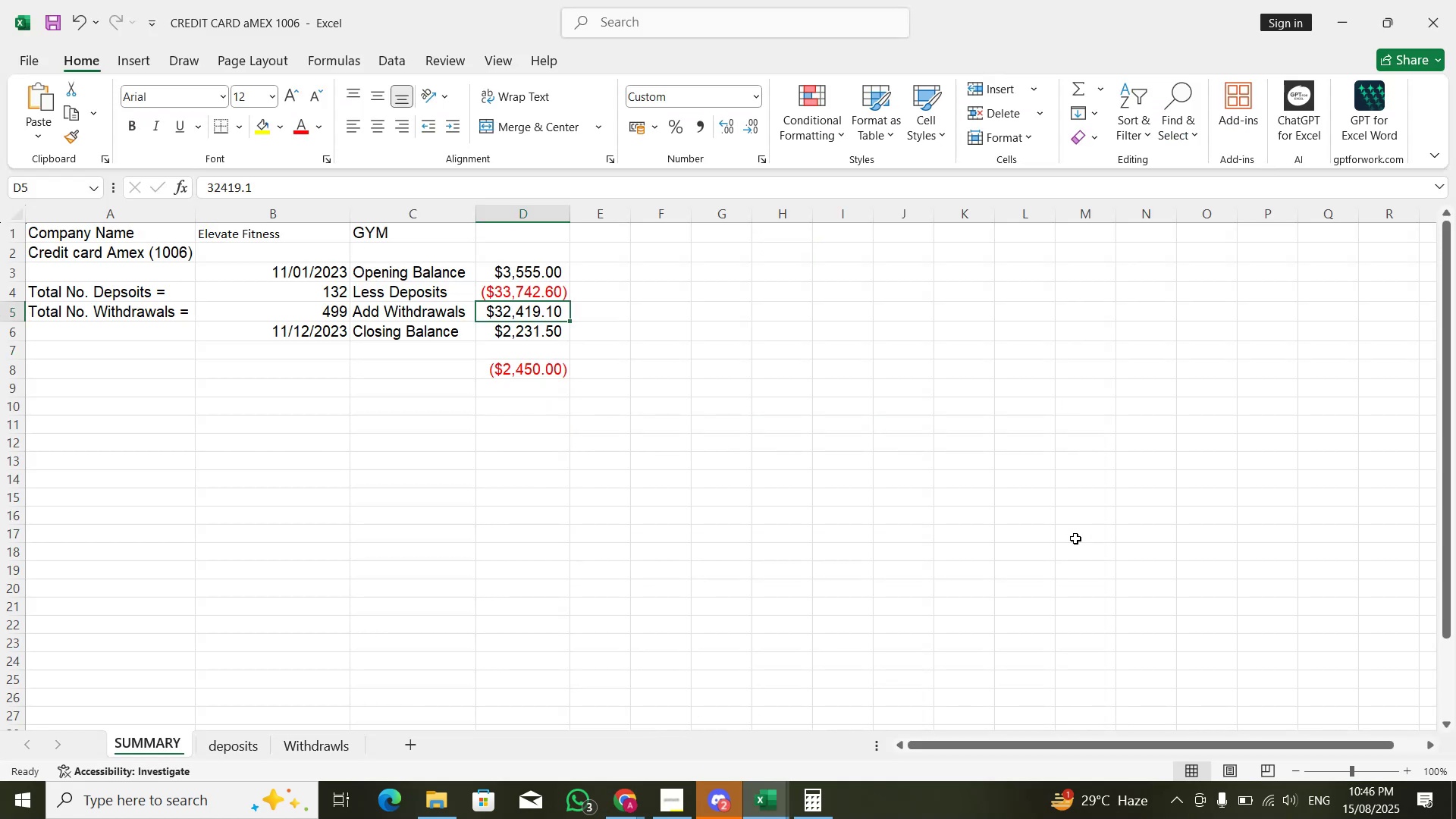 
key(Alt+AltLeft)
 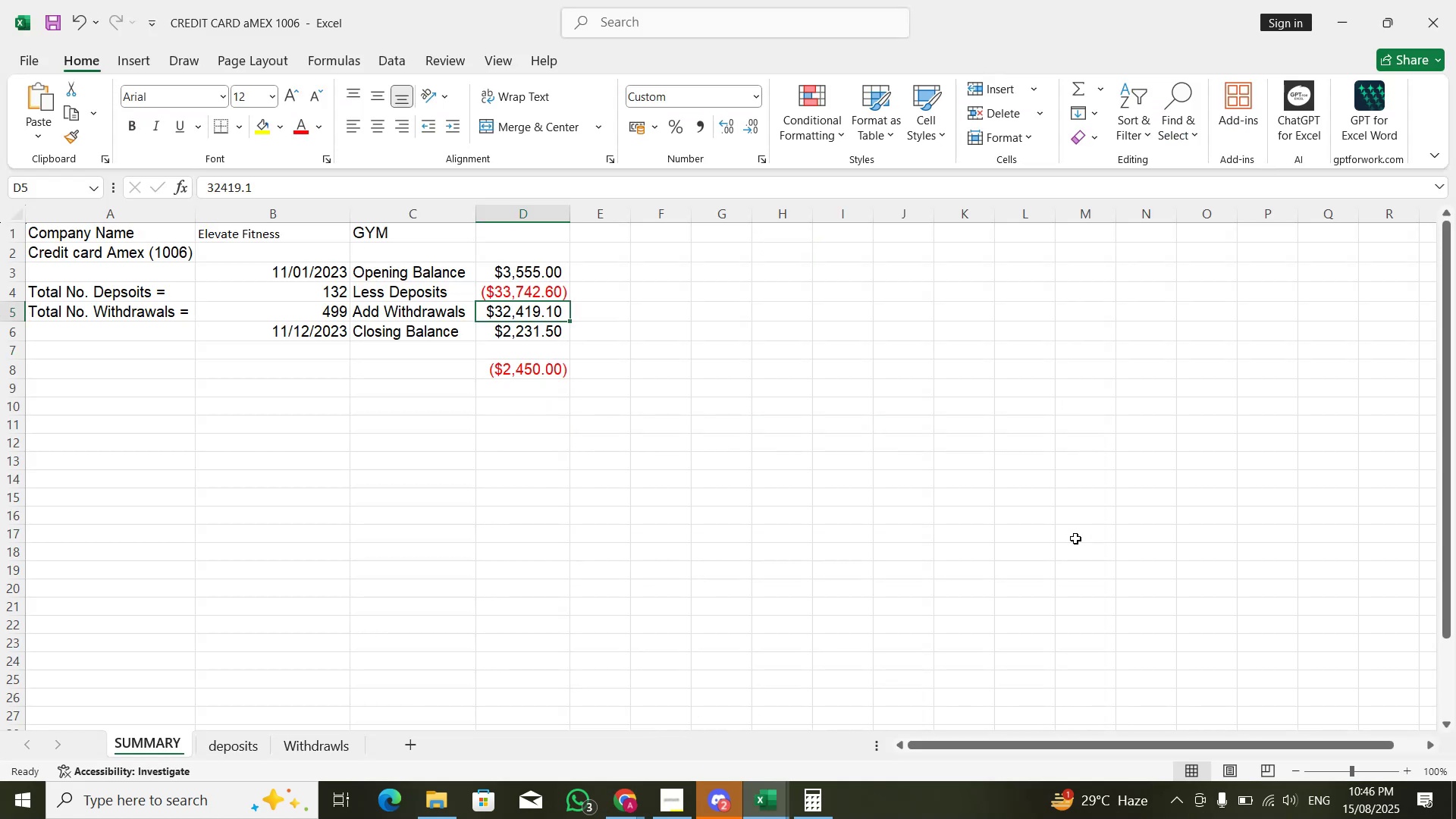 
key(Alt+Tab)
 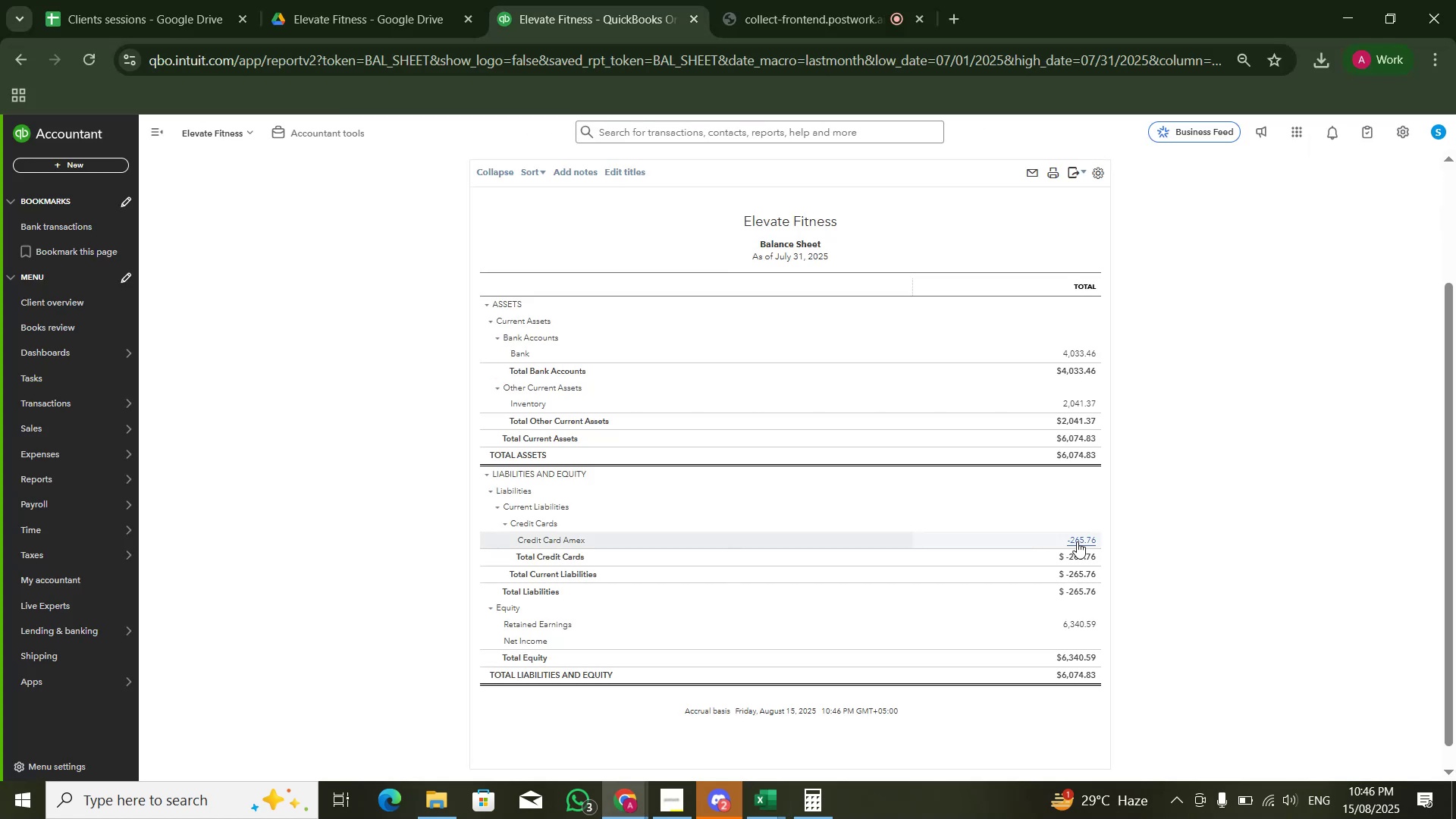 
left_click([1077, 543])
 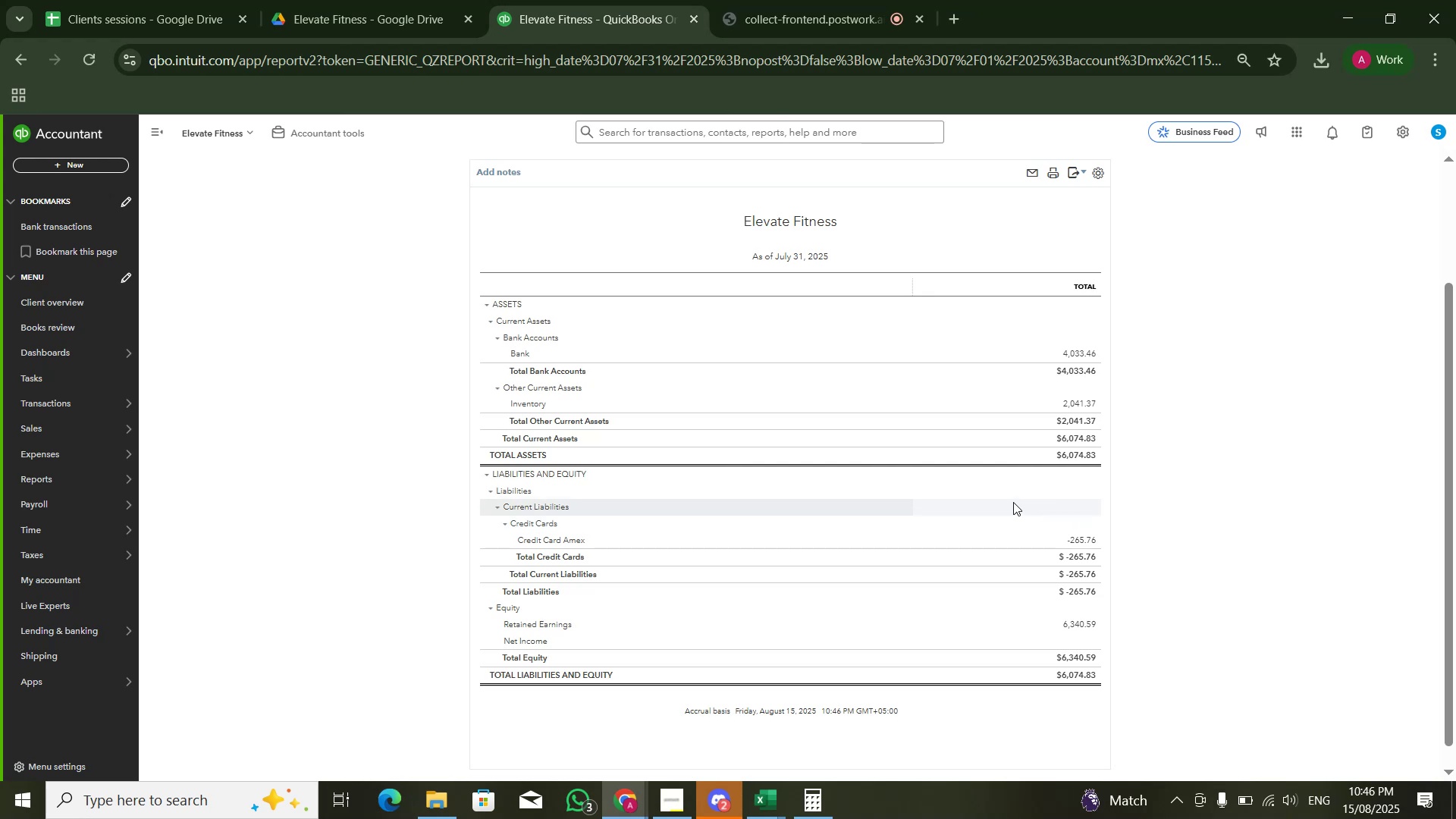 
wait(9.62)
 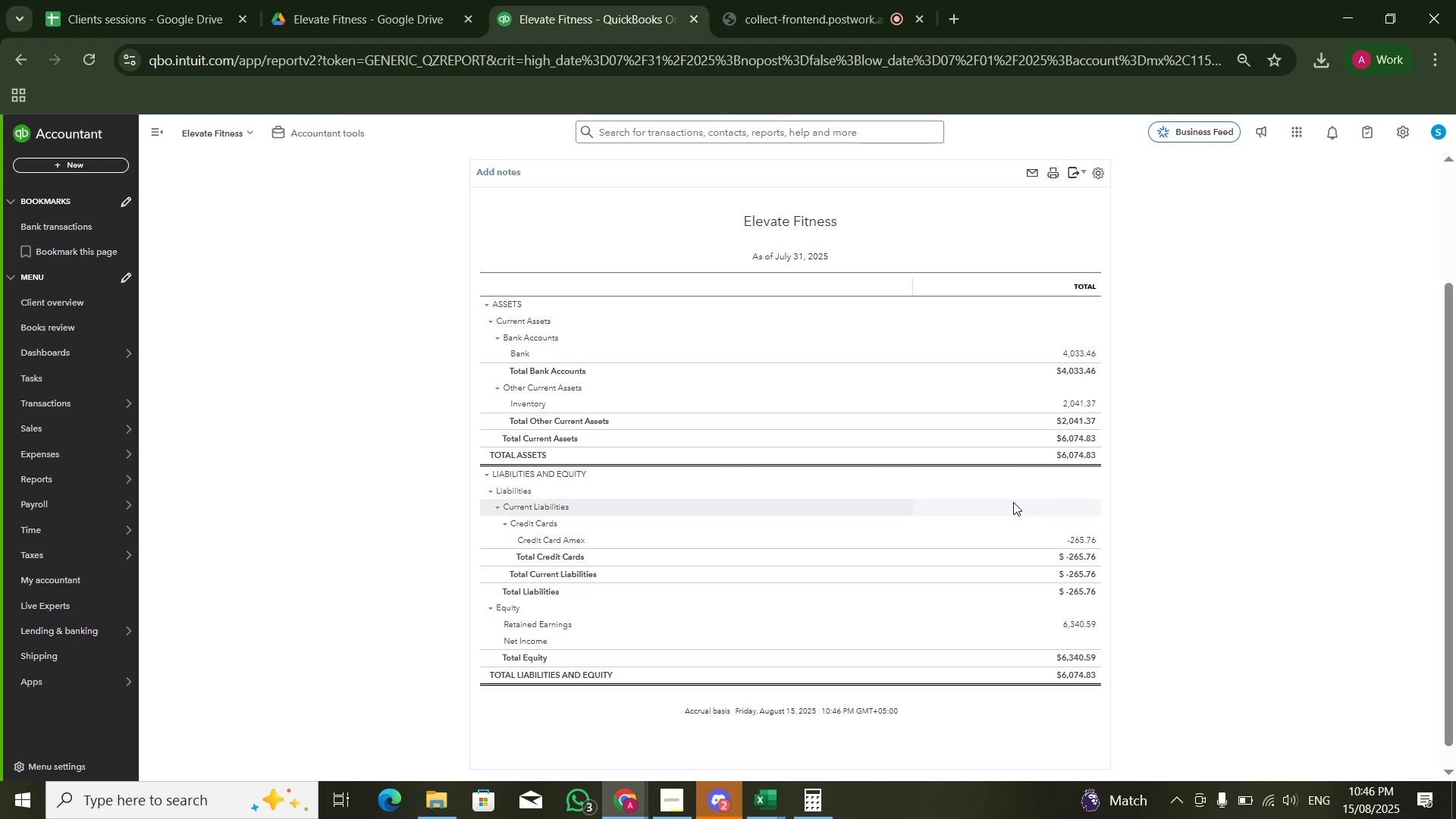 
left_click([1078, 540])
 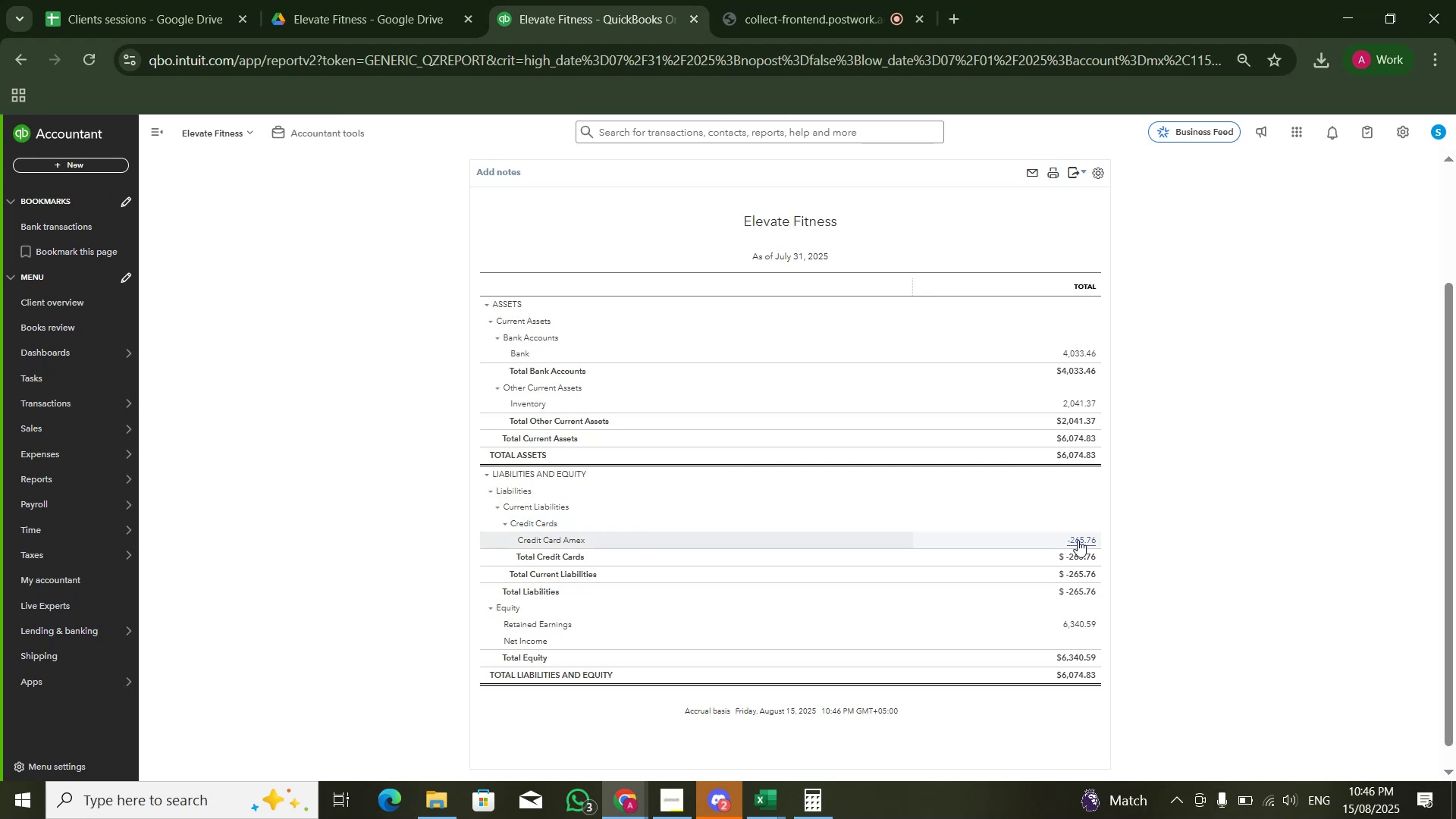 
key(Alt+AltLeft)
 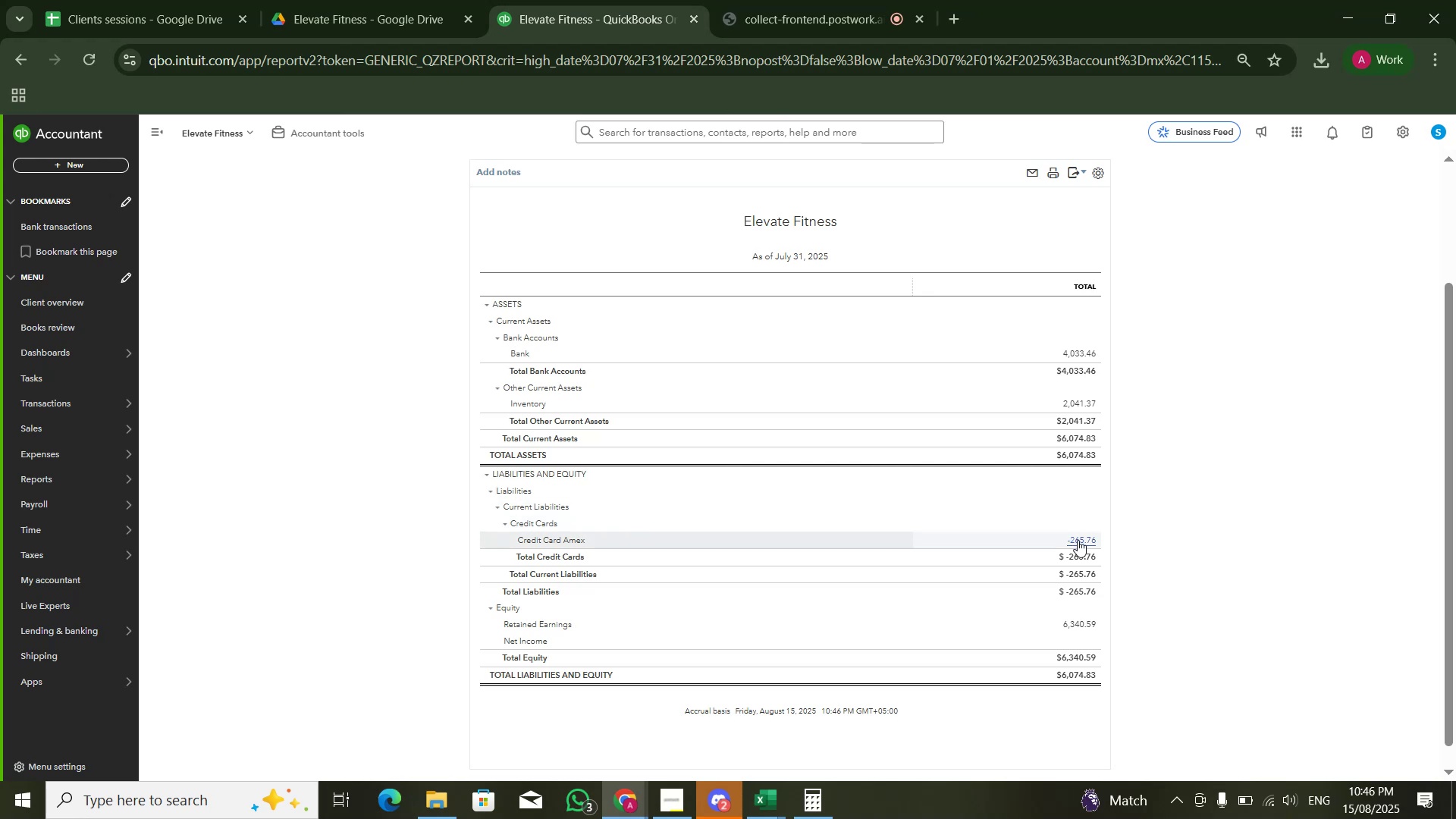 
key(Alt+Tab)
 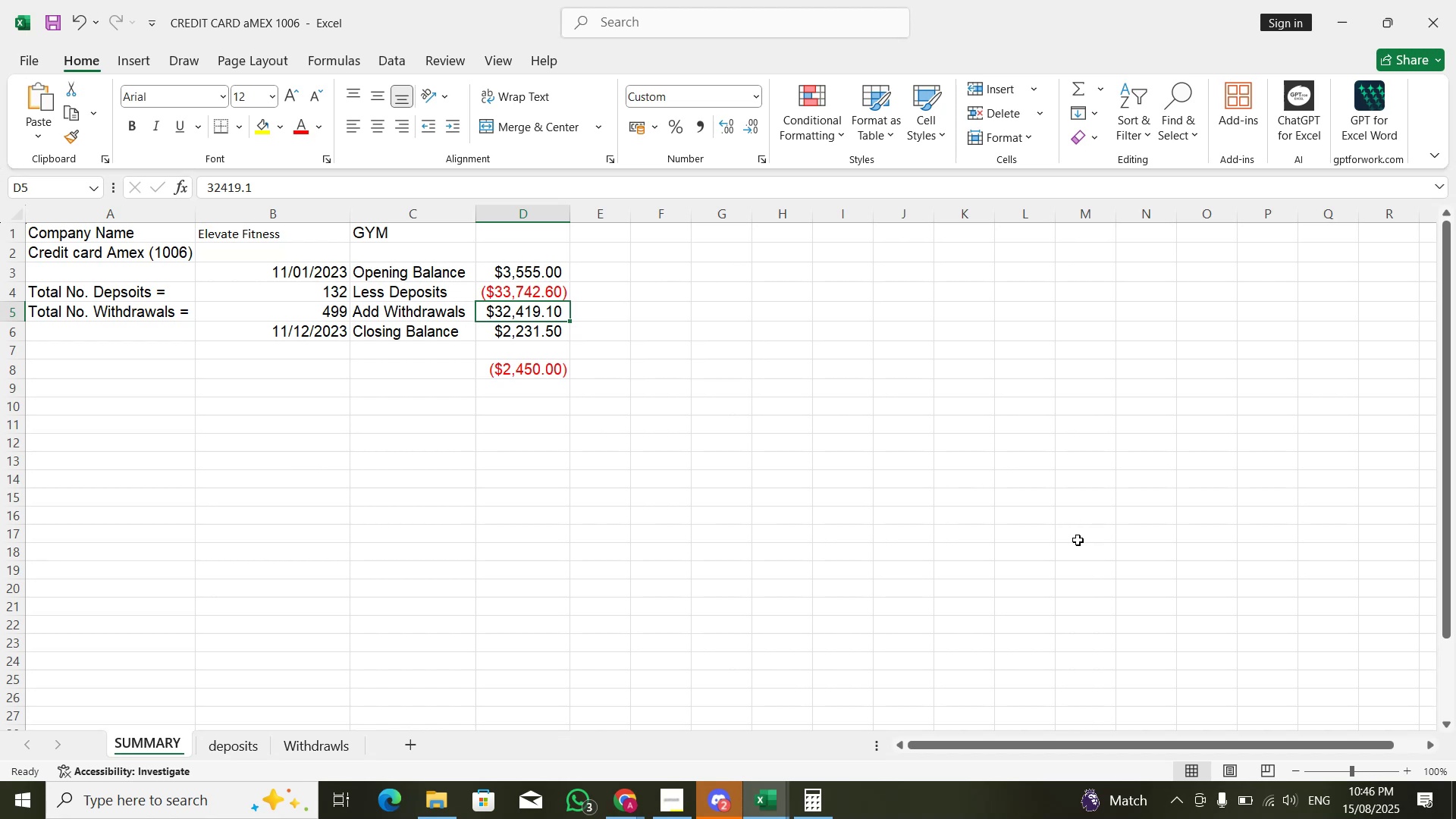 
key(Tab)
 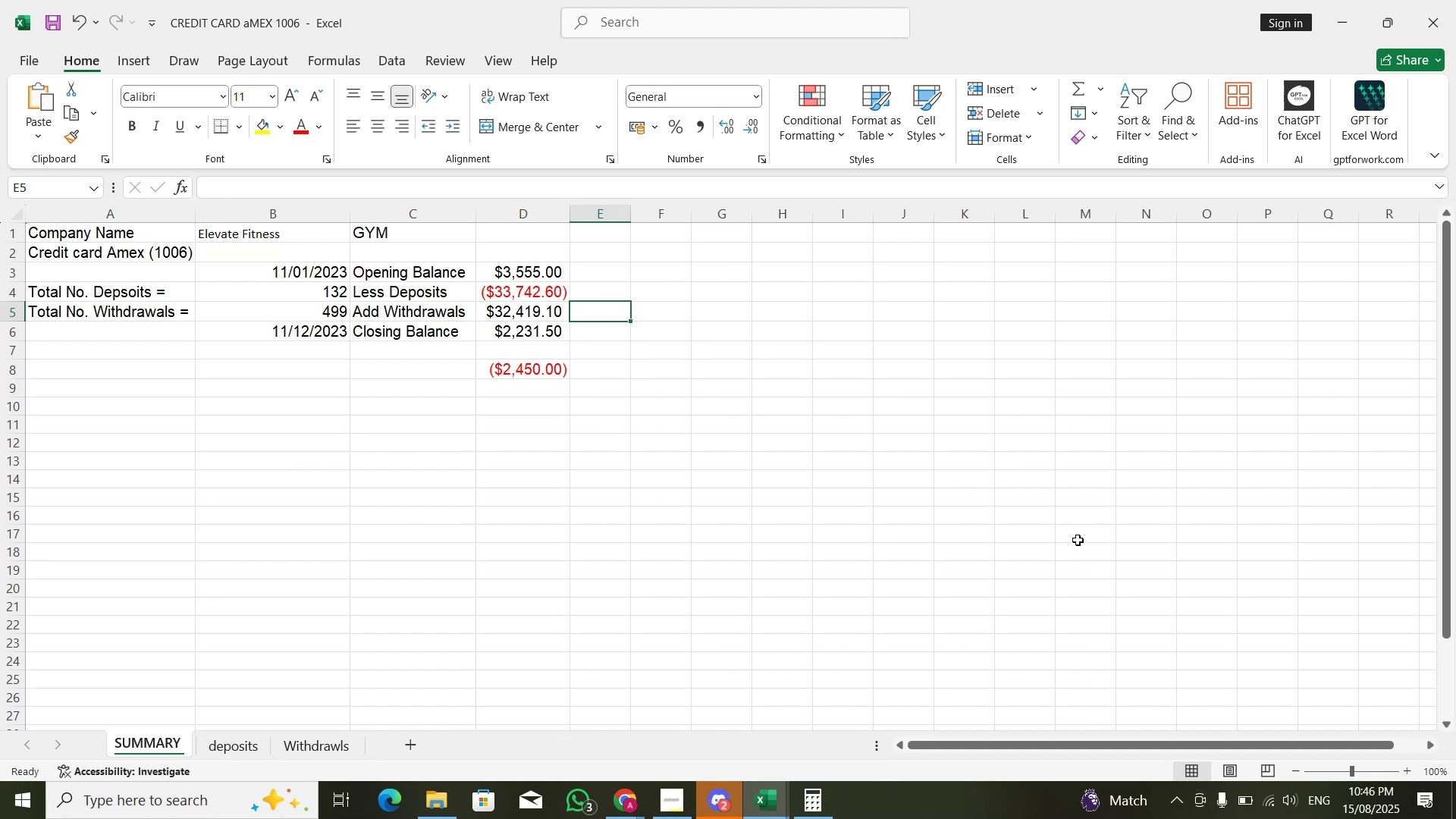 
key(Shift+Tab)
 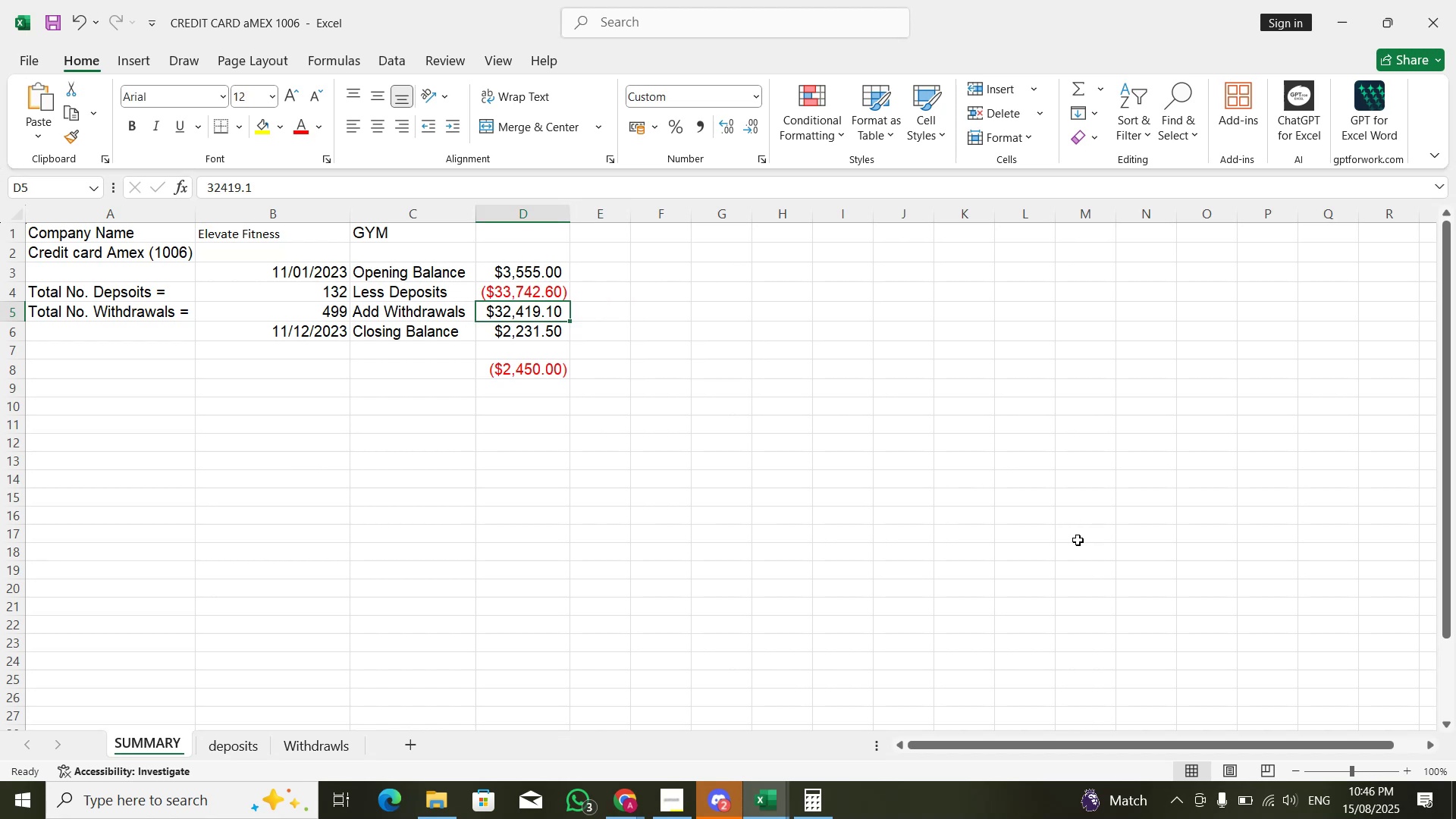 
hold_key(key=AltLeft, duration=0.46)
 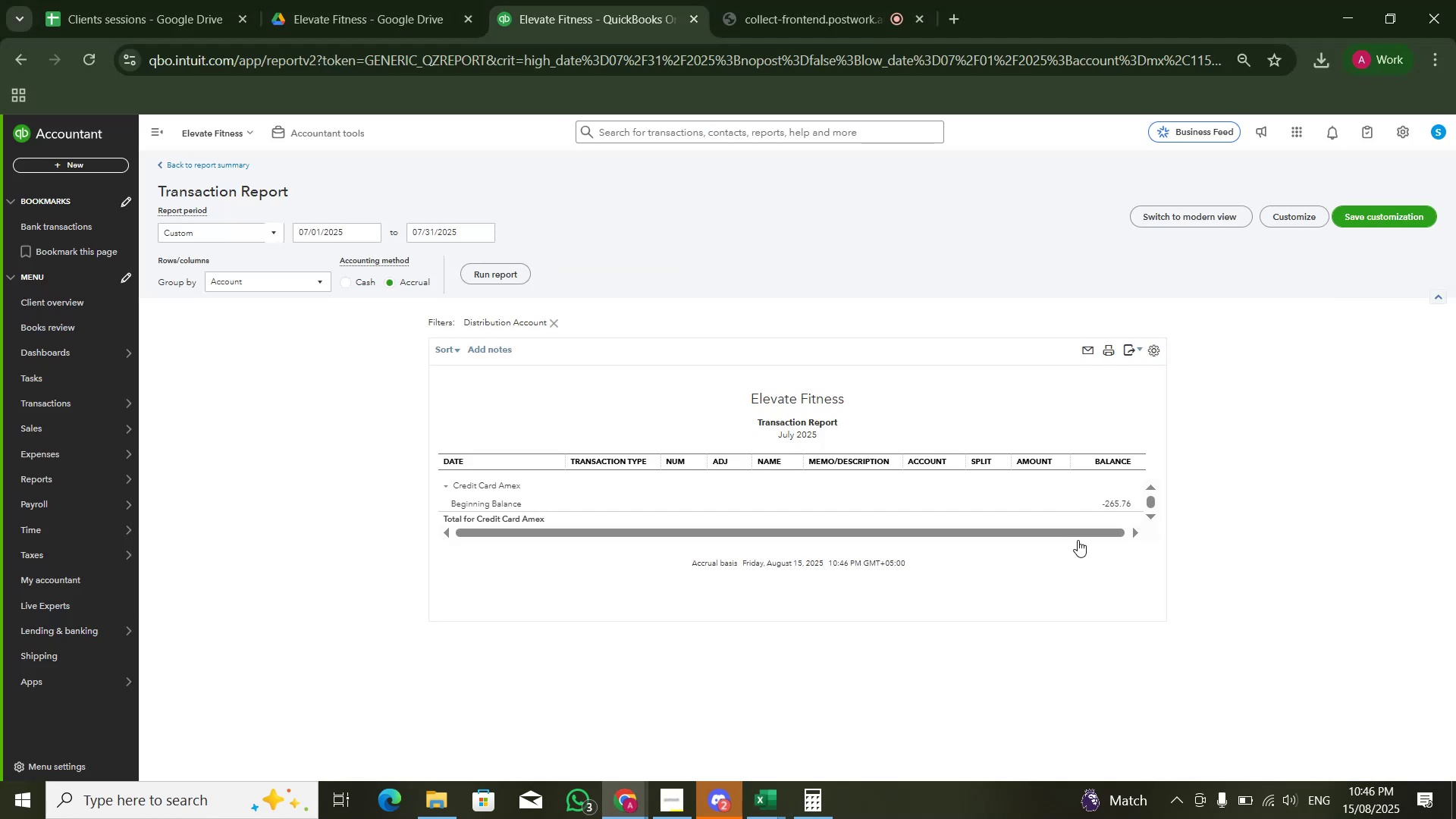 
hold_key(key=Tab, duration=0.33)
 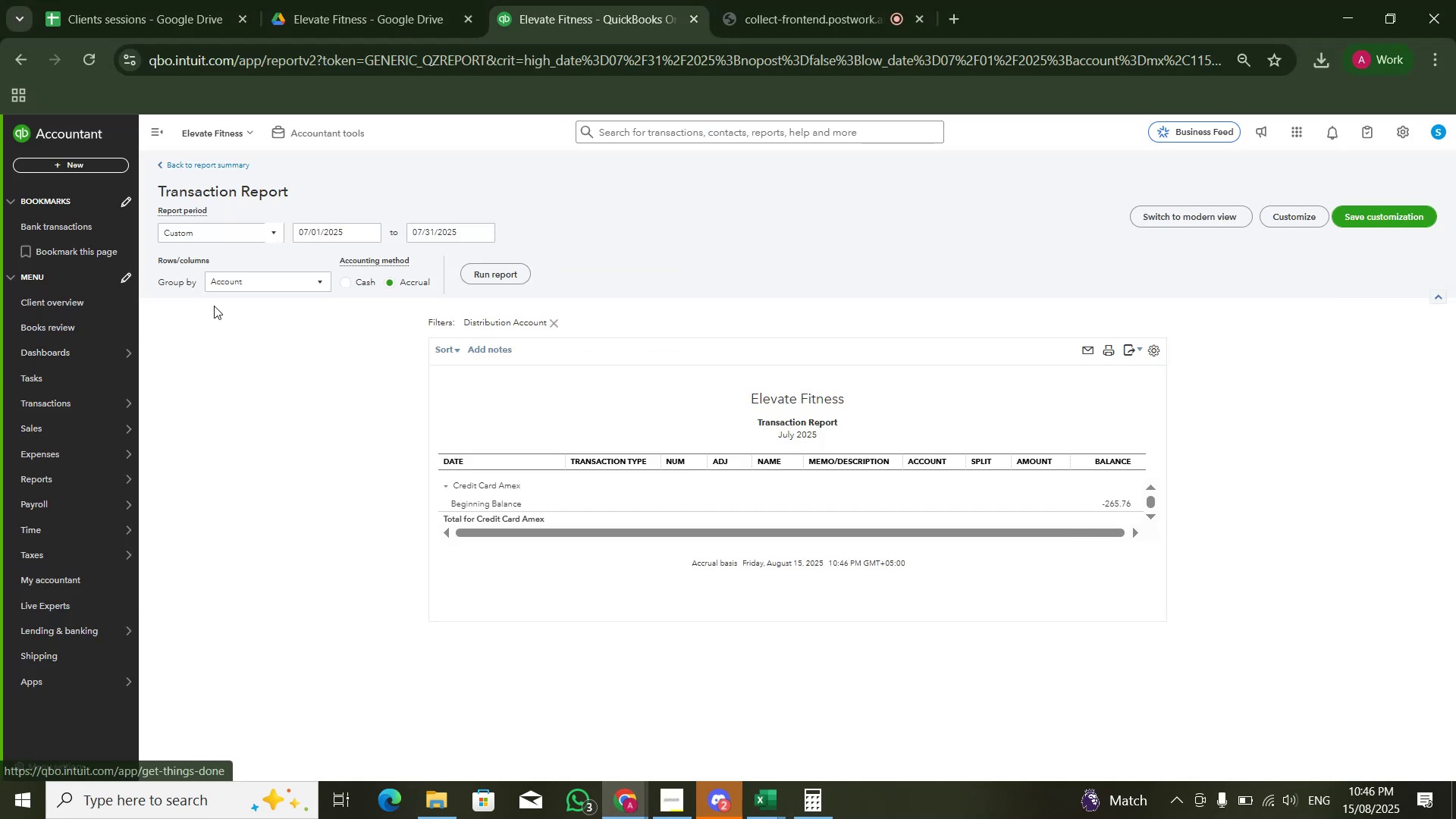 
left_click([344, 231])
 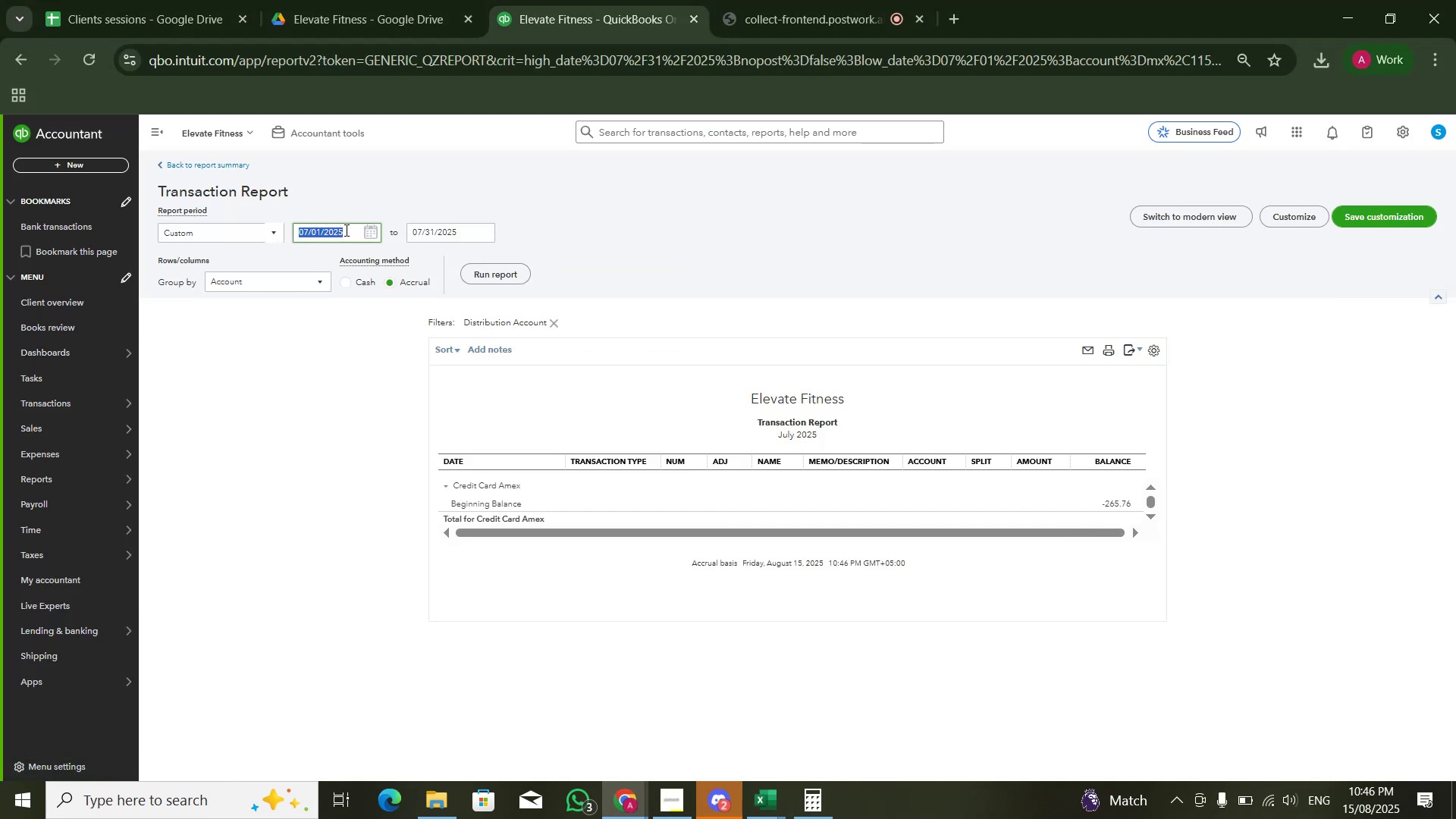 
key(Numpad0)
 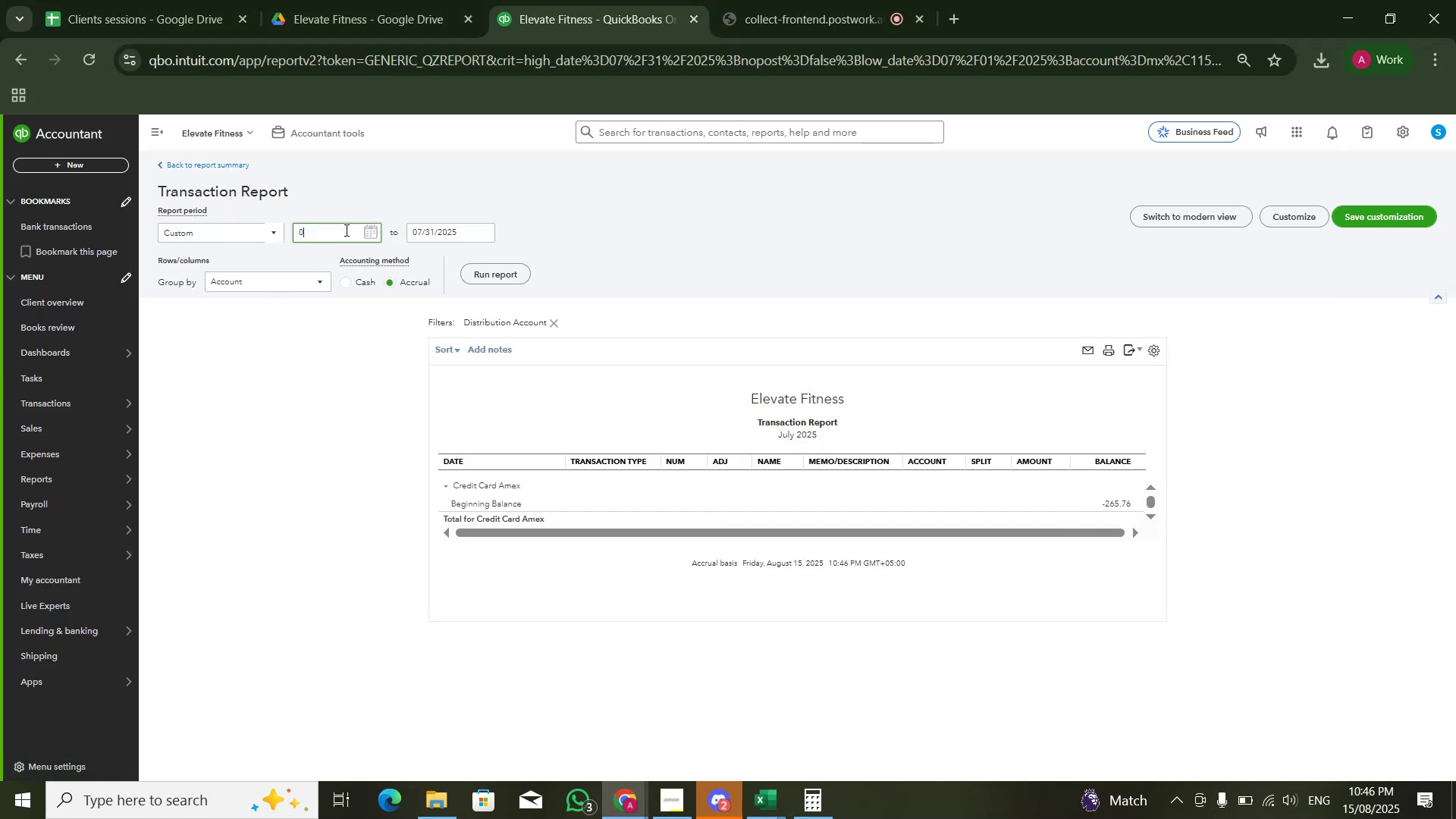 
key(Numpad1)
 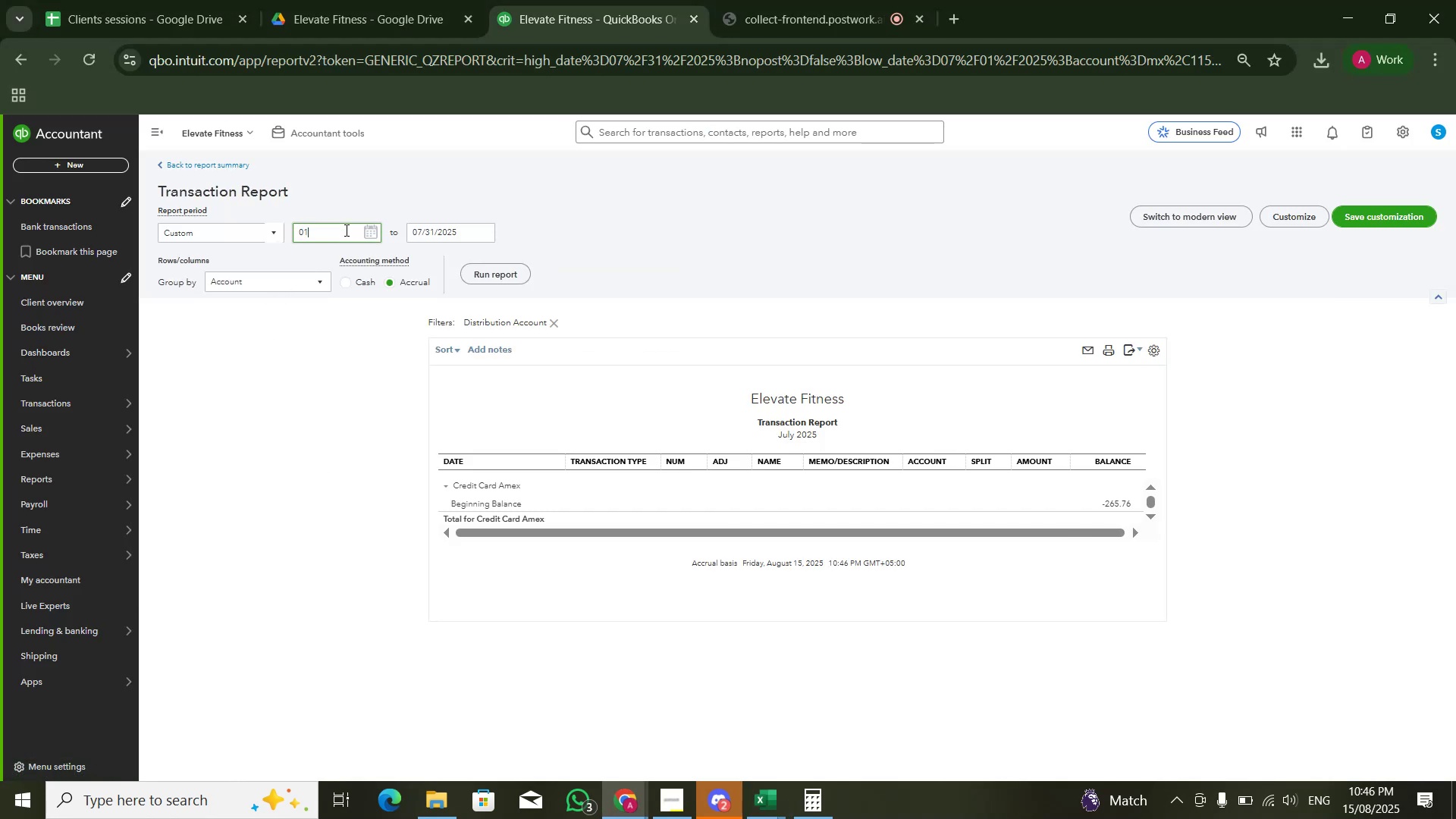 
key(Numpad0)
 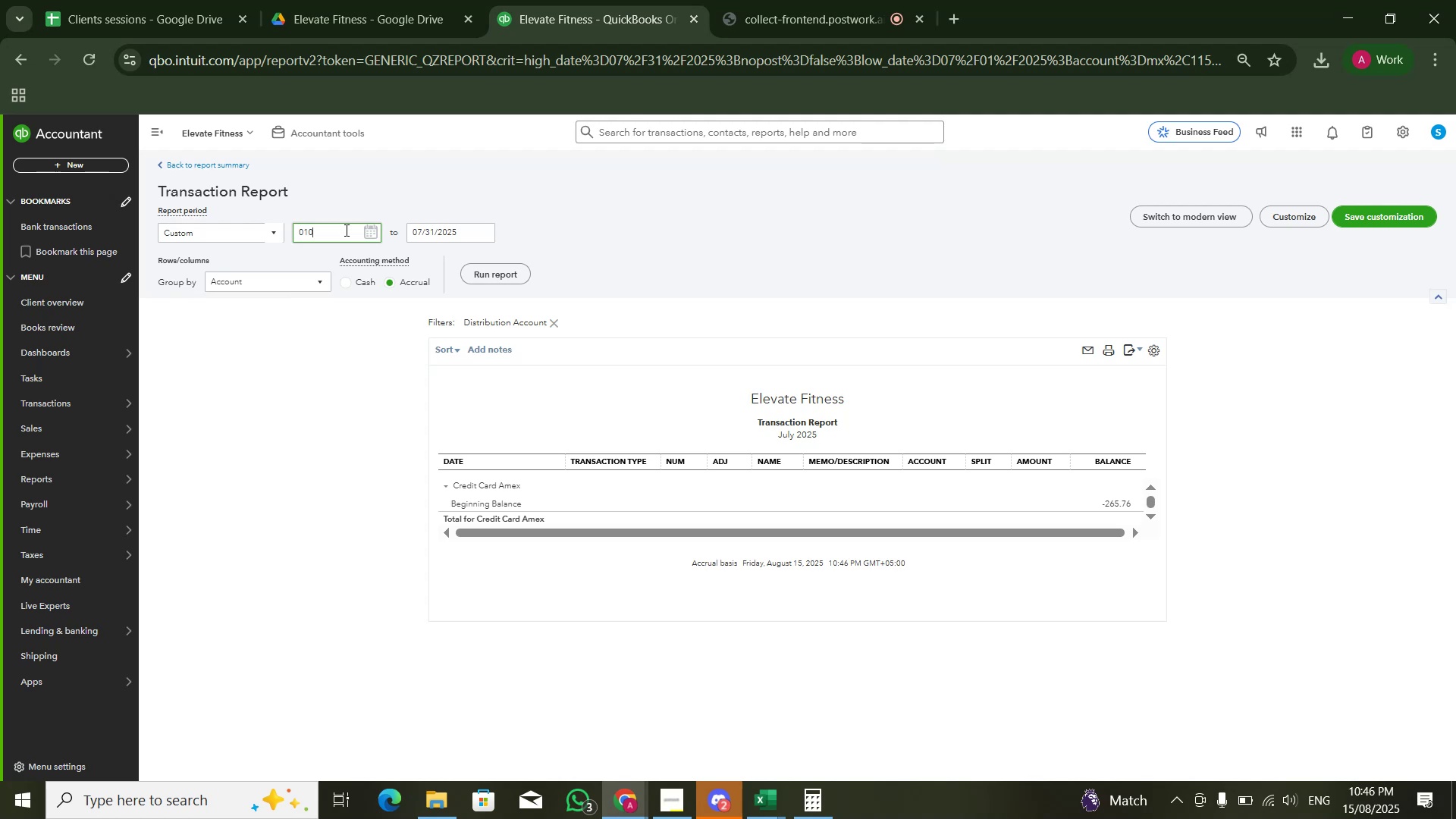 
key(Numpad1)
 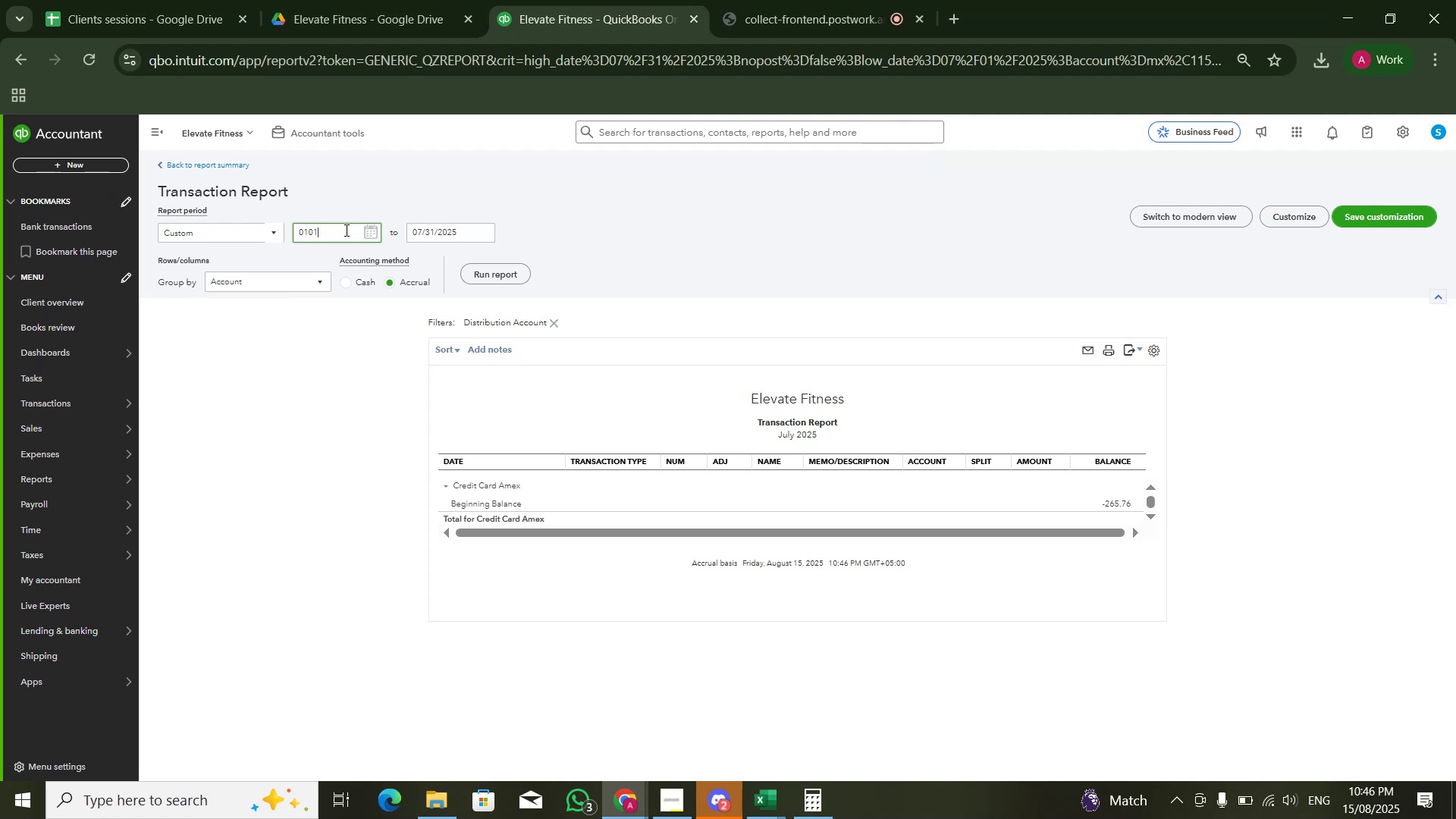 
key(Numpad2)
 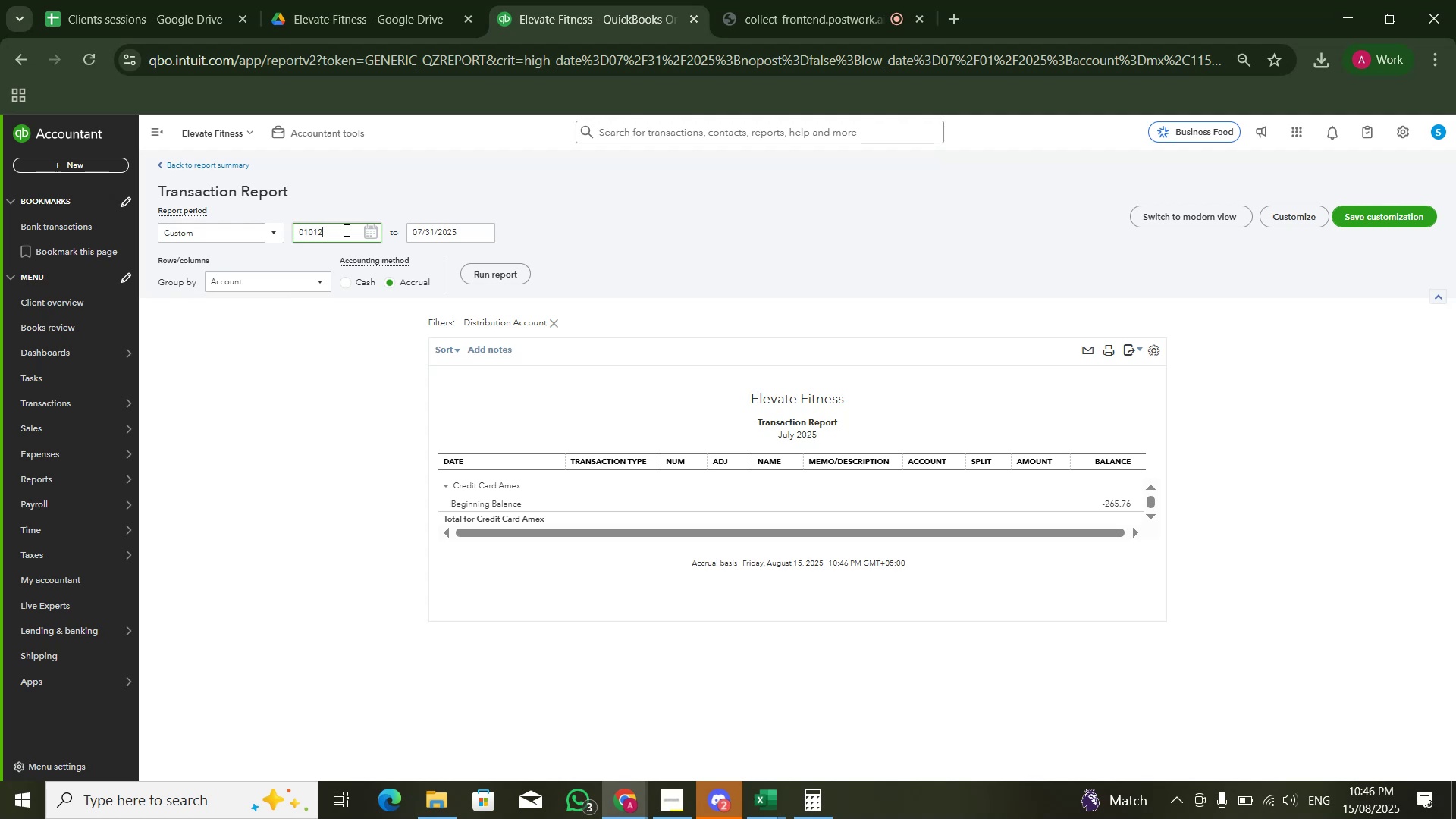 
key(Numpad0)
 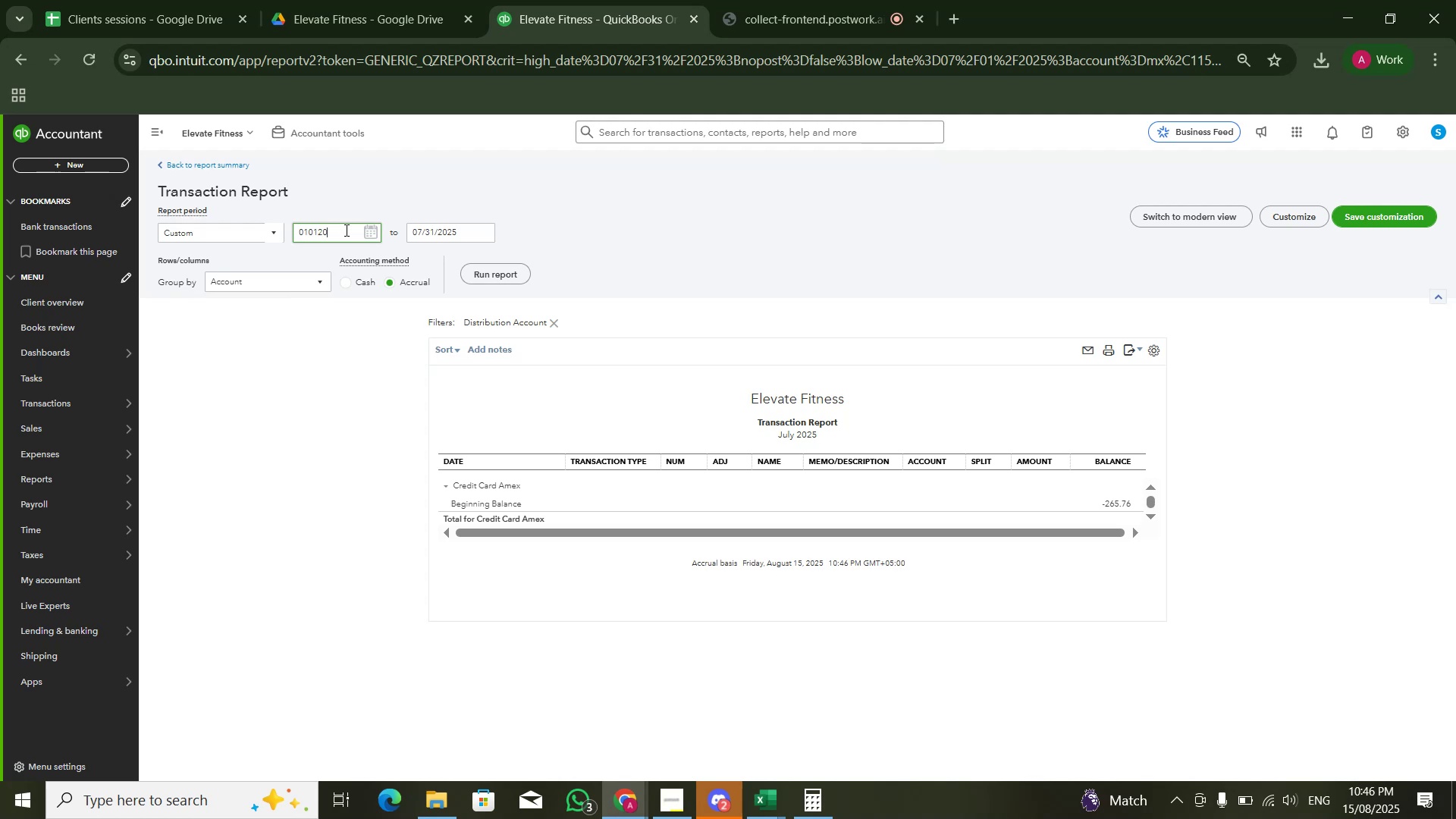 
key(Numpad2)
 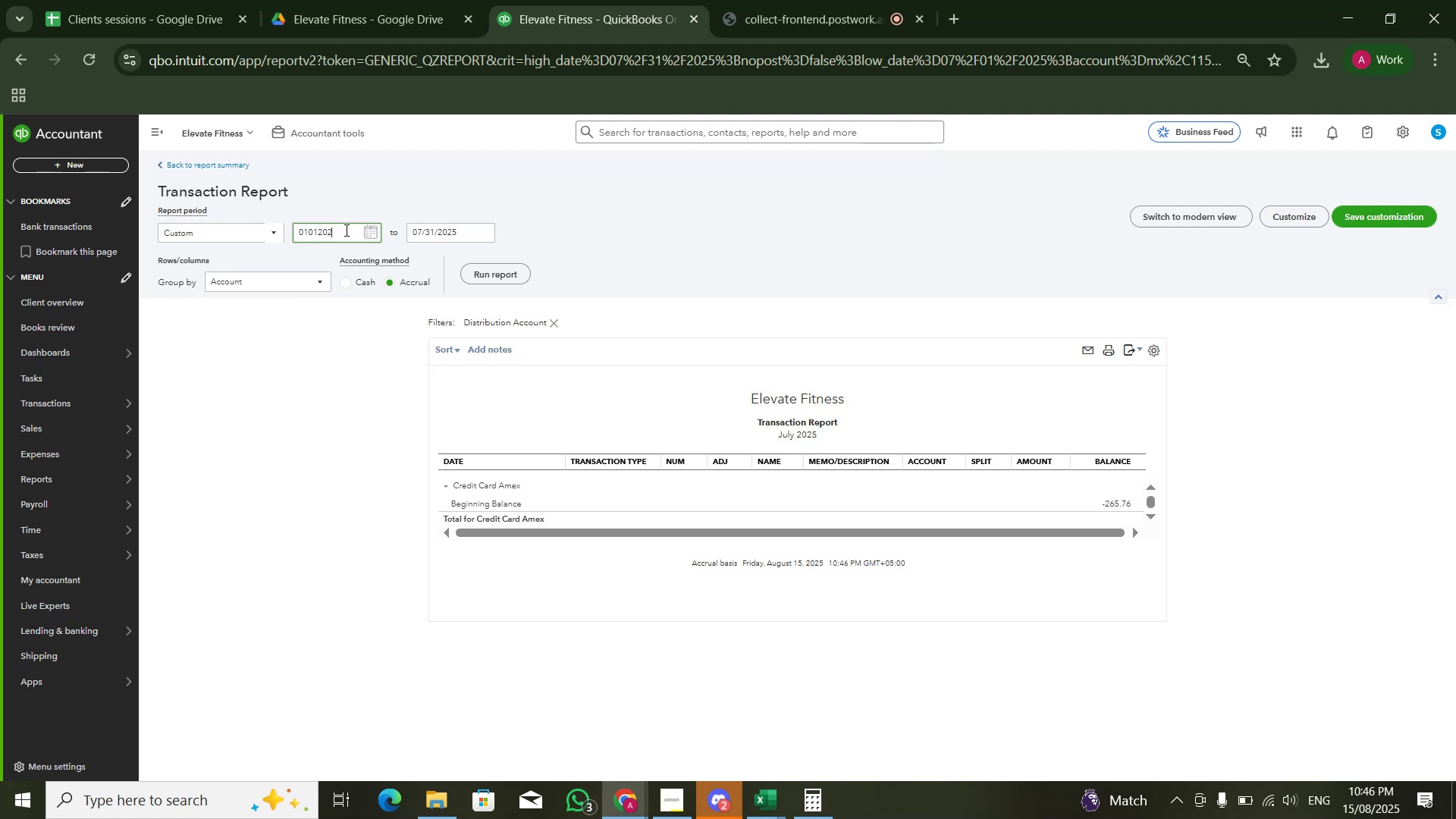 
key(Numpad3)
 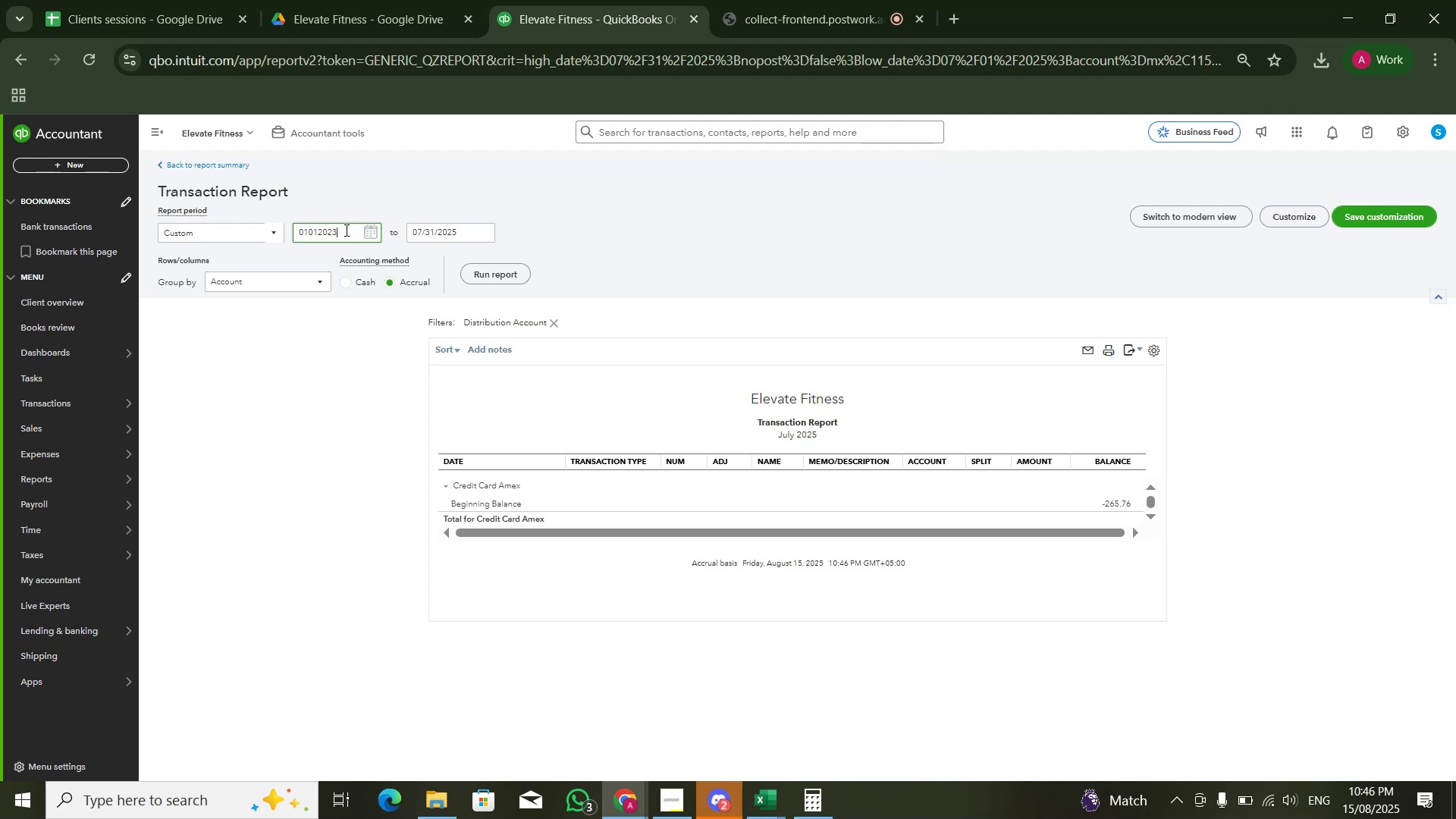 
key(Tab)
 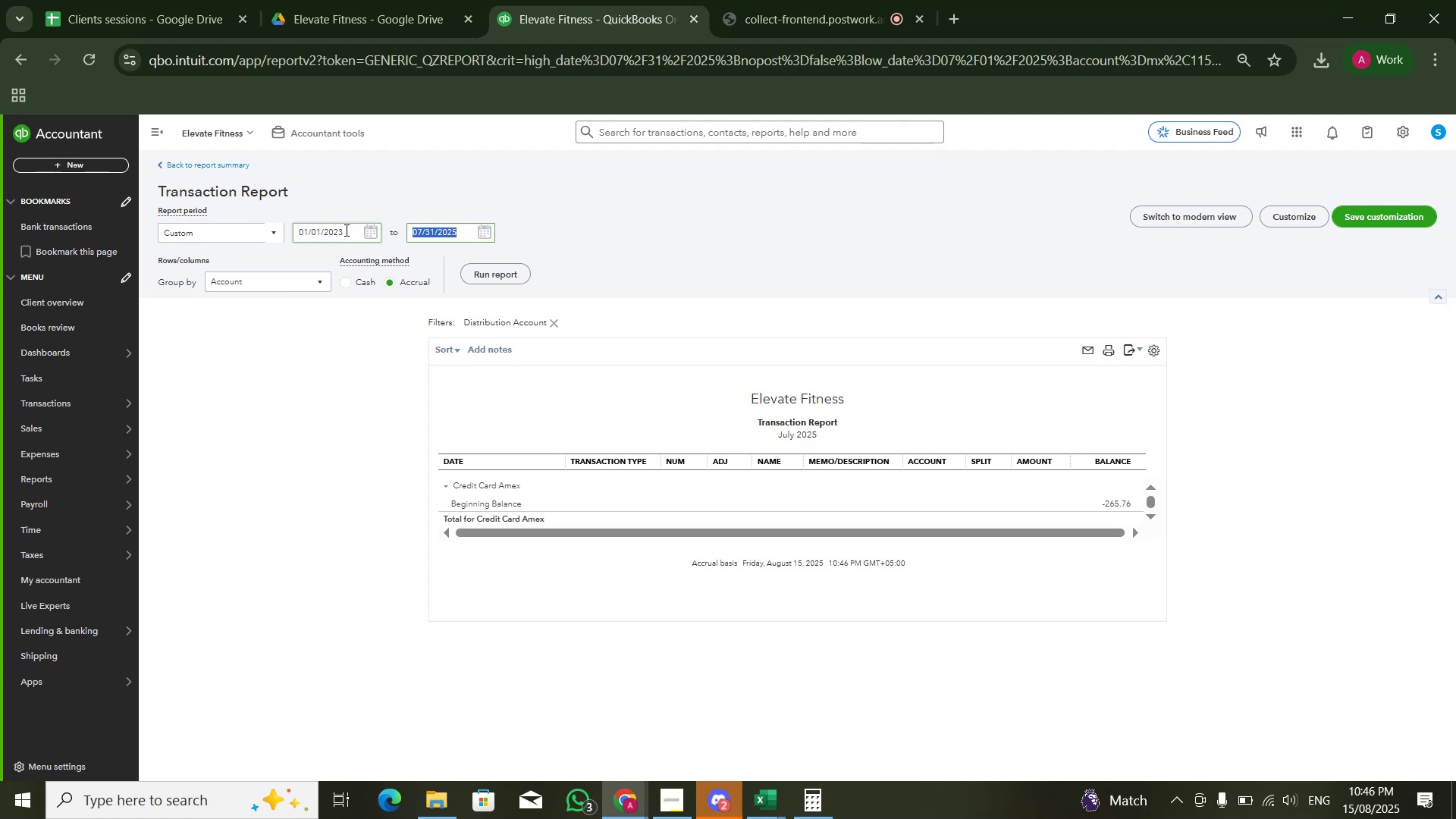 
key(Tab)
 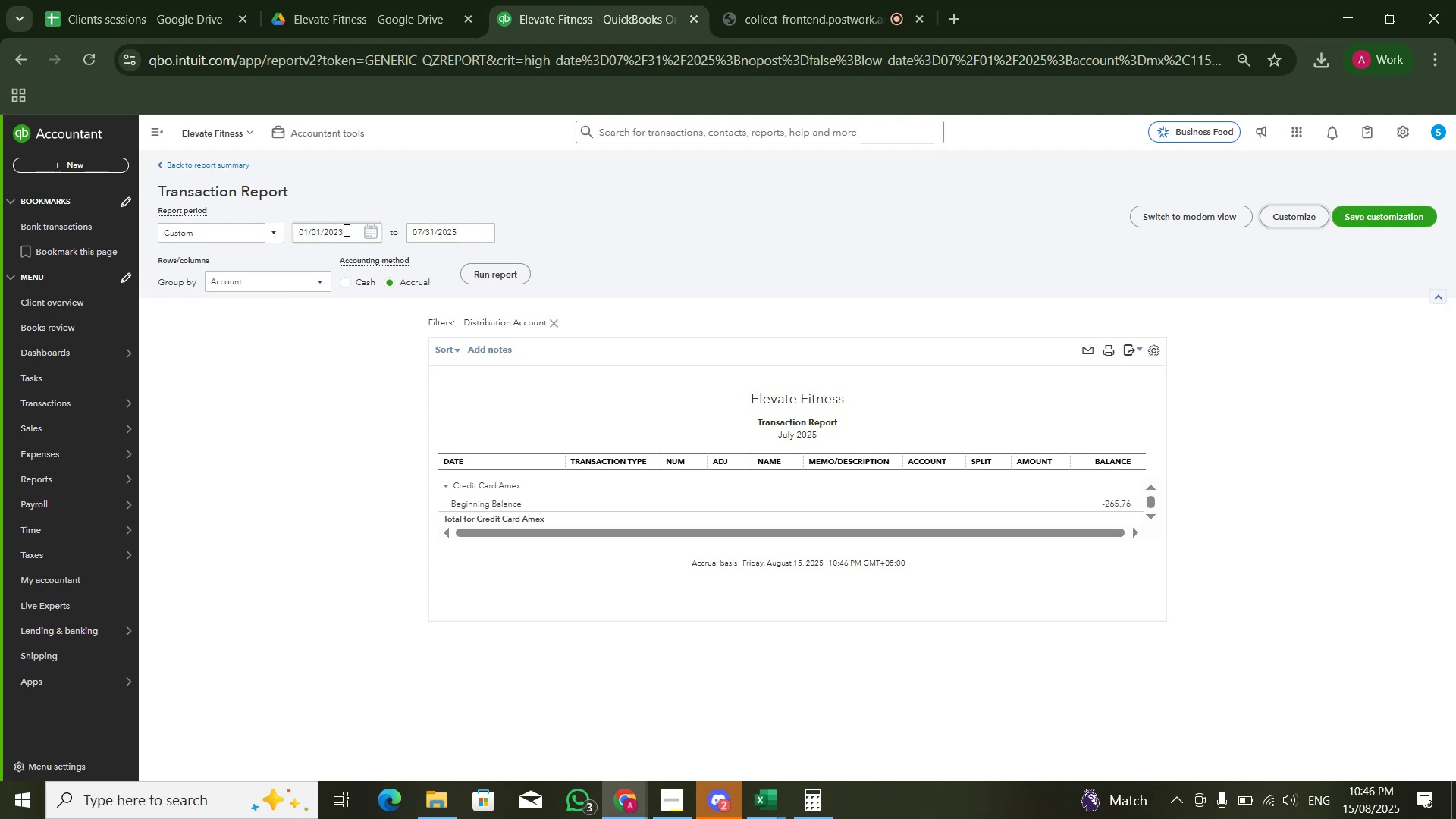 
left_click([345, 230])
 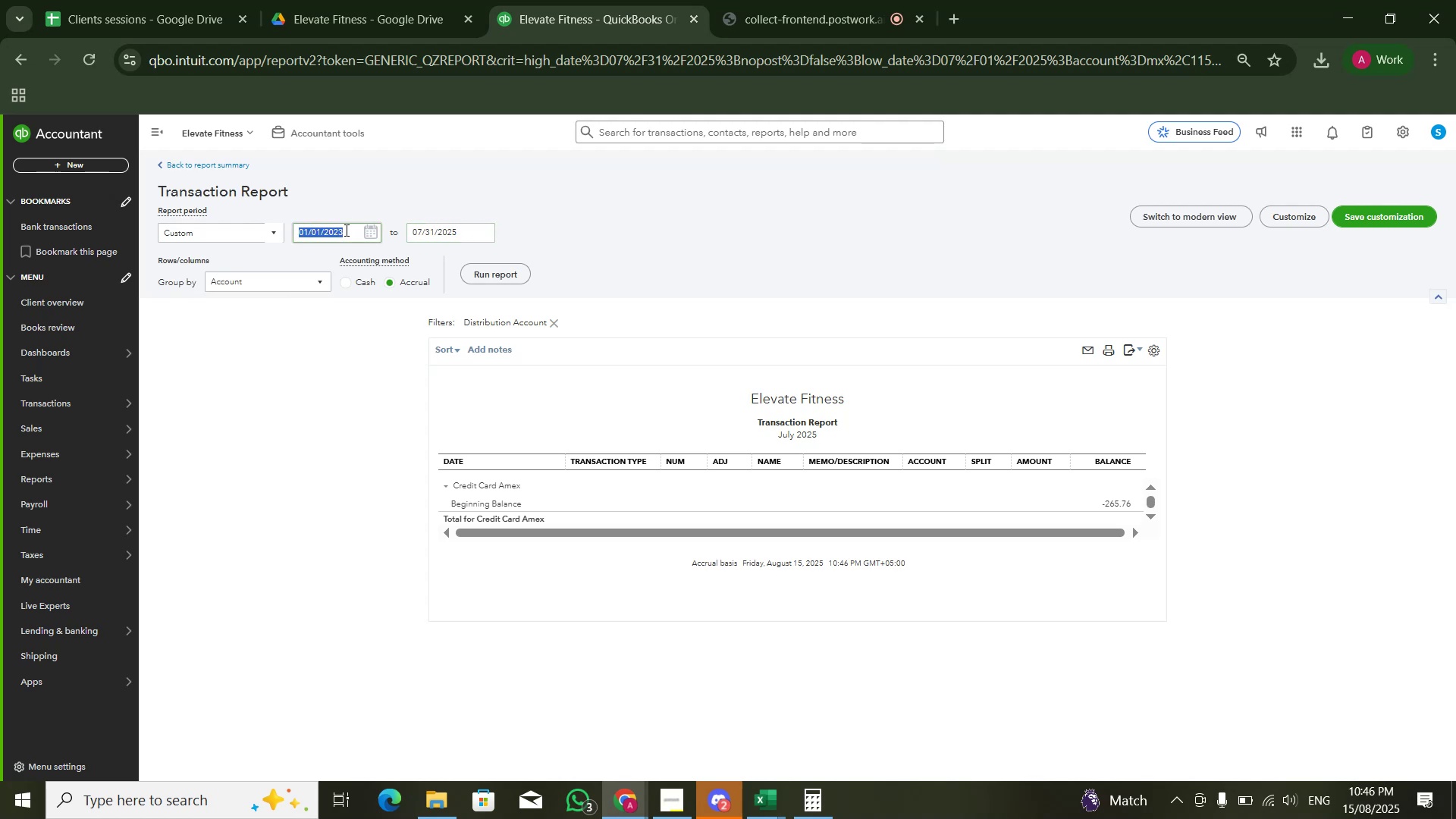 
key(ArrowRight)
 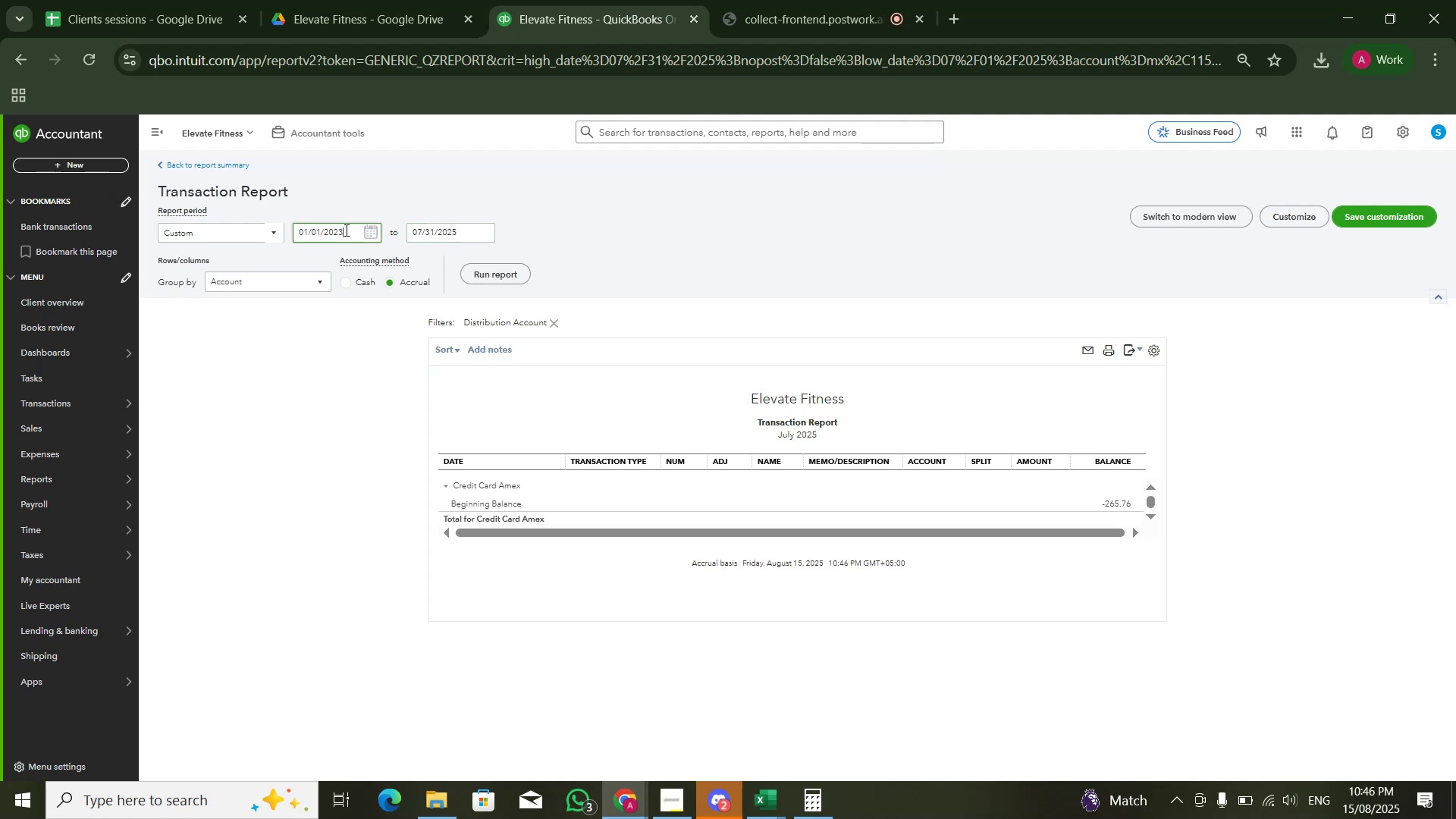 
key(Backspace)
 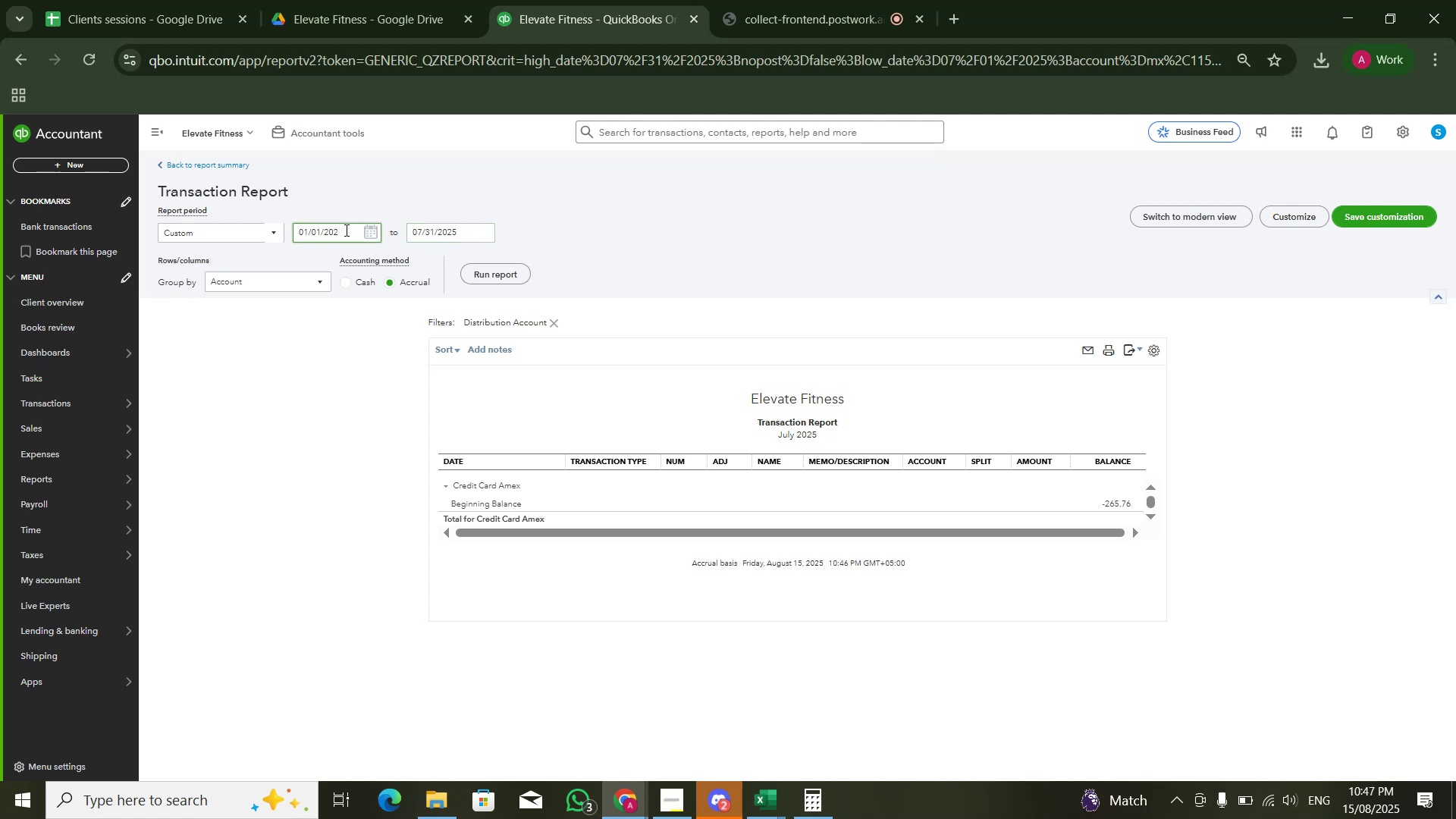 
key(Numpad0)
 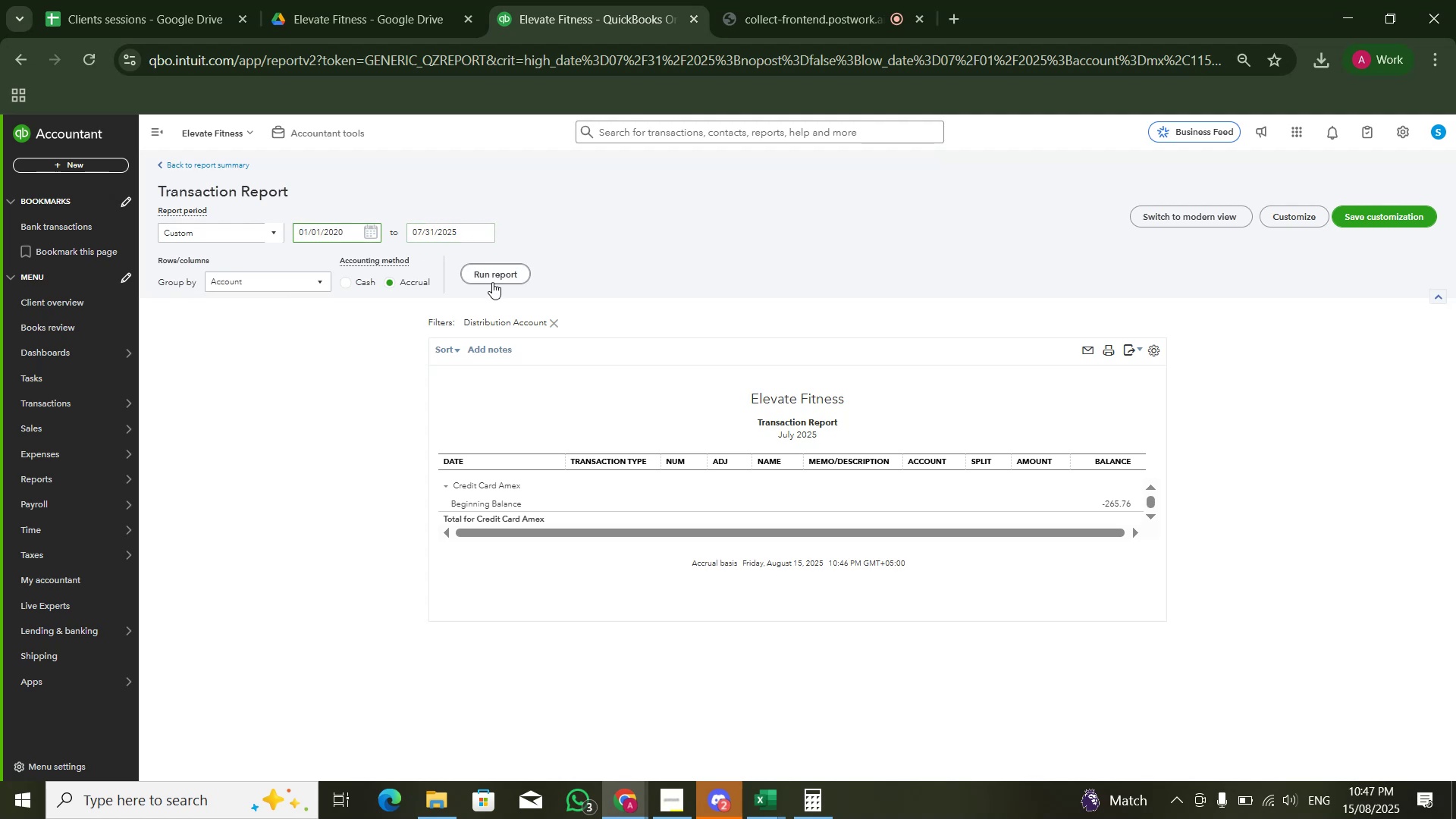 
left_click([498, 275])
 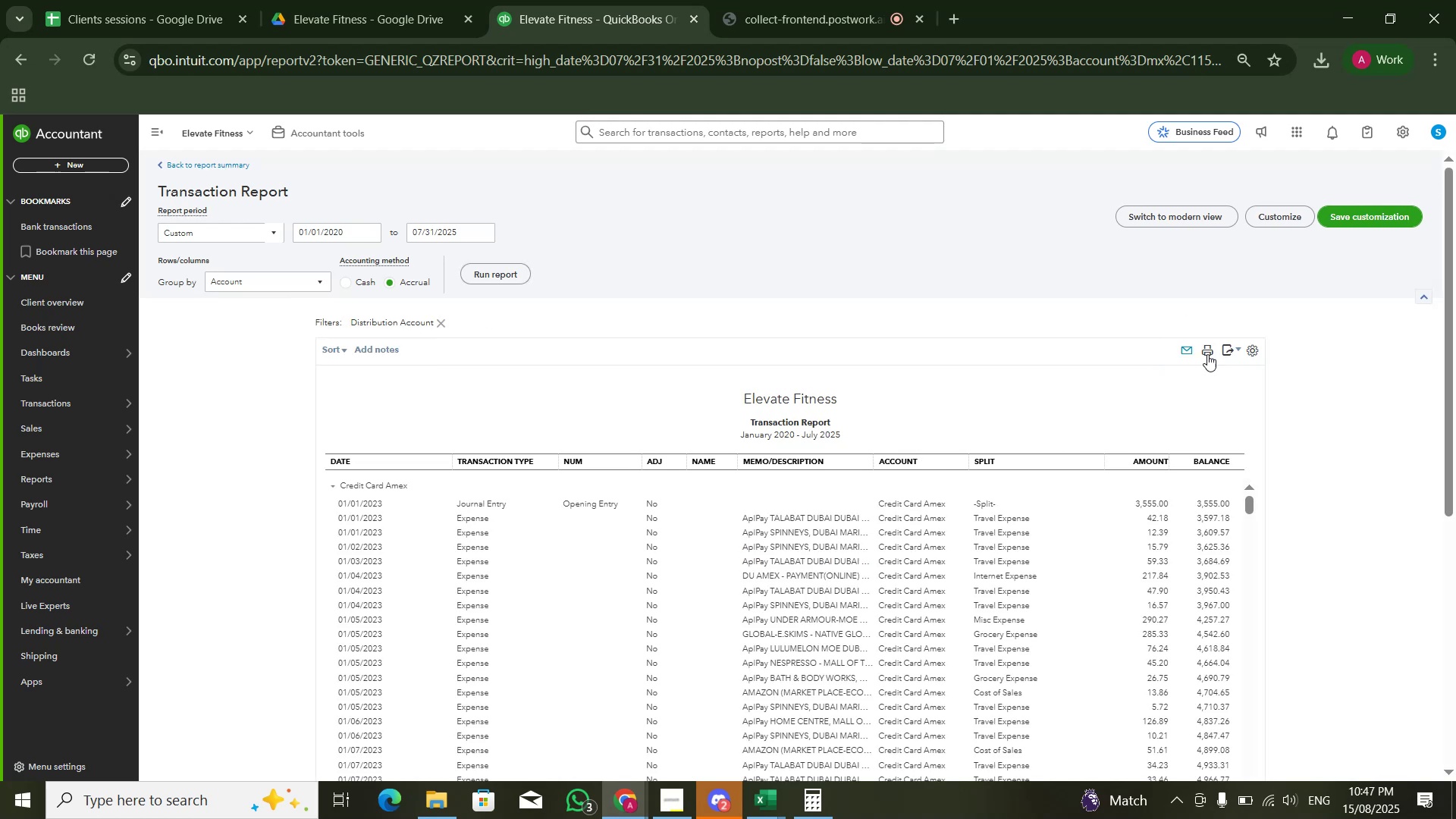 
wait(7.62)
 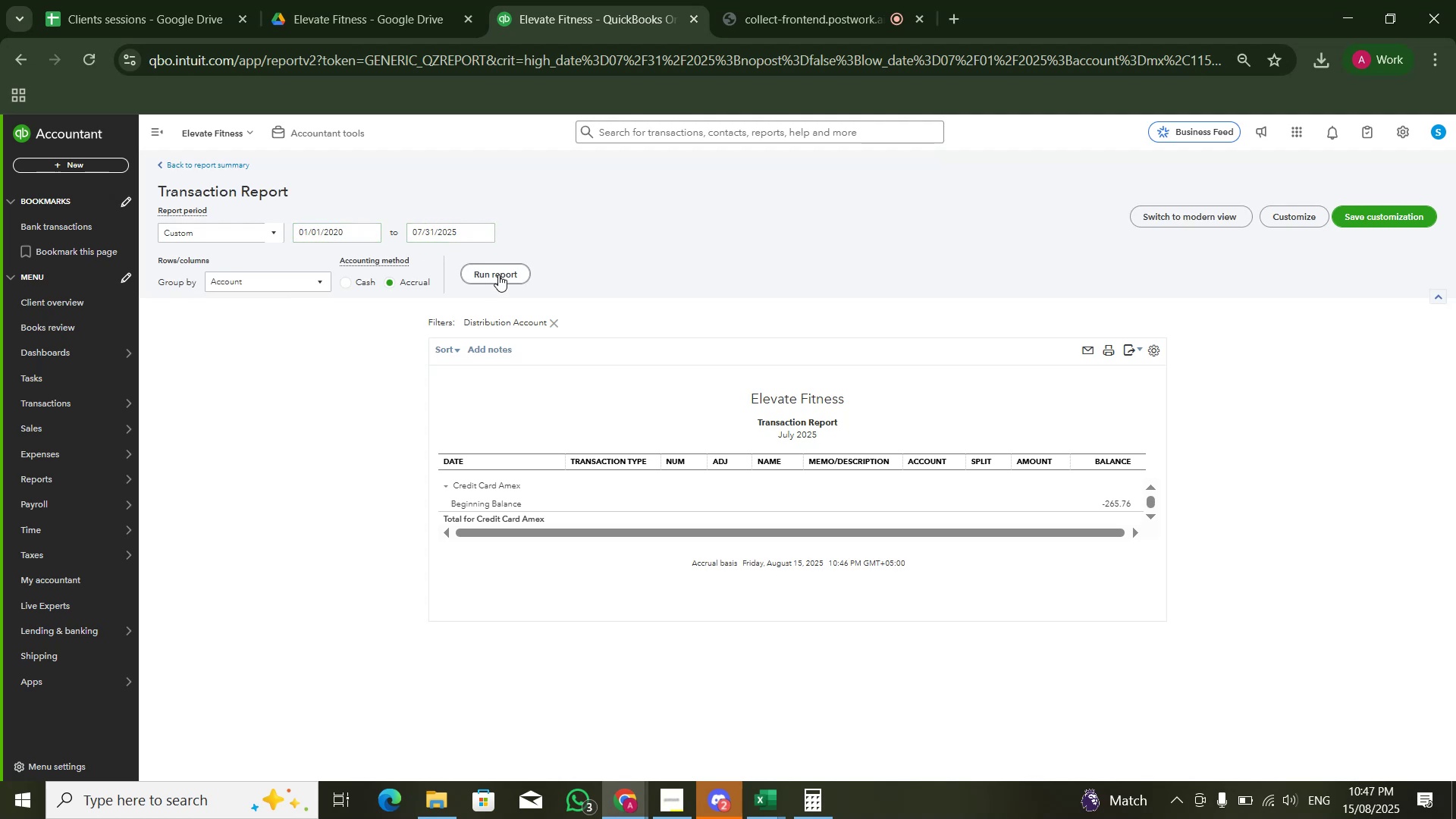 
double_click([998, 485])
 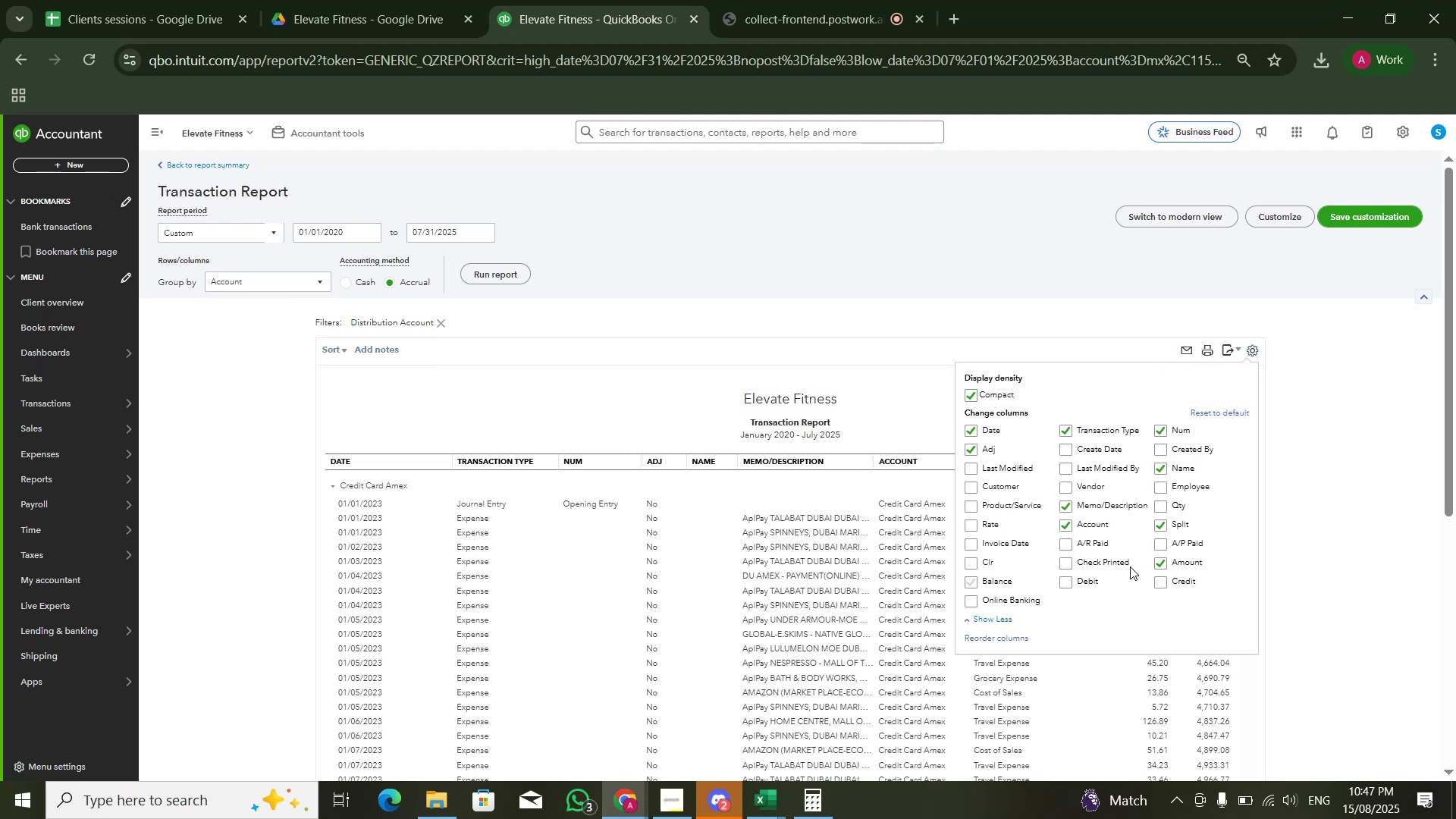 
left_click([1163, 559])
 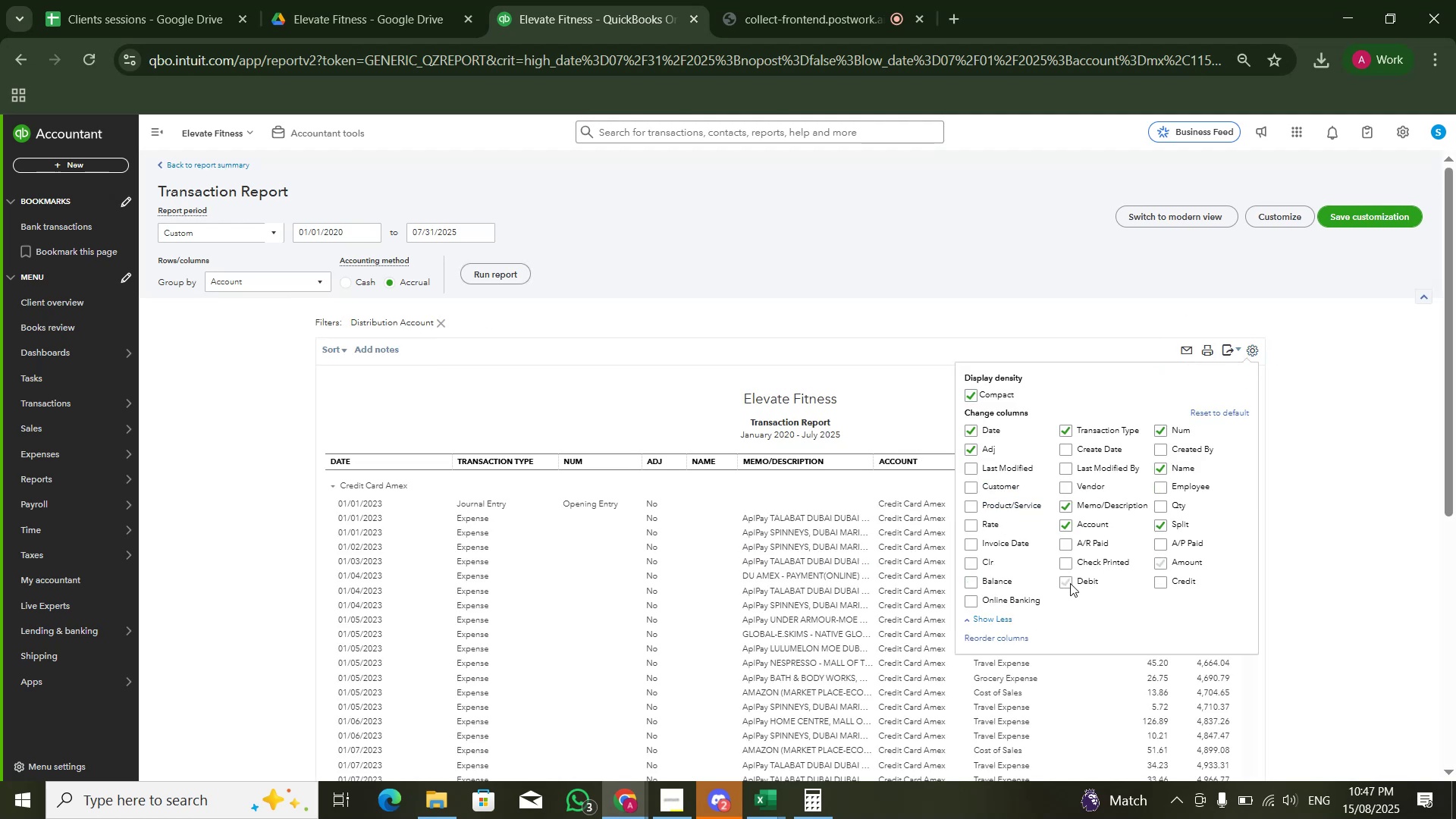 
left_click([1070, 583])
 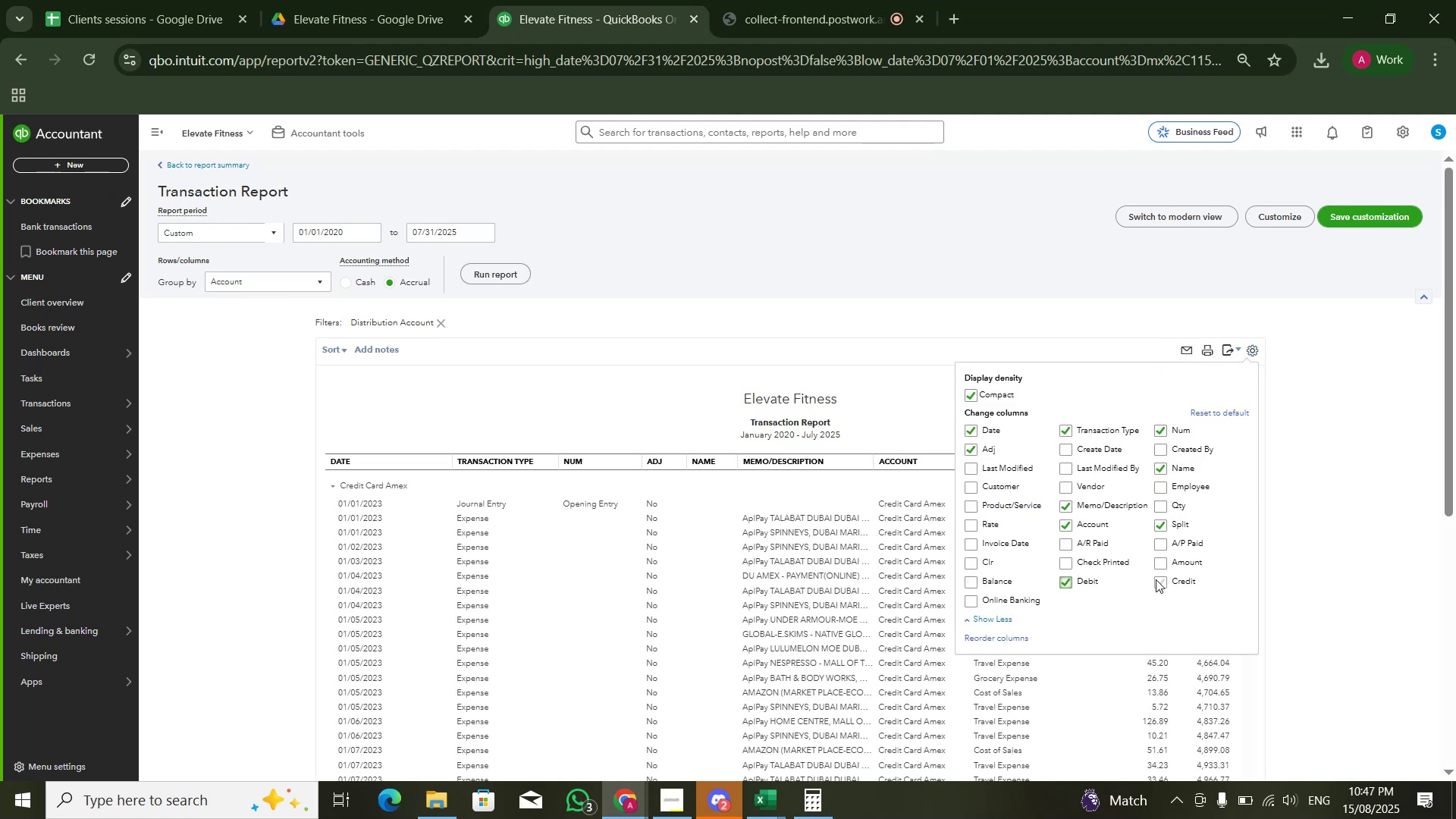 
left_click([1166, 582])
 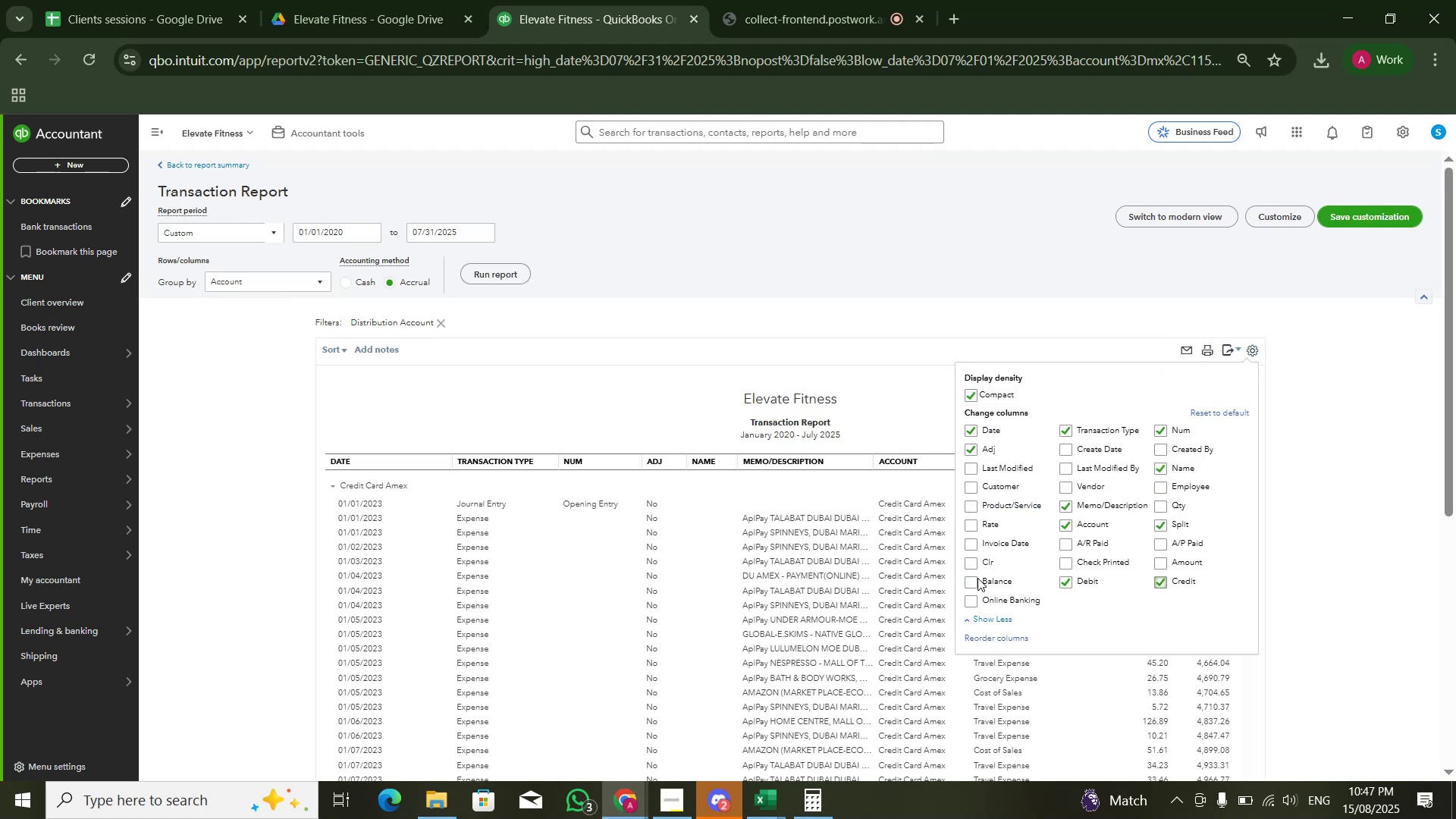 
left_click([971, 578])
 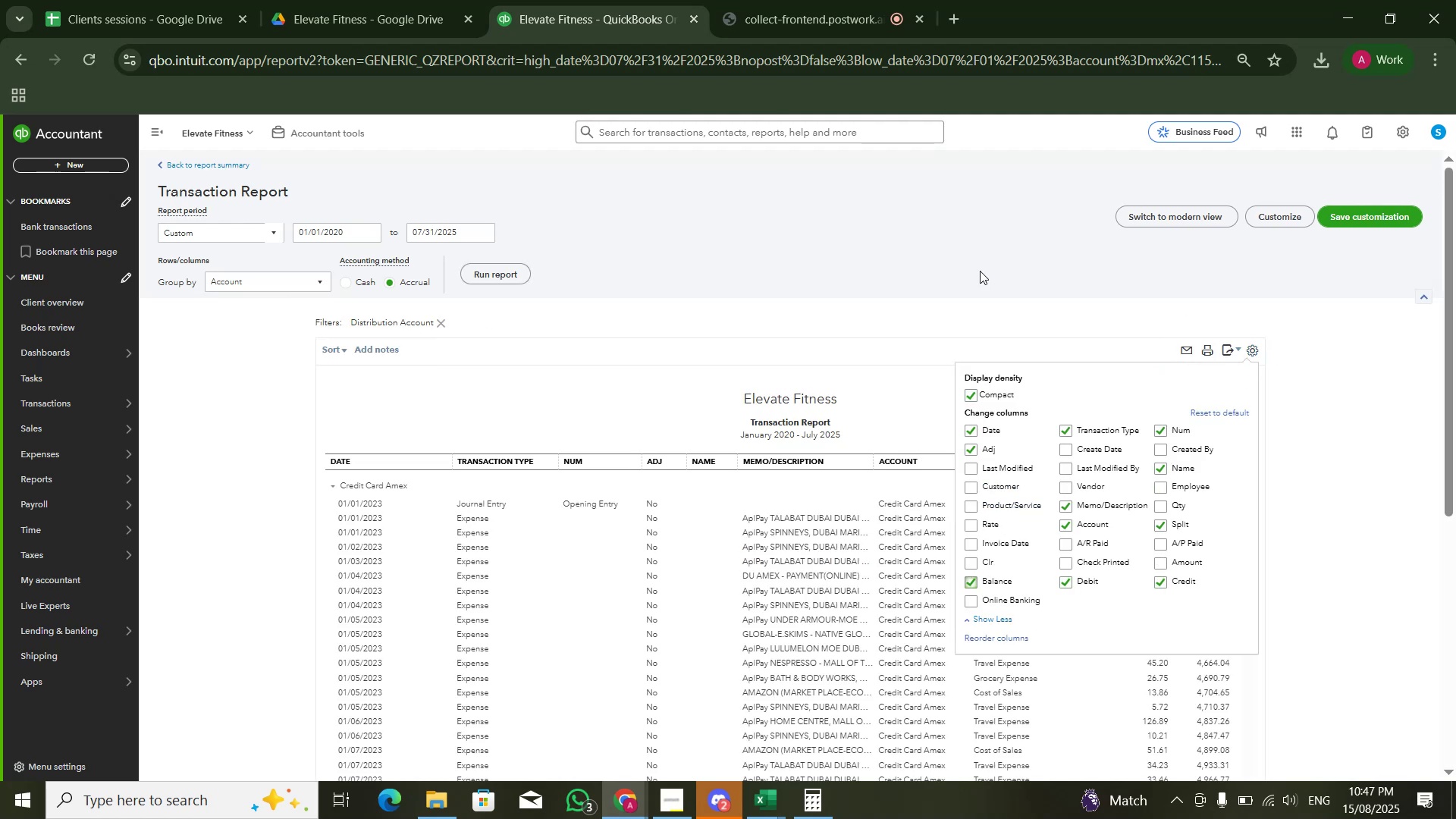 
double_click([980, 271])
 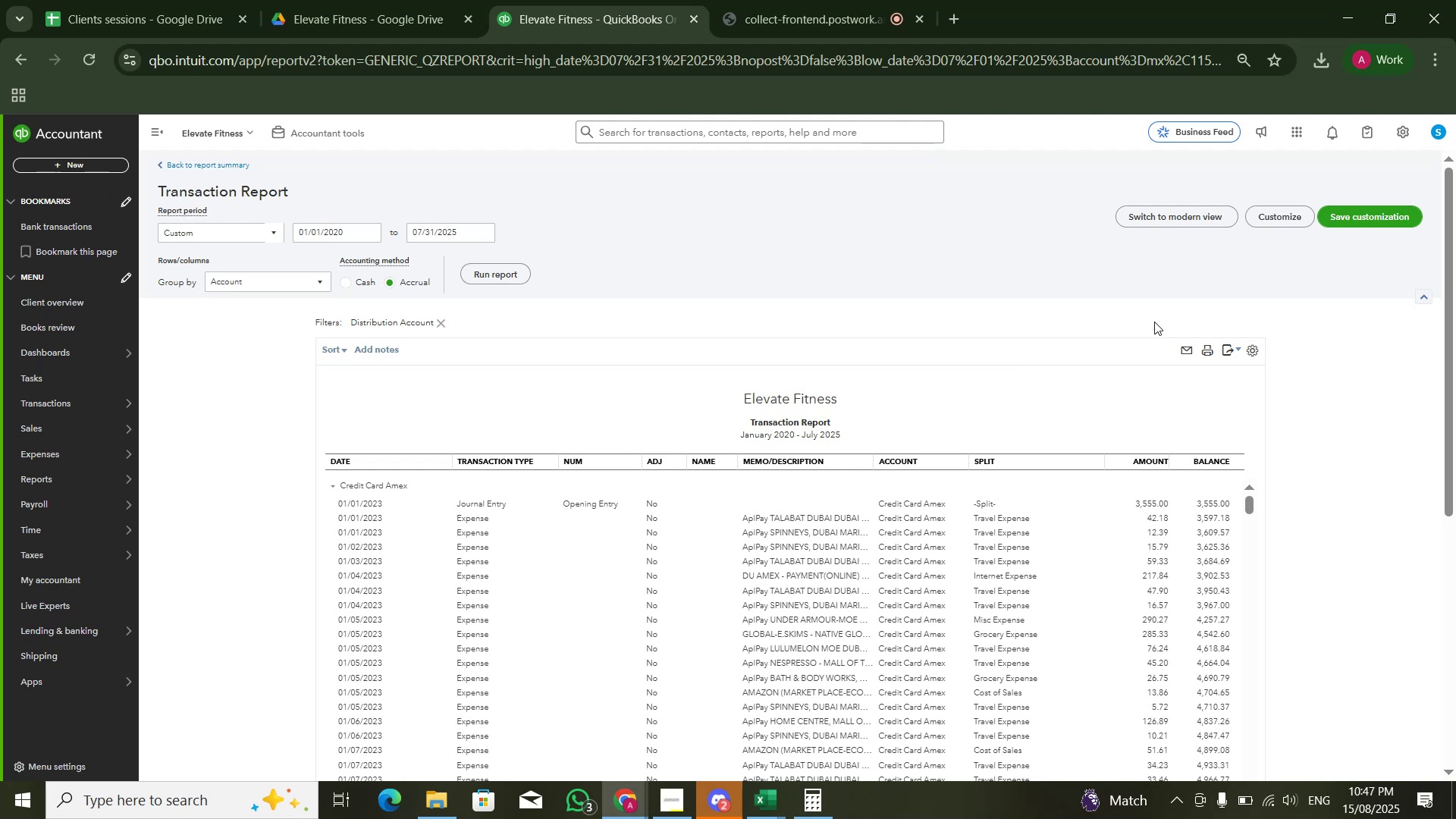 
scroll: coordinate [1307, 413], scroll_direction: down, amount: 3.0
 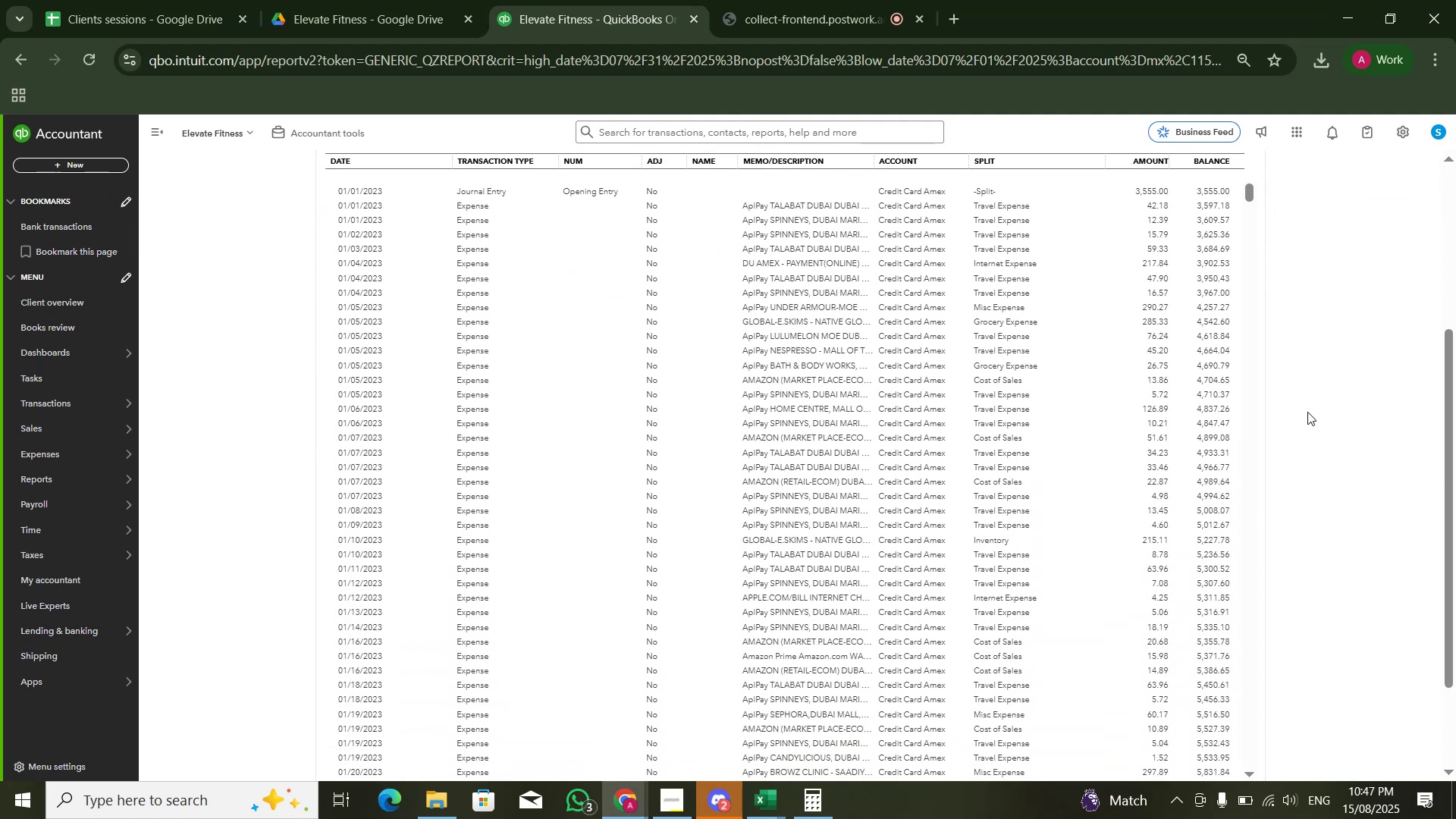 
scroll: coordinate [1303, 403], scroll_direction: up, amount: 3.0
 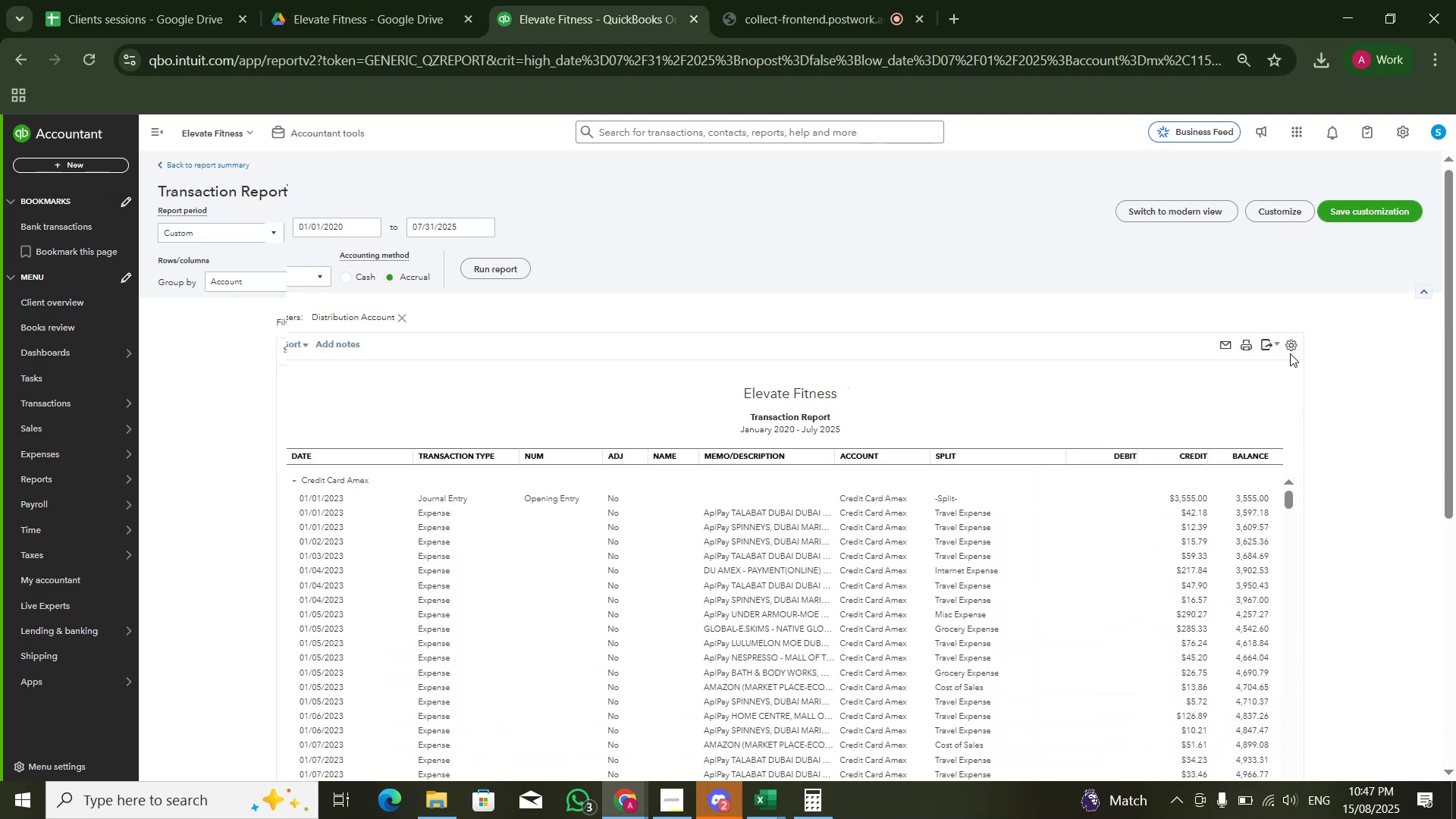 
scroll: coordinate [1348, 432], scroll_direction: down, amount: 8.0
 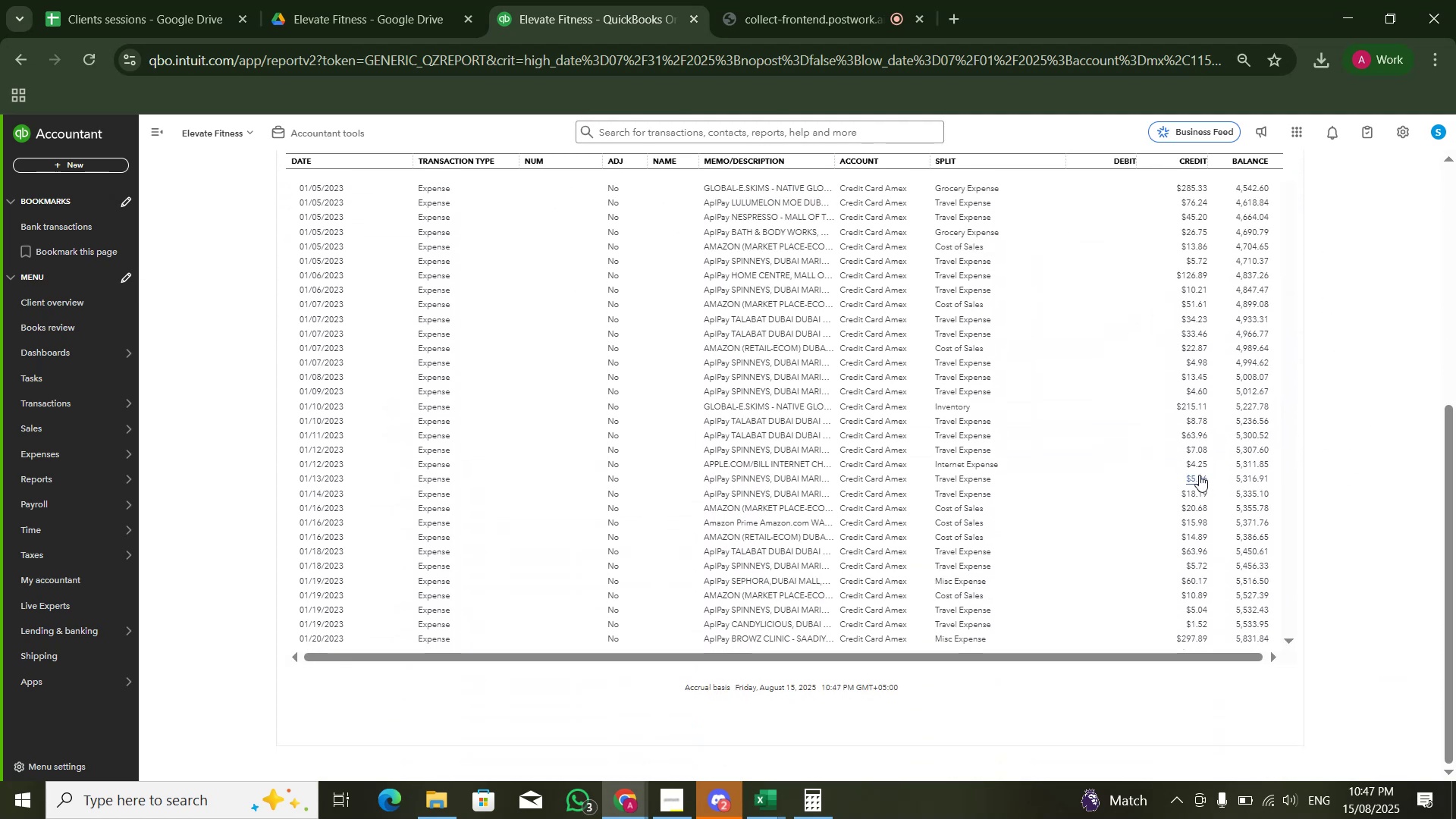 
scroll: coordinate [1199, 475], scroll_direction: up, amount: 10.0
 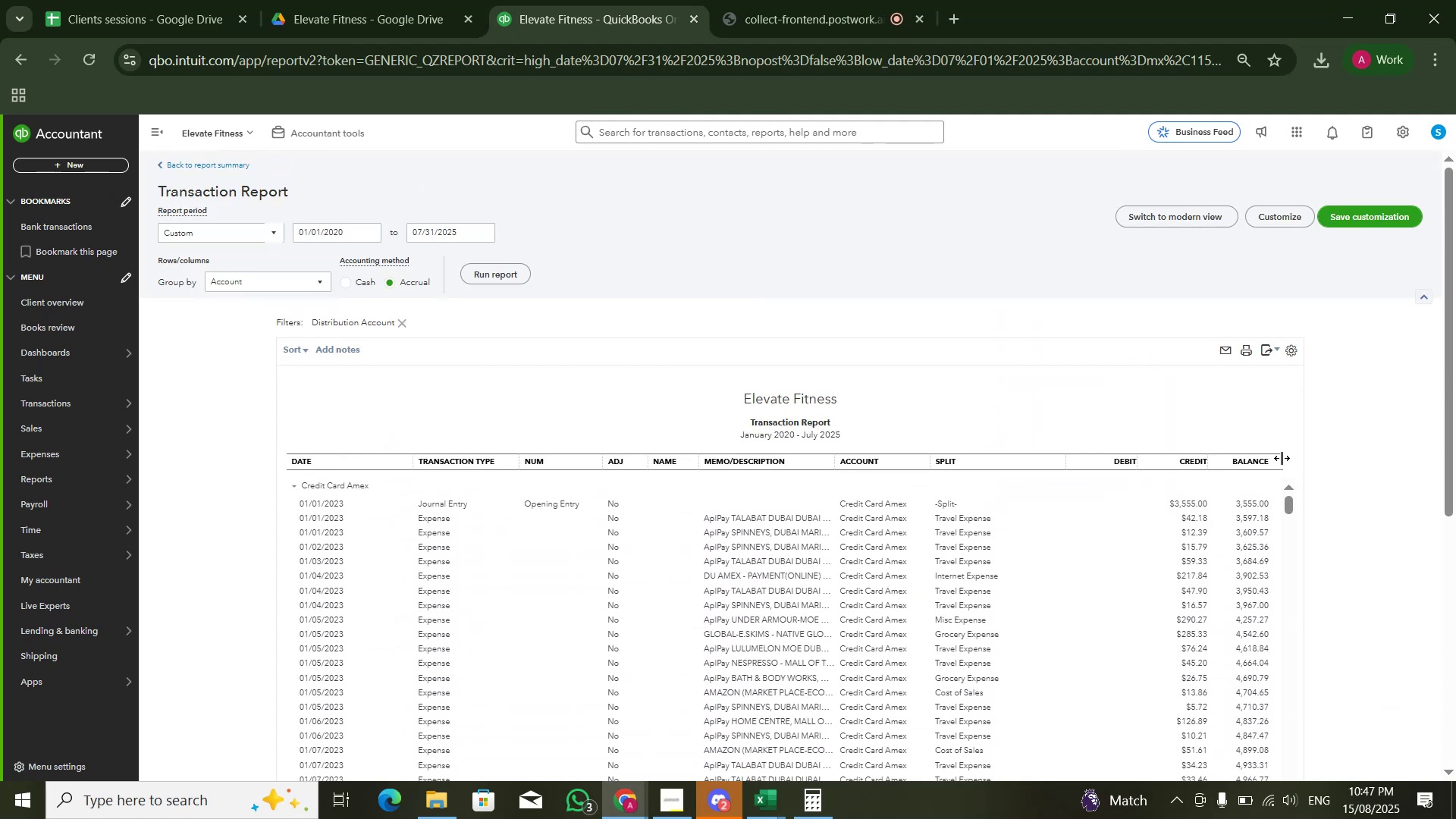 
scroll: coordinate [1282, 458], scroll_direction: down, amount: 2.0
 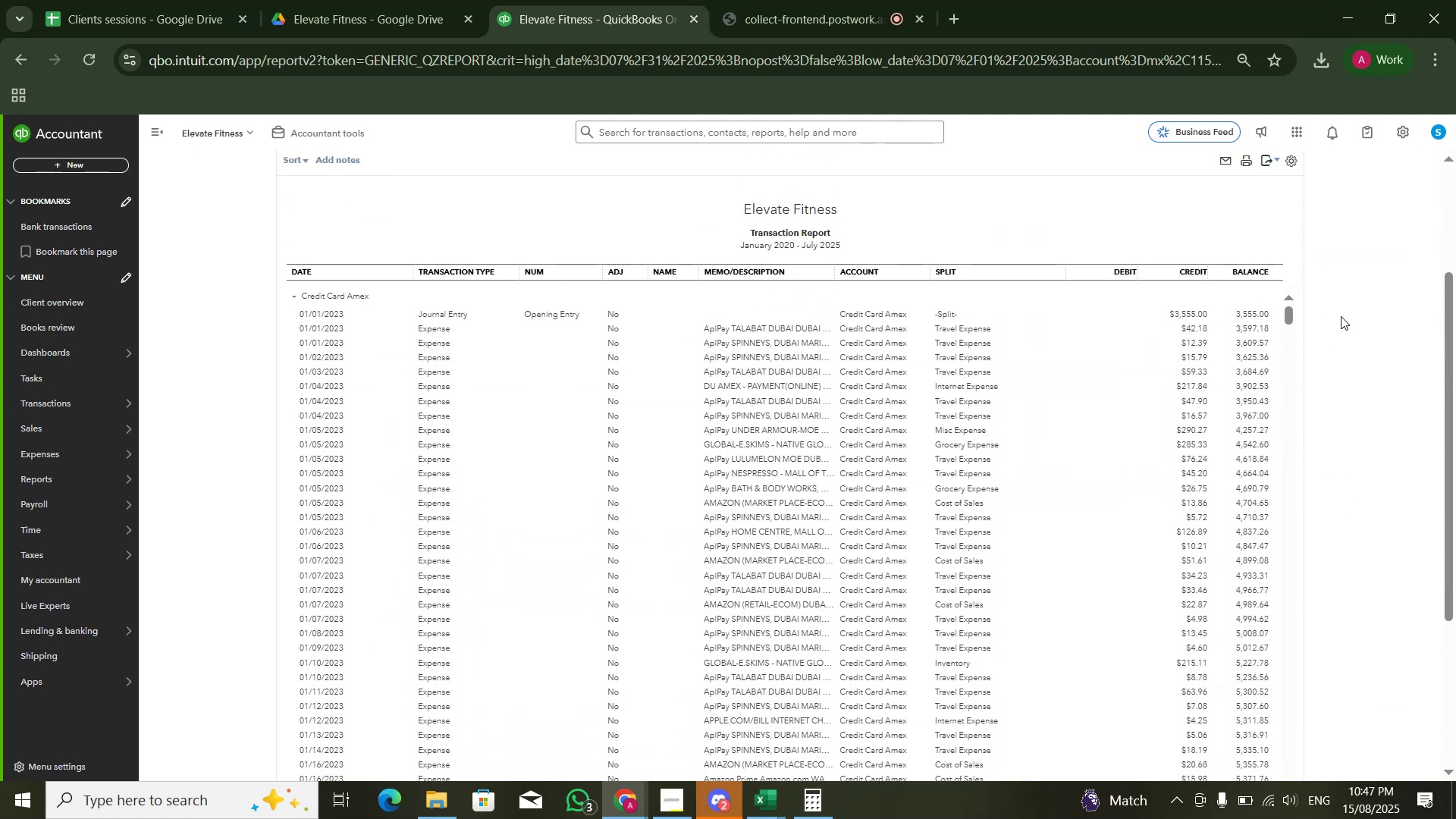 
scroll: coordinate [1319, 248], scroll_direction: up, amount: 3.0
 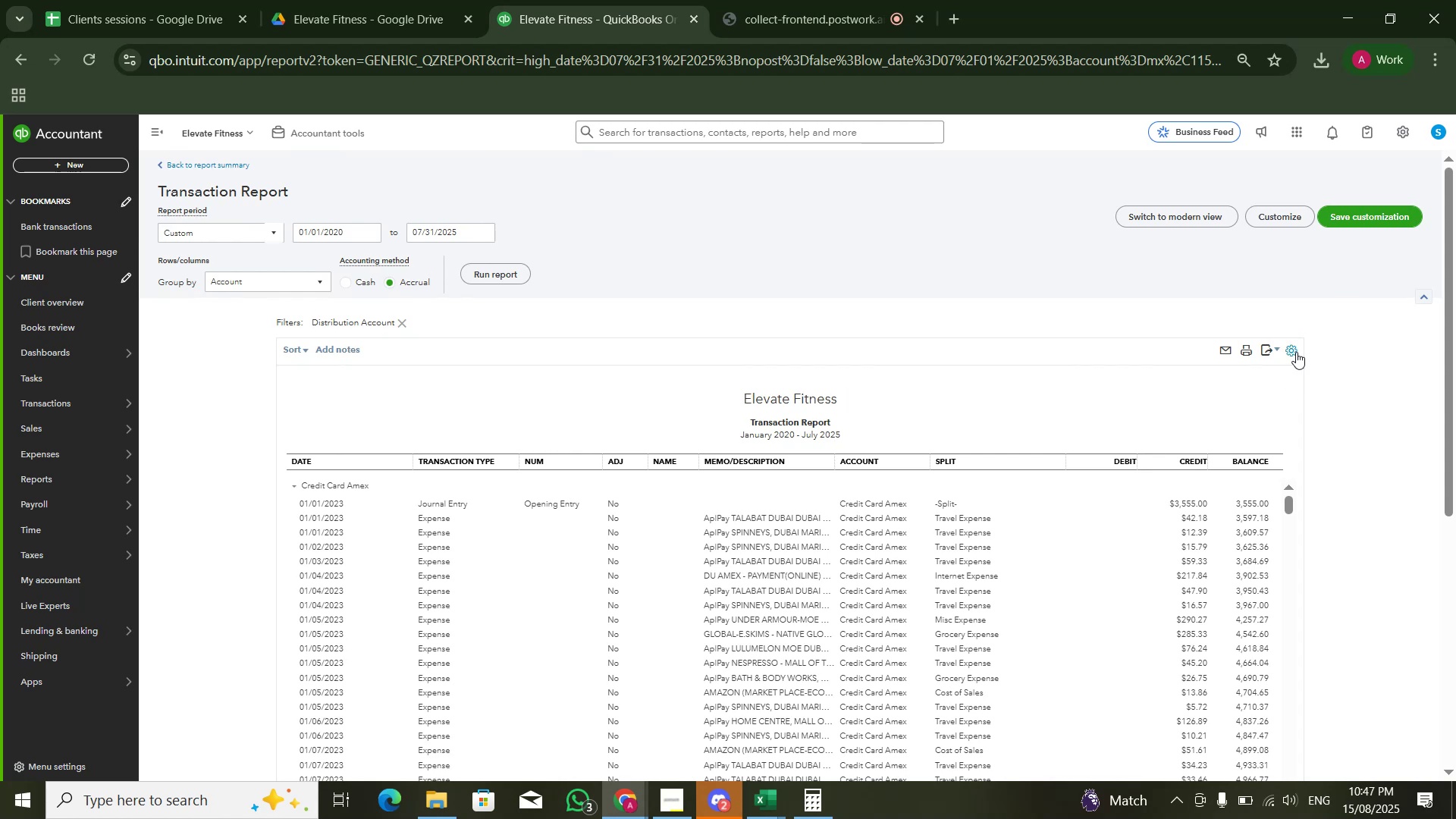 
left_click([1296, 352])
 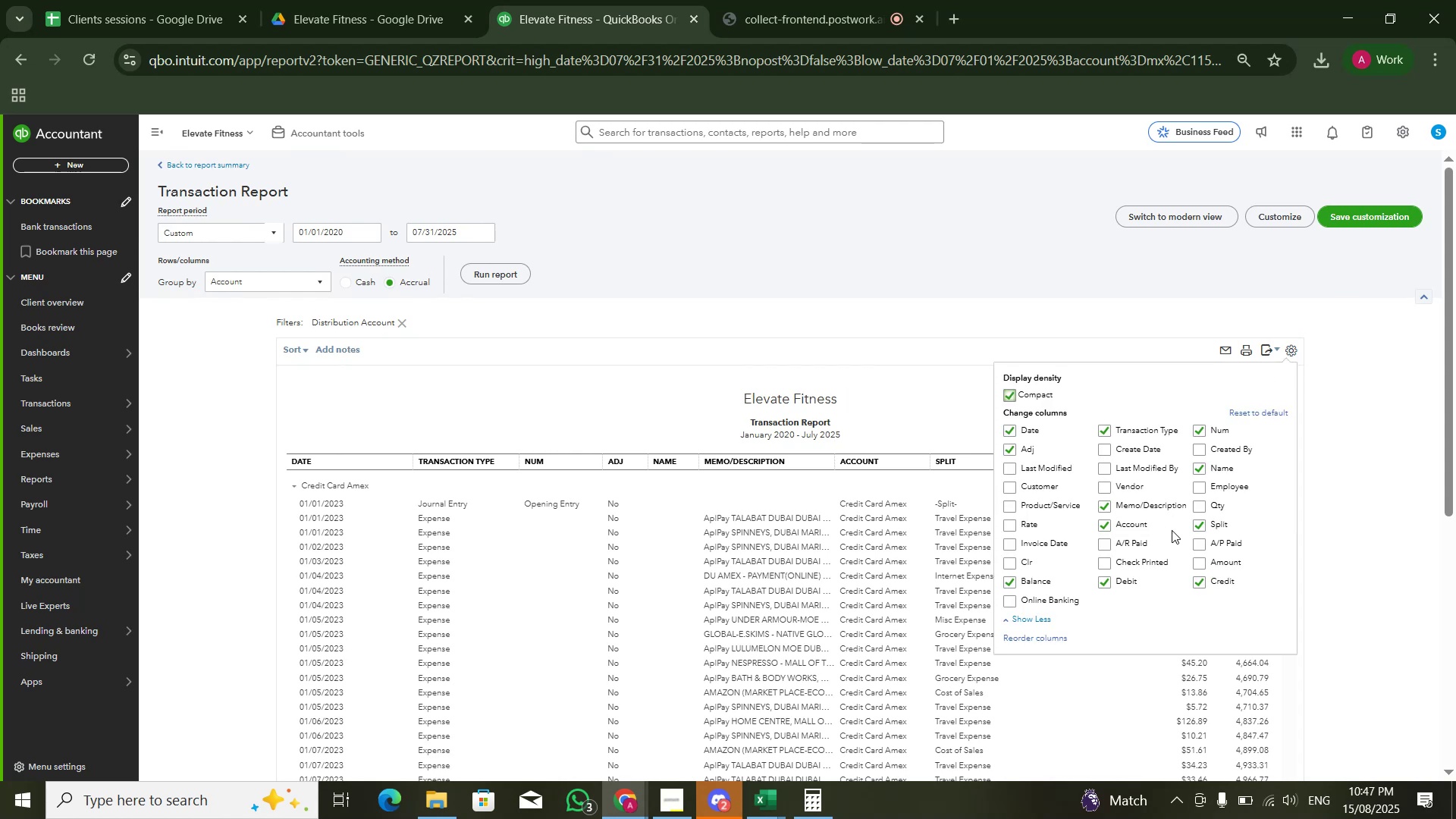 
left_click([1341, 479])
 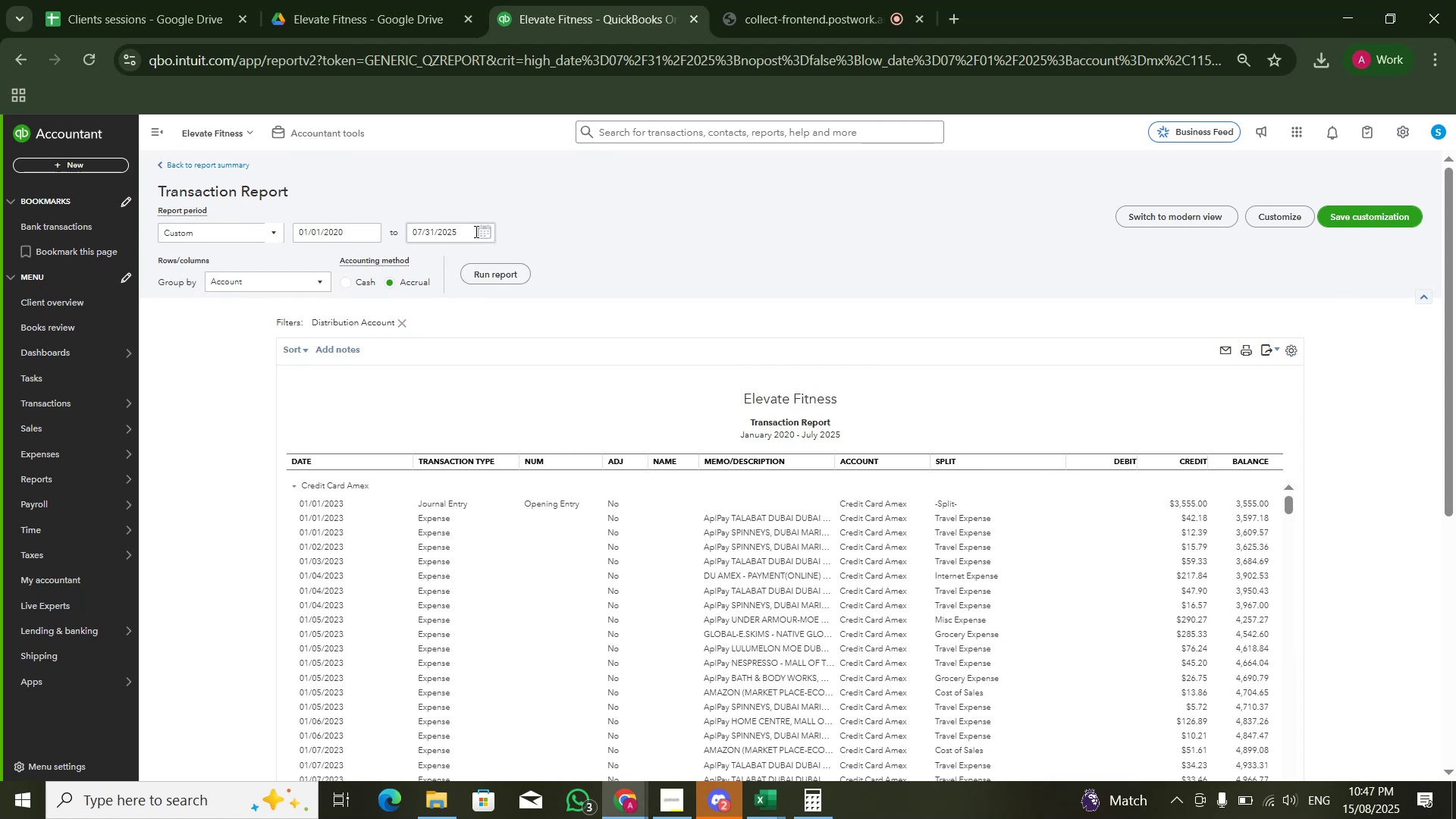 
scroll: coordinate [896, 457], scroll_direction: down, amount: 48.0
 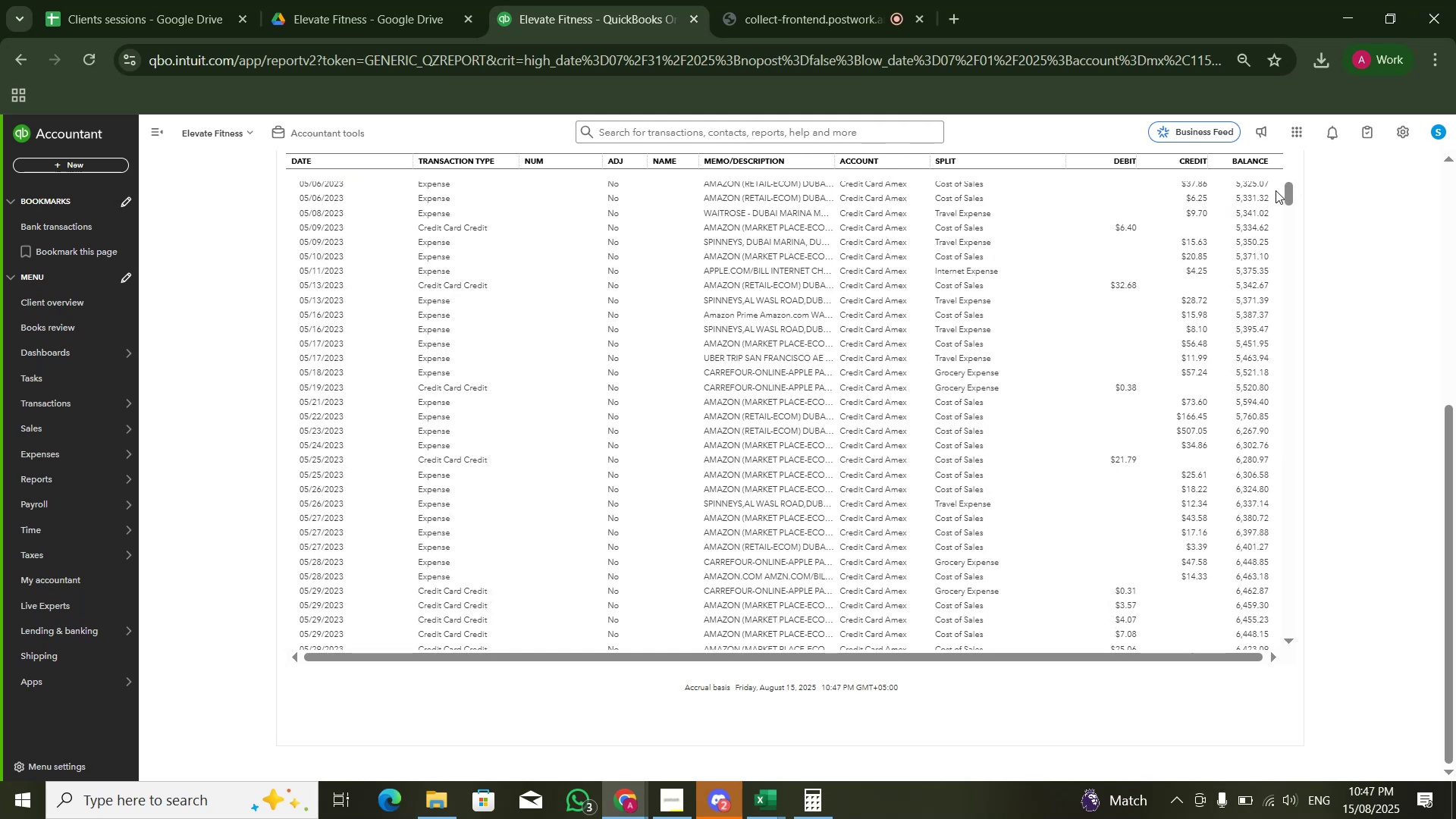 
left_click_drag(start_coordinate=[1286, 193], to_coordinate=[1300, 562])
 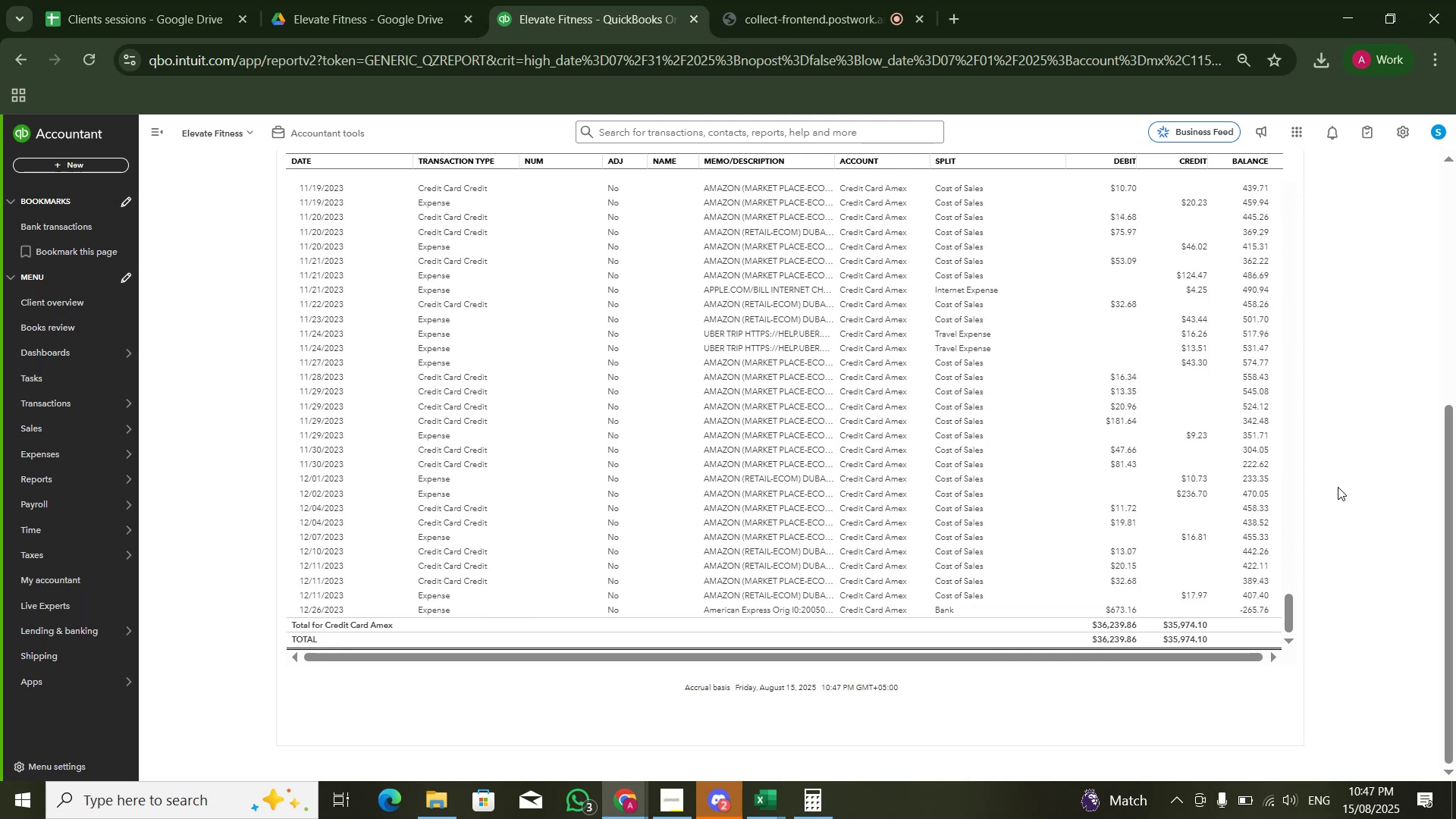 
key(Alt+Tab)
 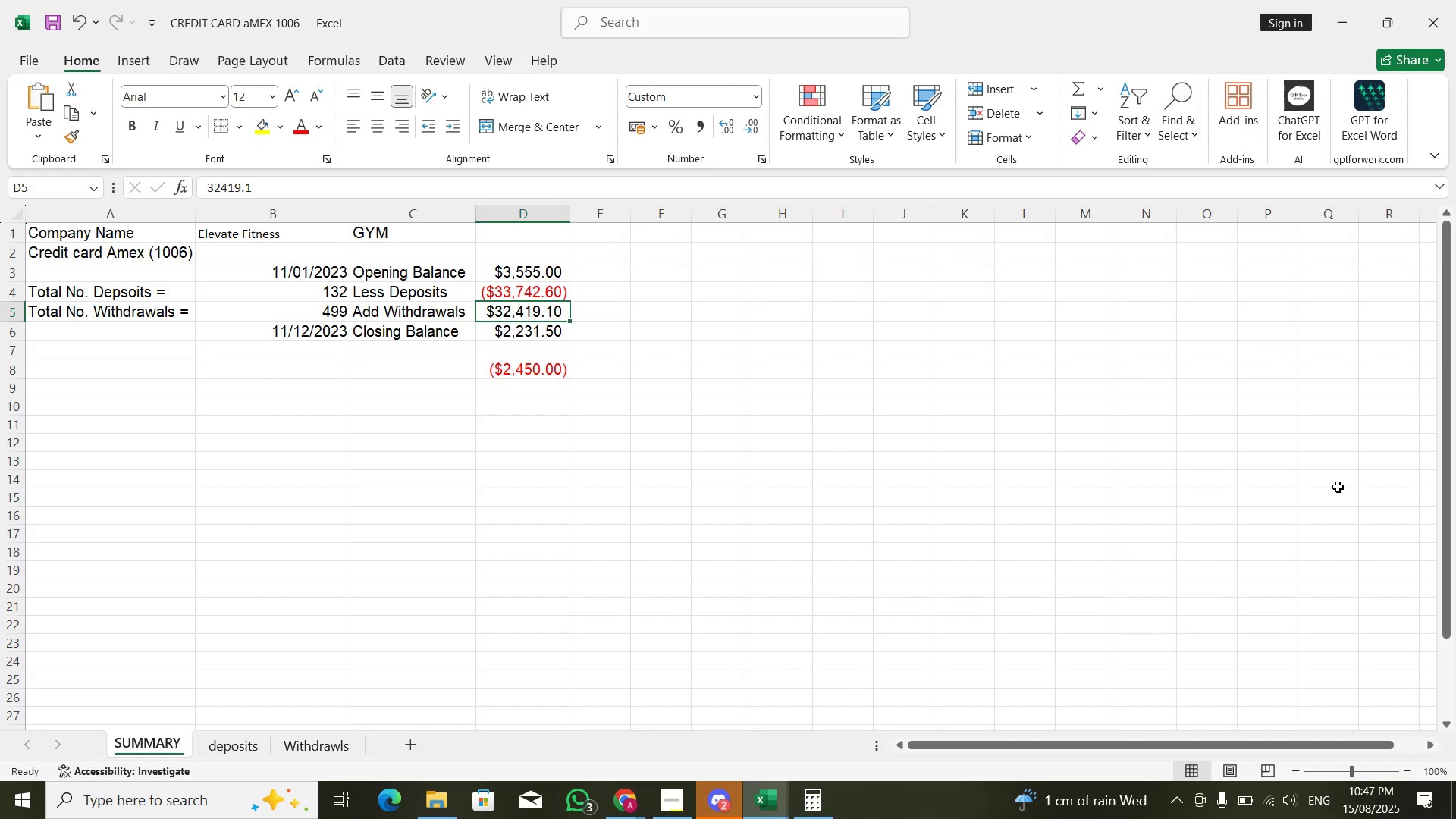 
key(Alt+AltLeft)
 